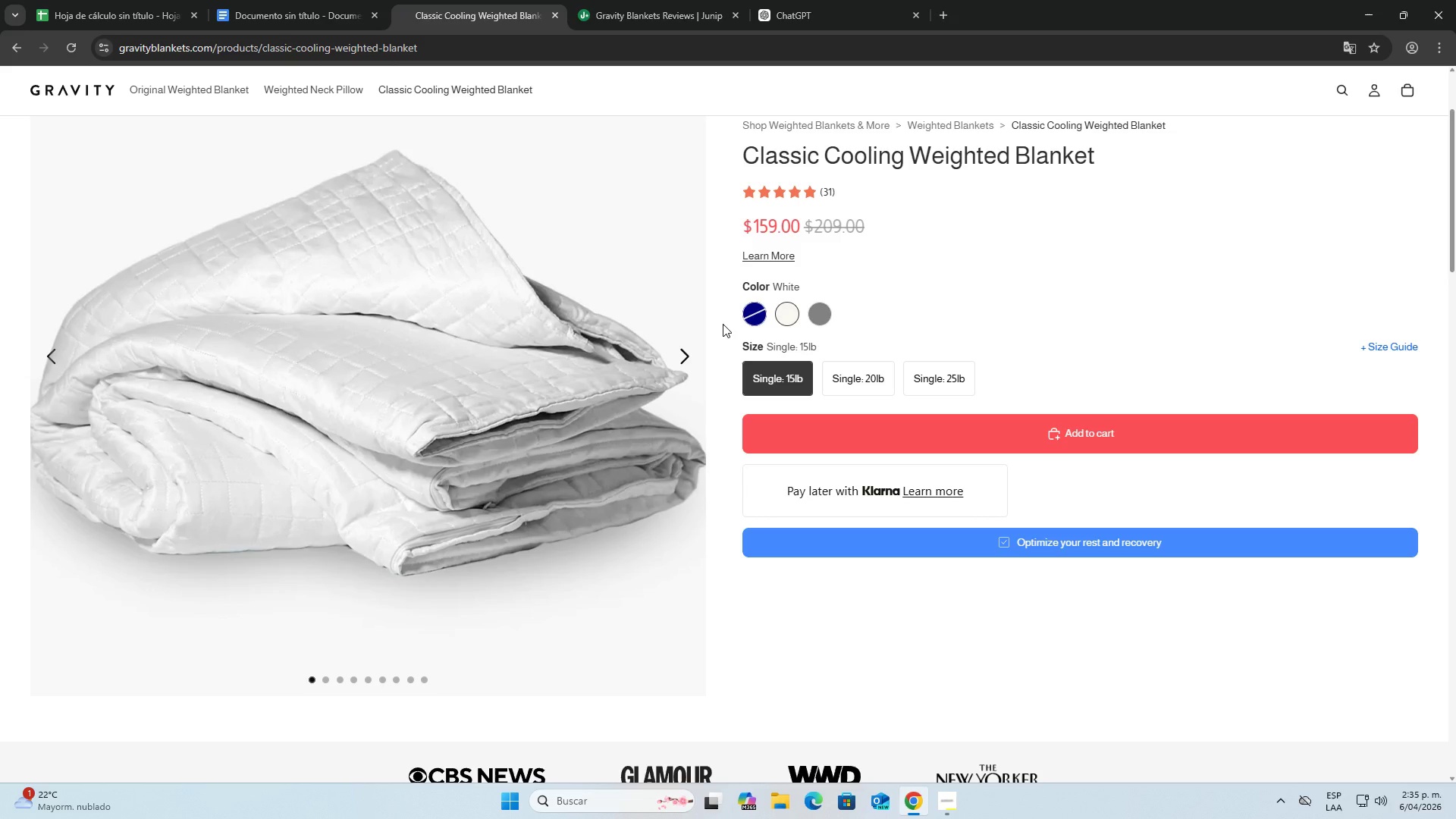 
scroll: coordinate [723, 324], scroll_direction: up, amount: 2.0
 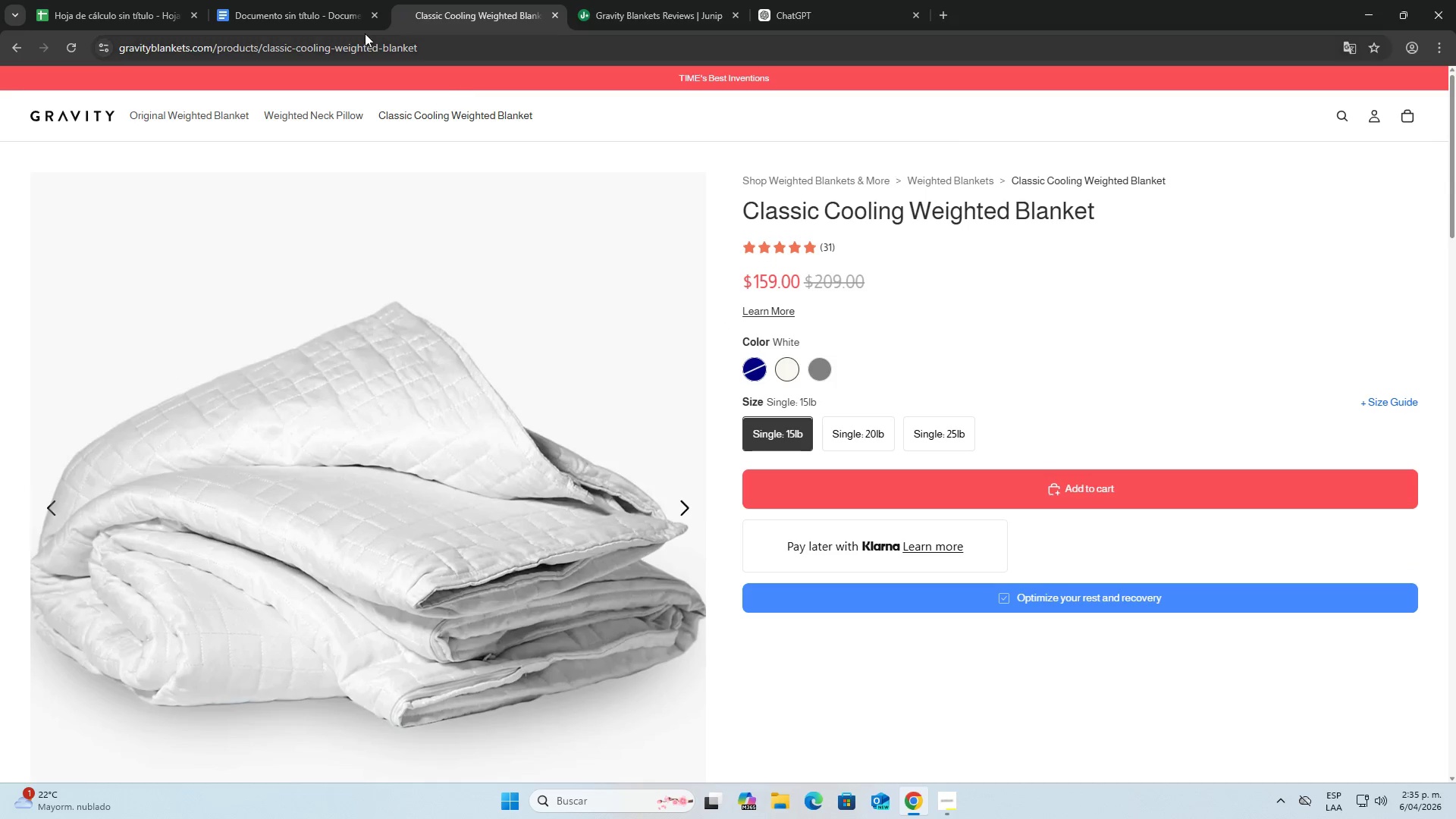 
left_click([330, 1])
 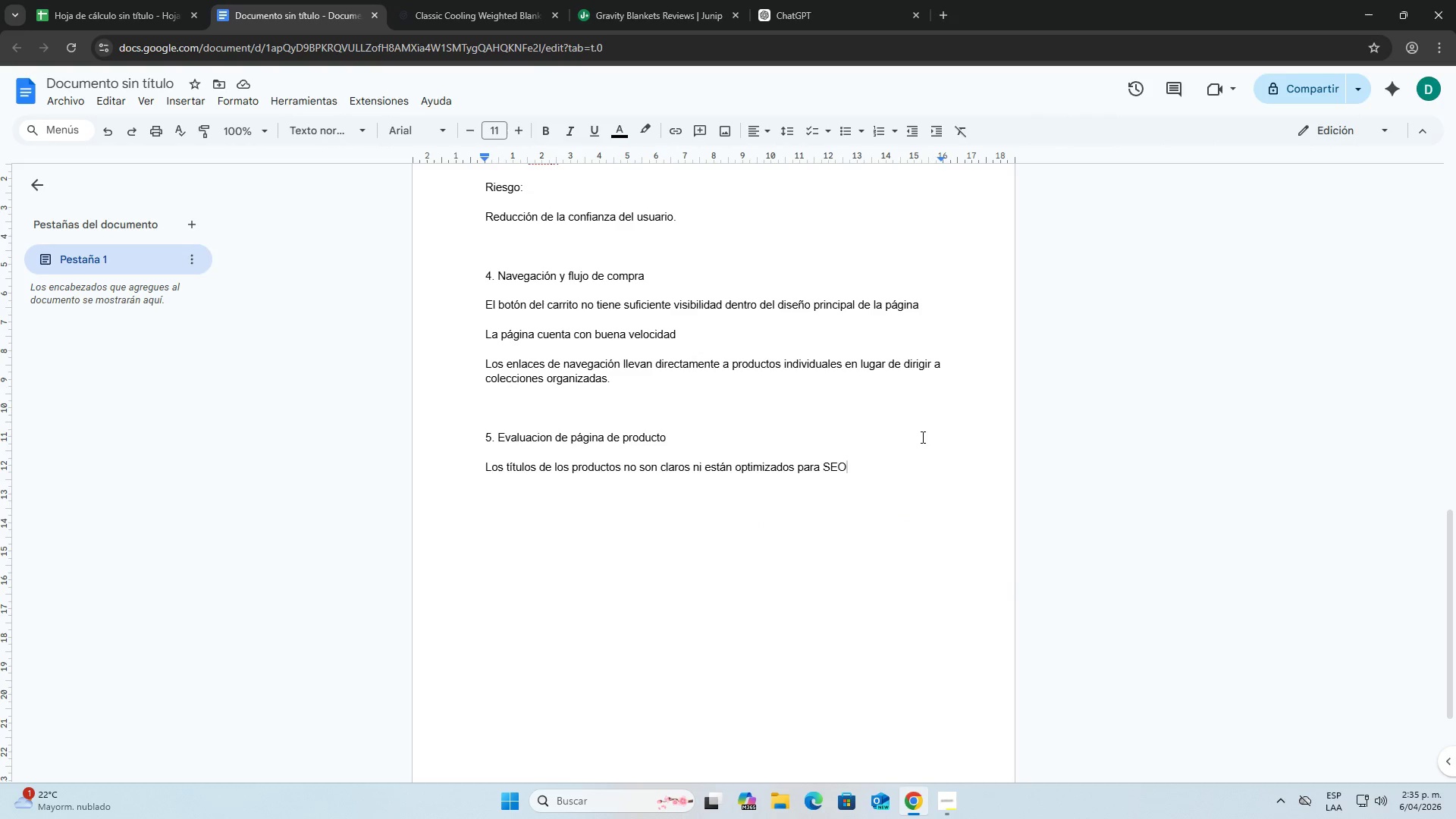 
key(Period)
 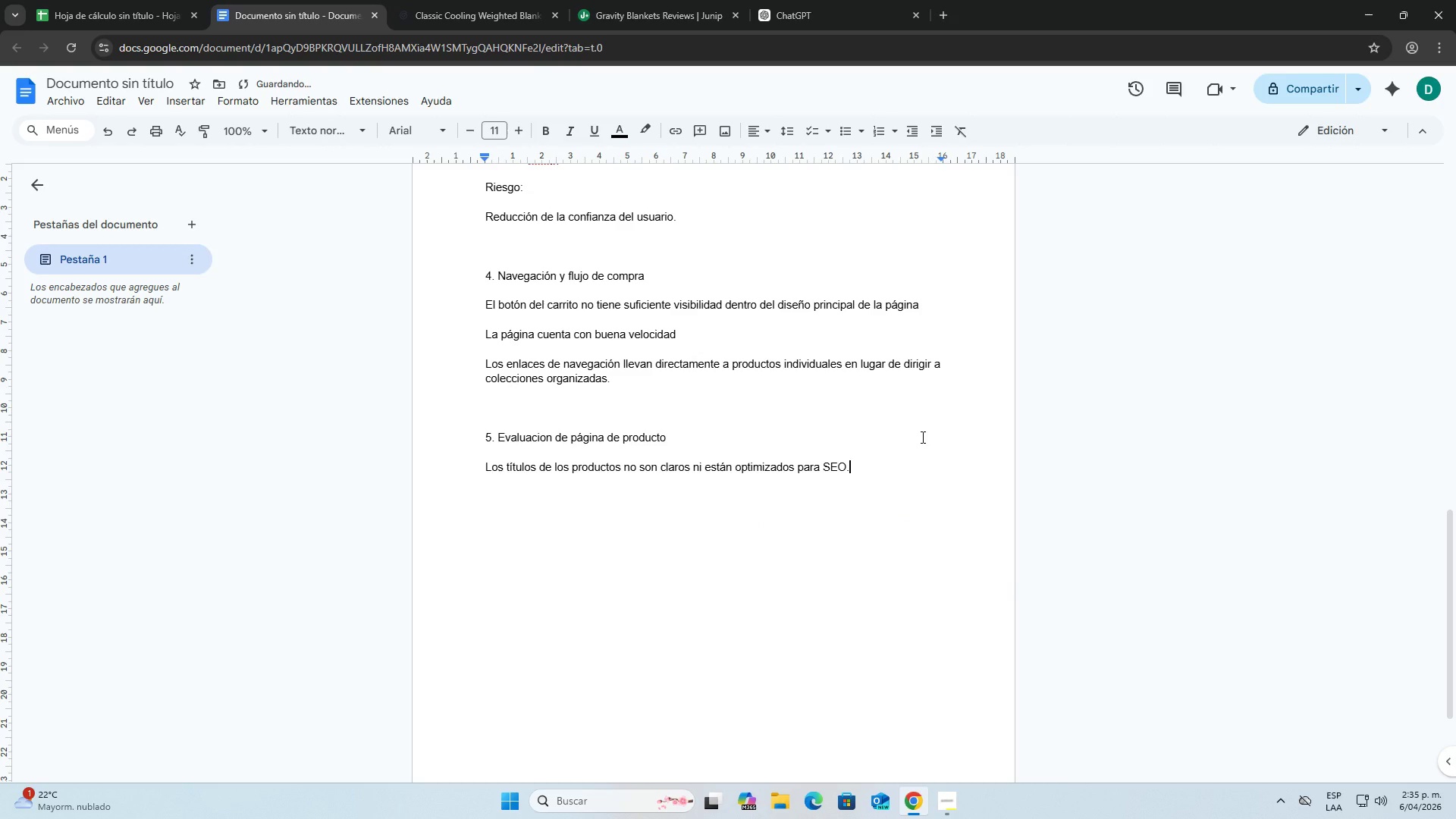 
key(Enter)
 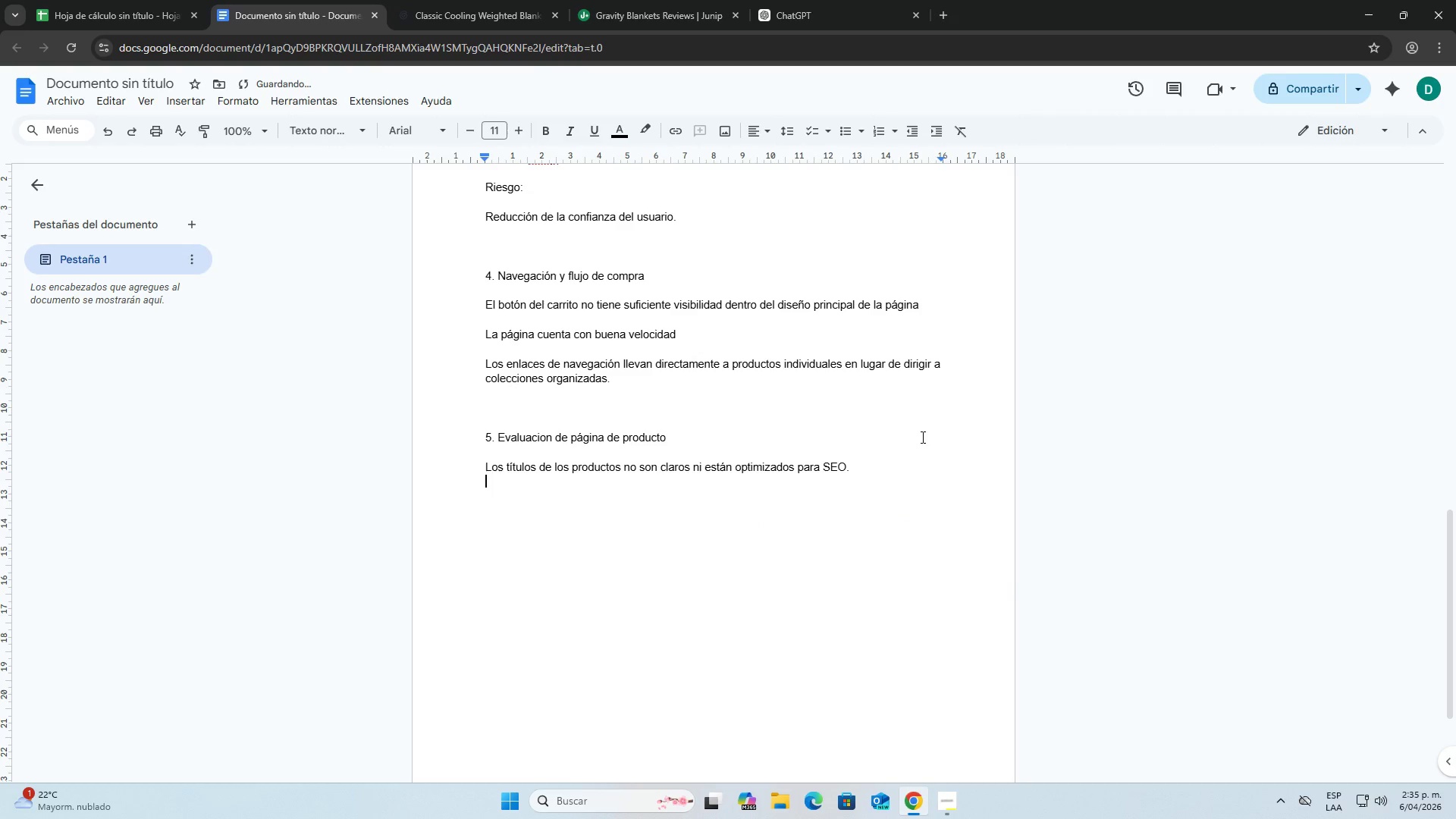 
key(Enter)
 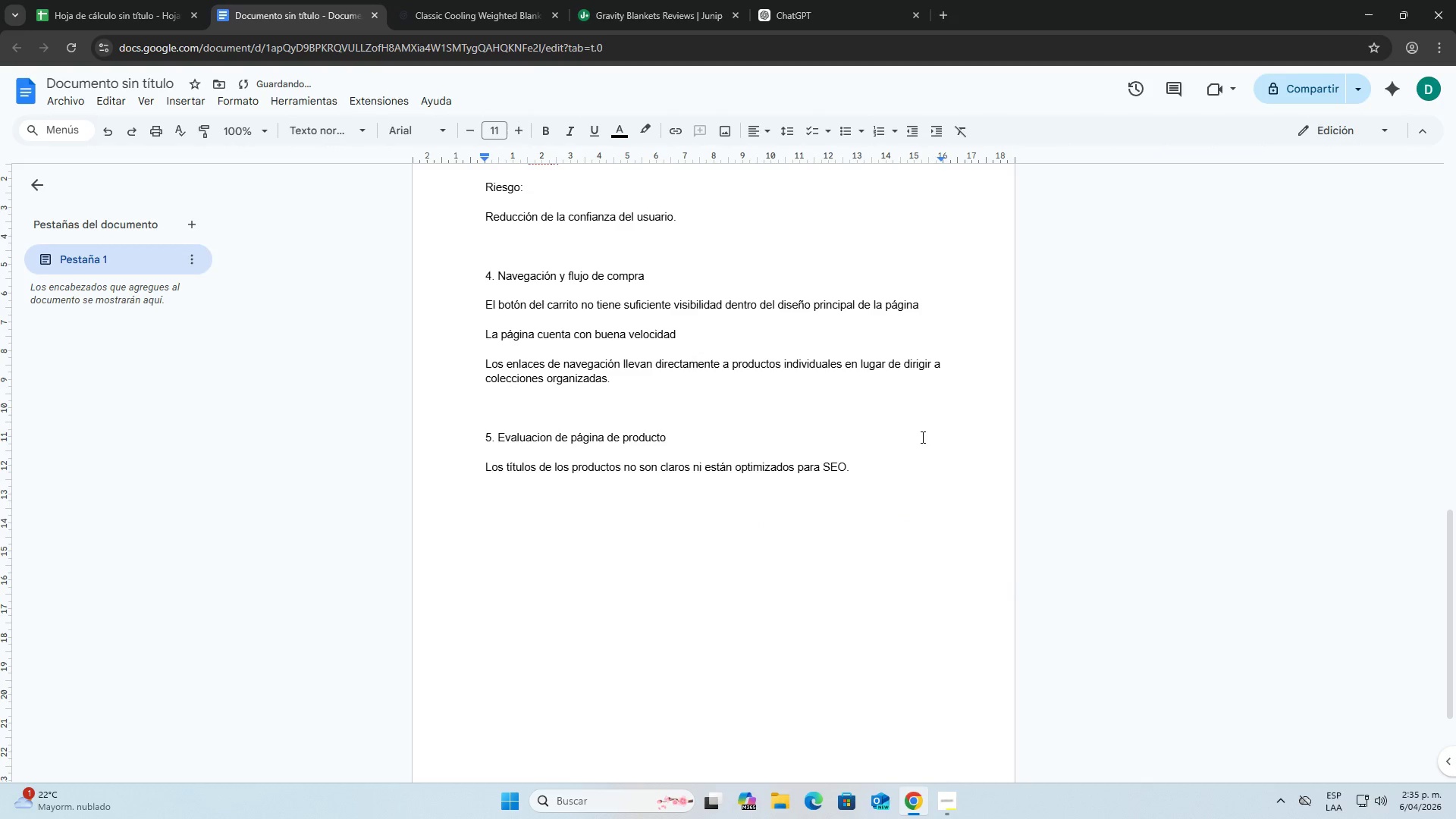 
key(Enter)
 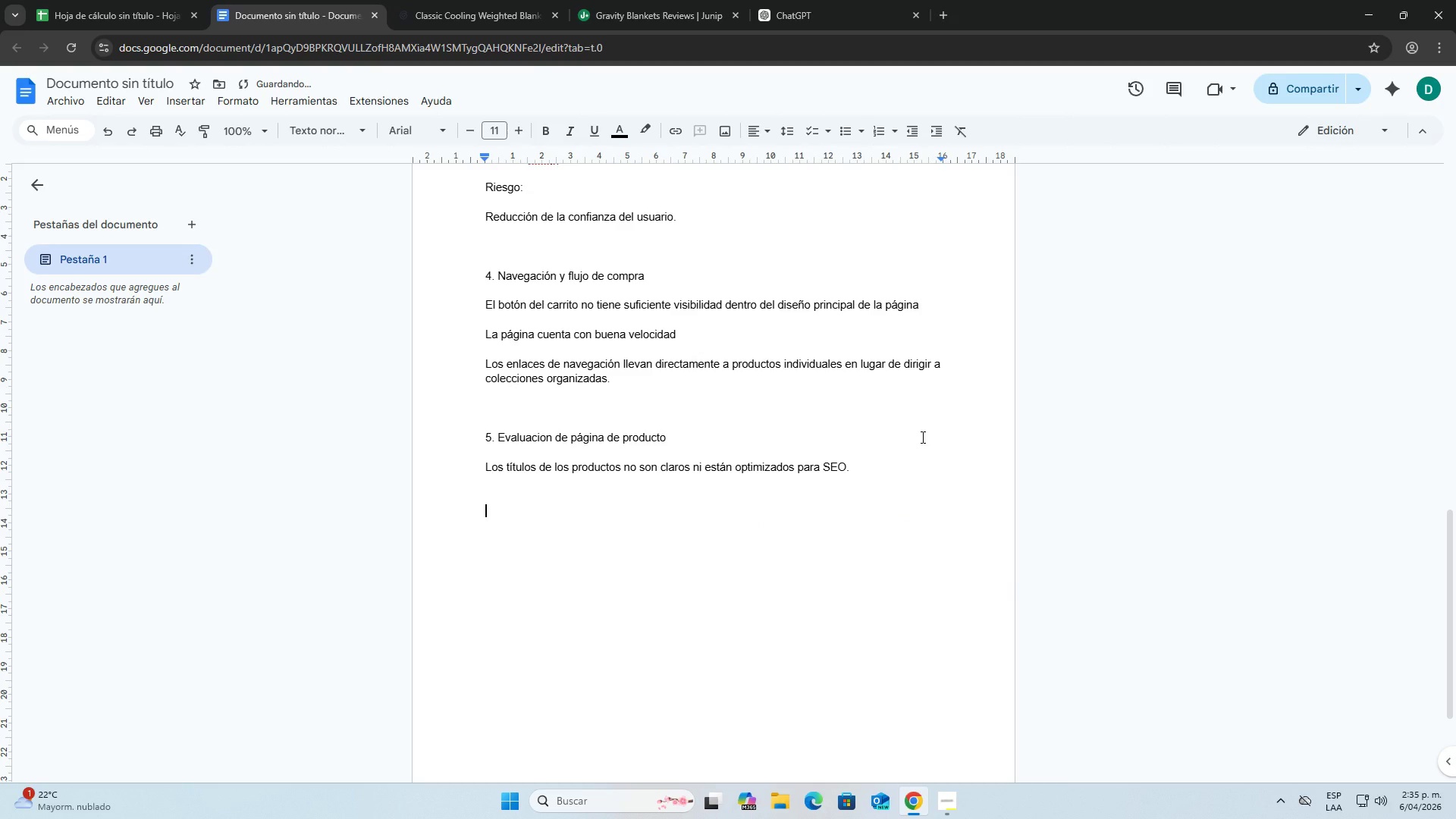 
type(PO)
key(Backspace)
key(Backspace)
type(Problemas> )
 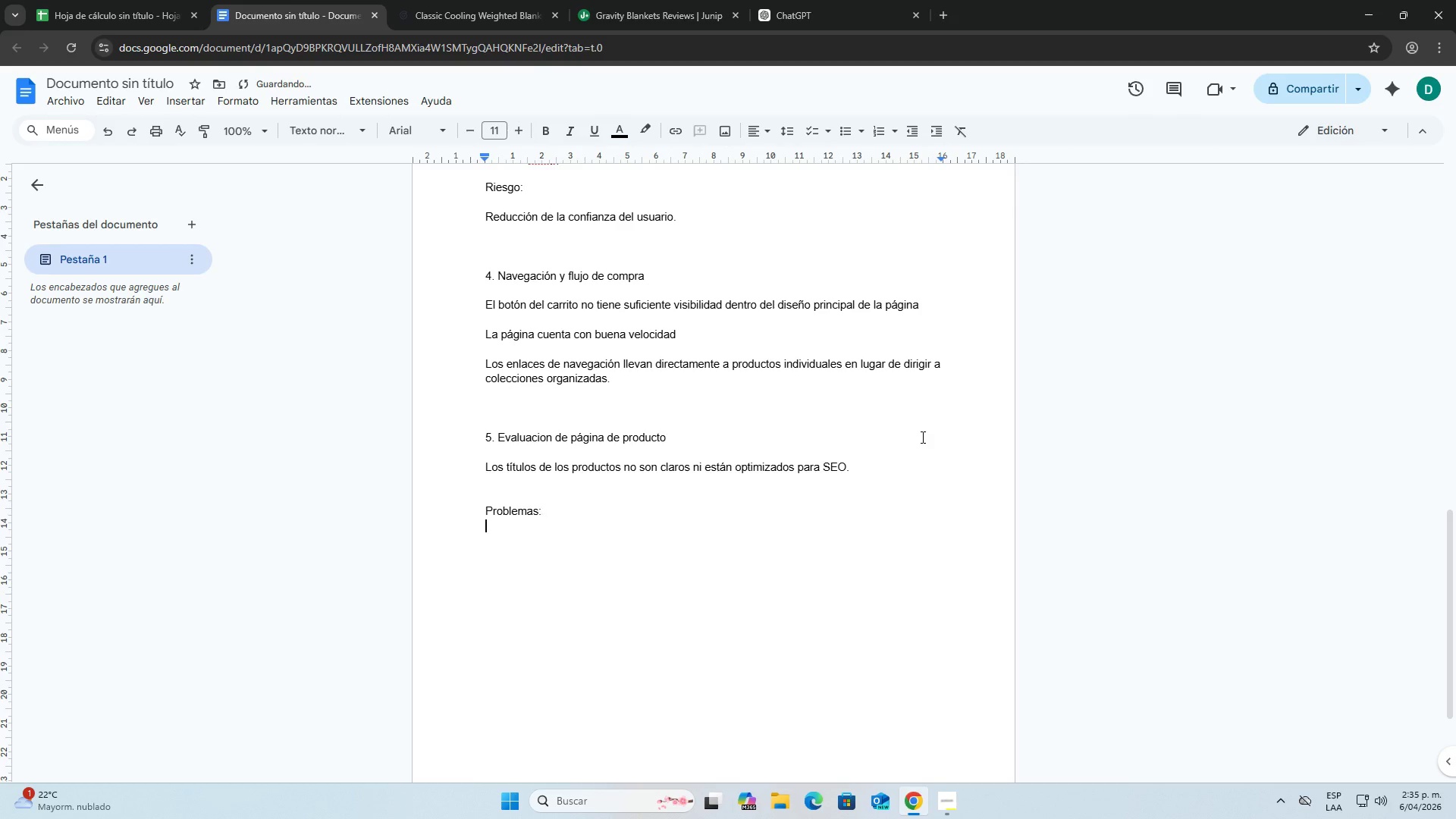 
key(Enter)
 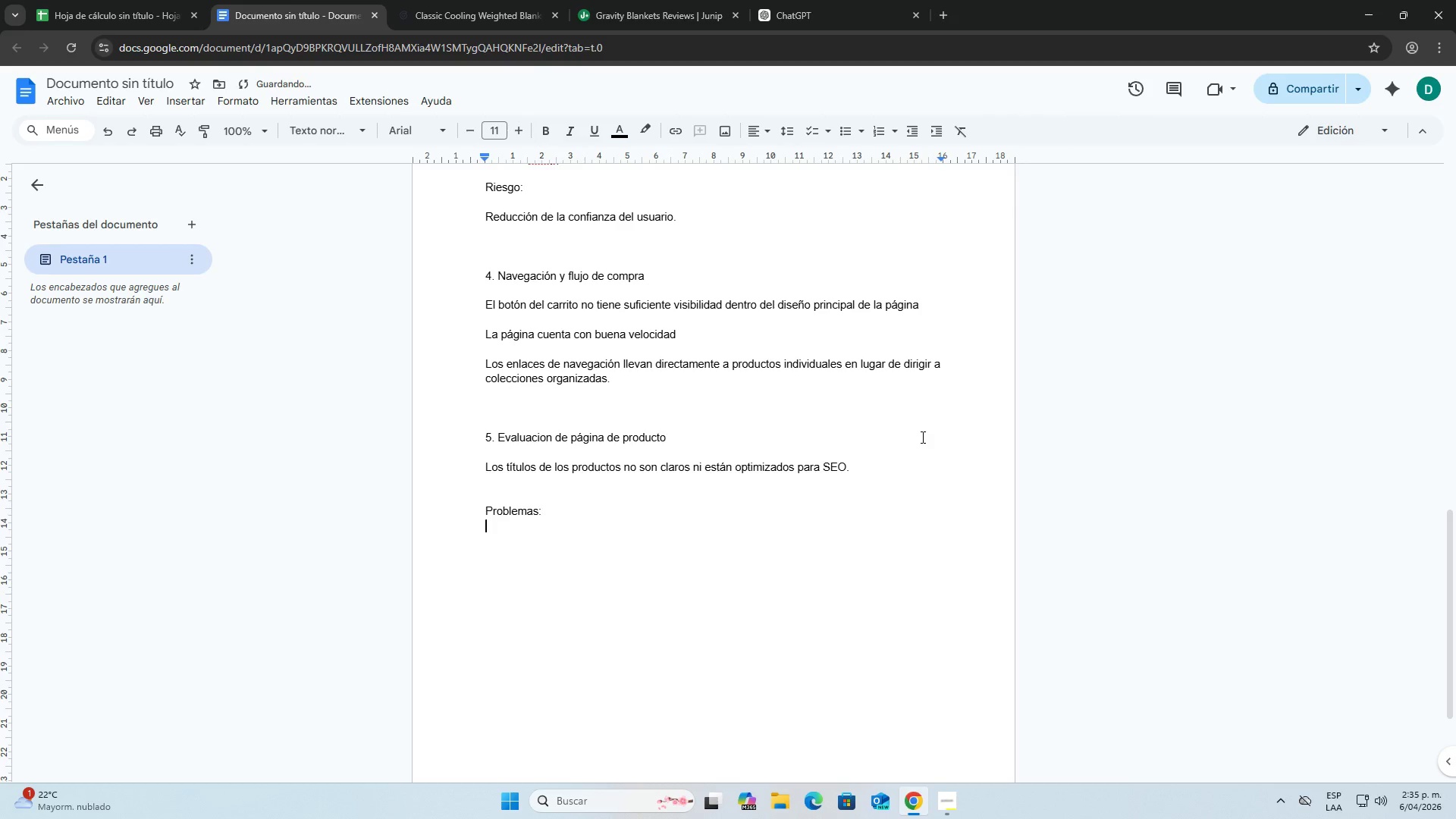 
key(Backspace)
 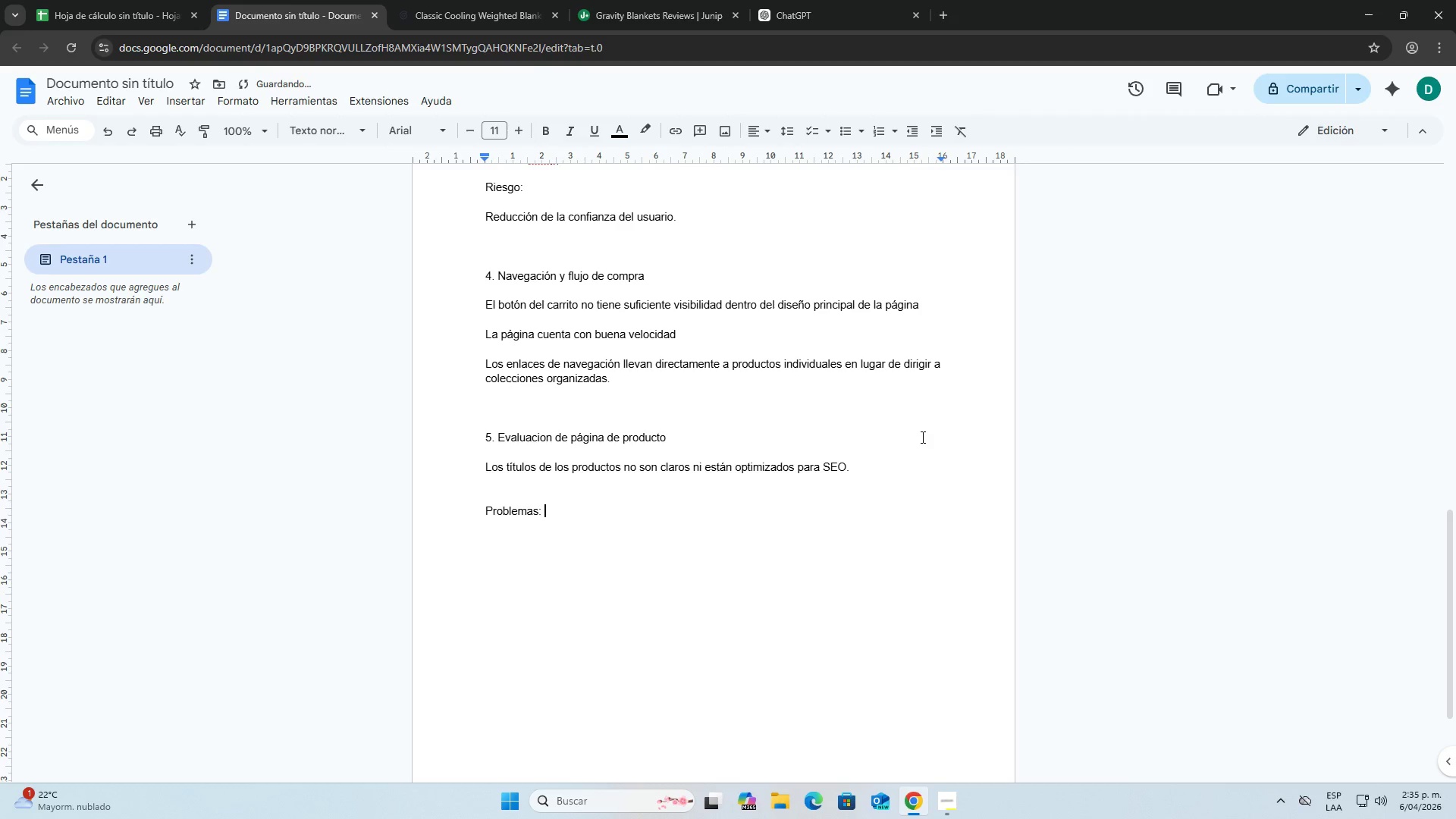 
key(Backspace)
 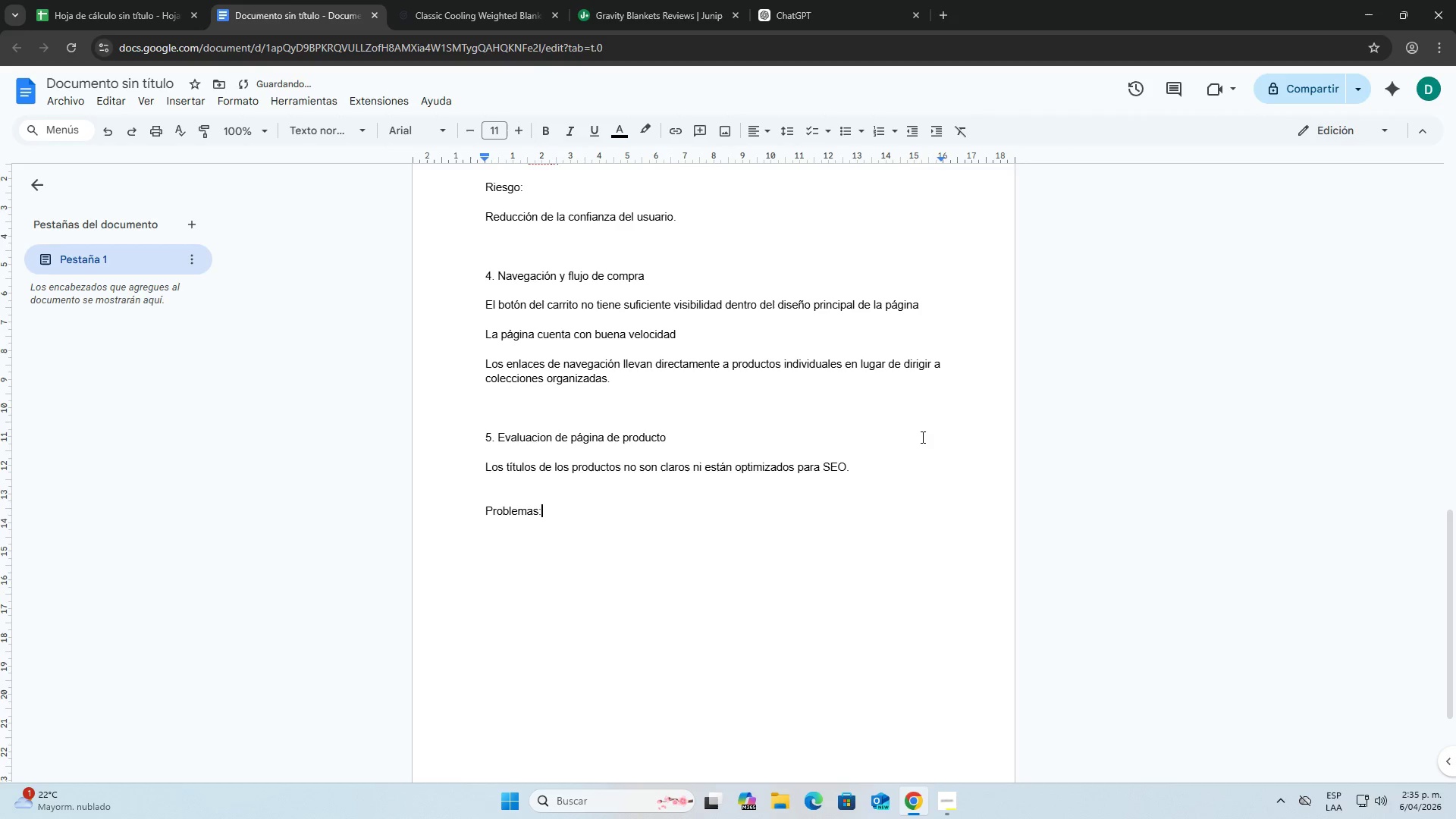 
key(Enter)
 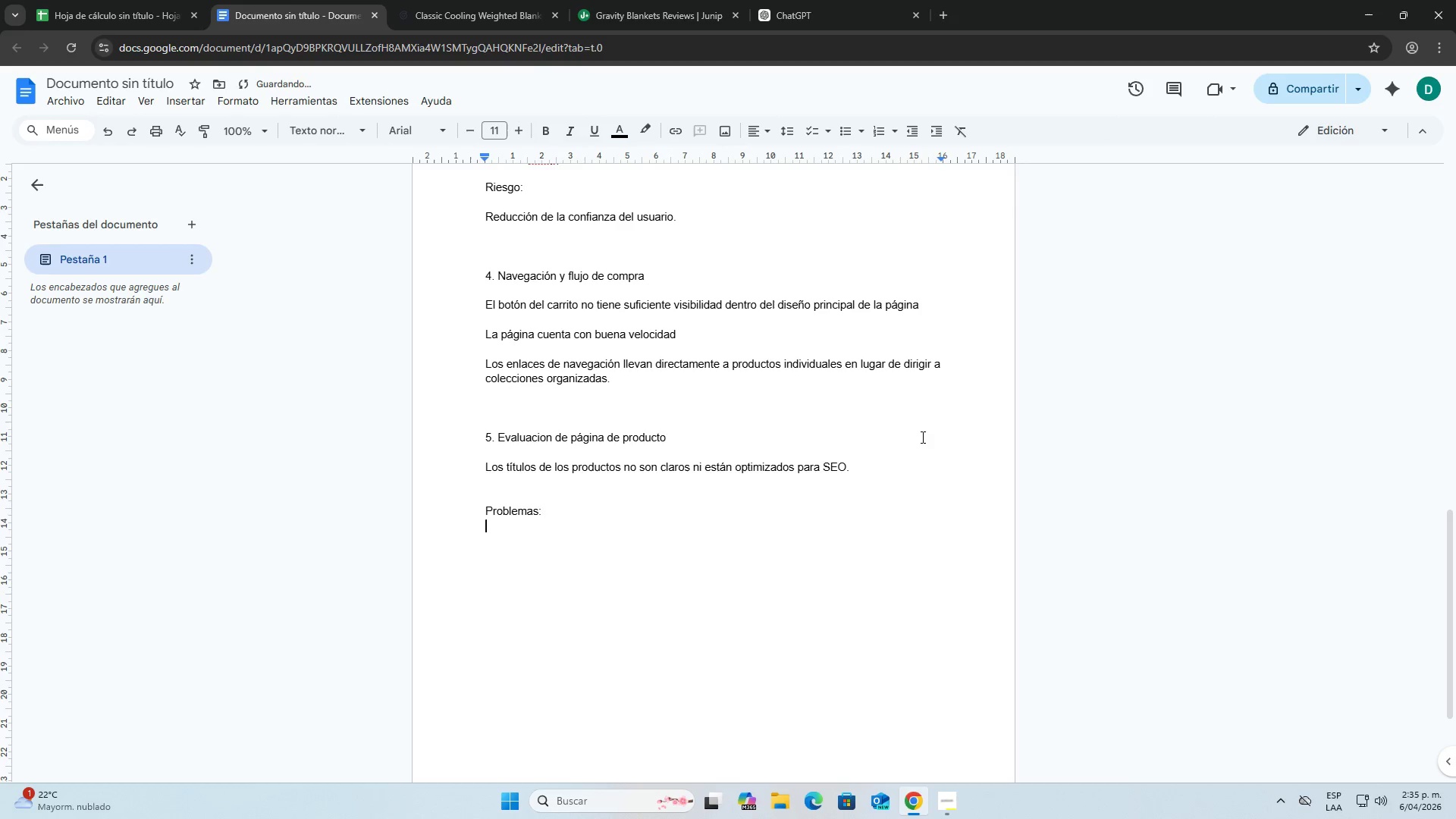 
key(Enter)
 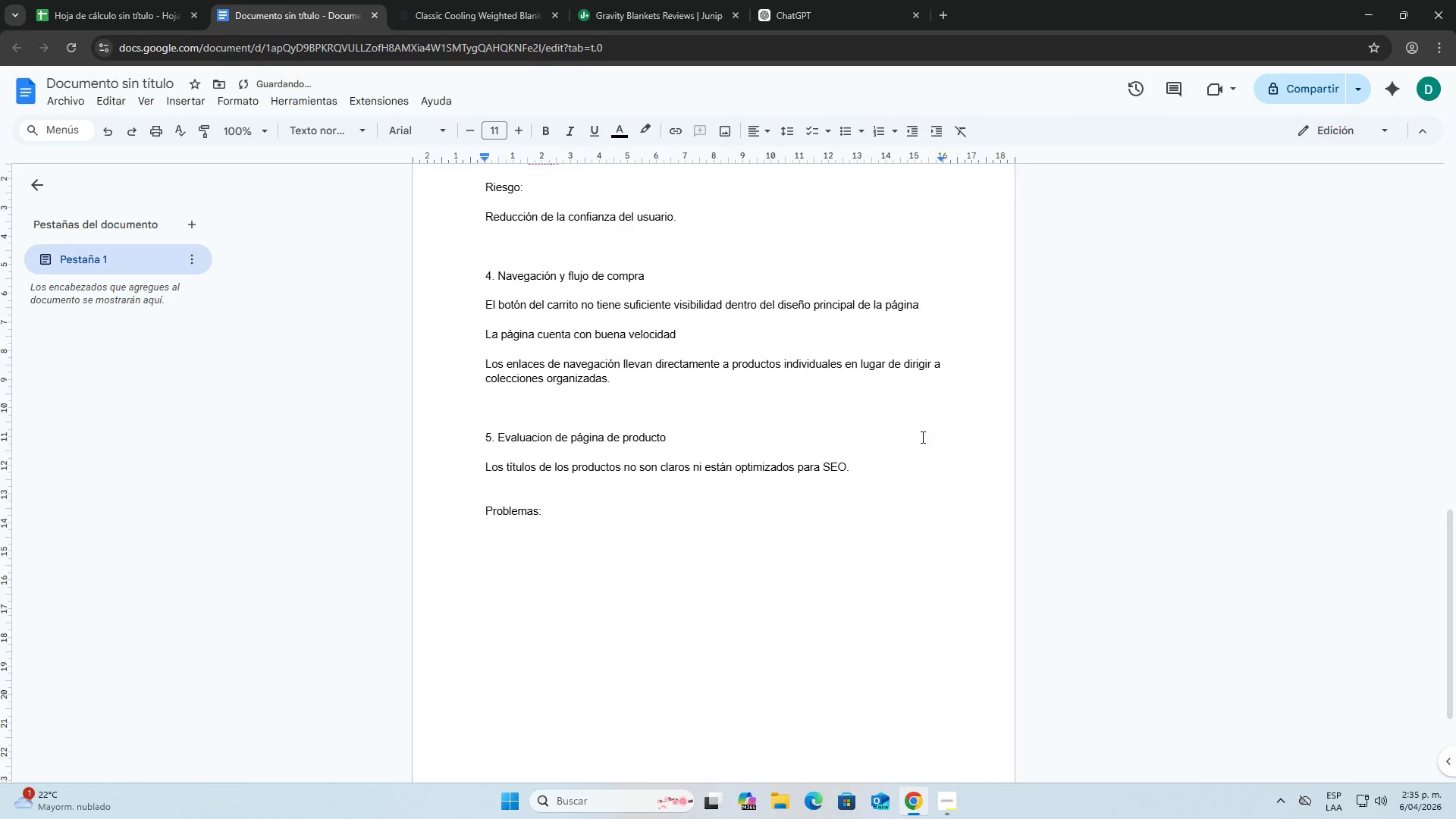 
type(No comunican beneficios )
 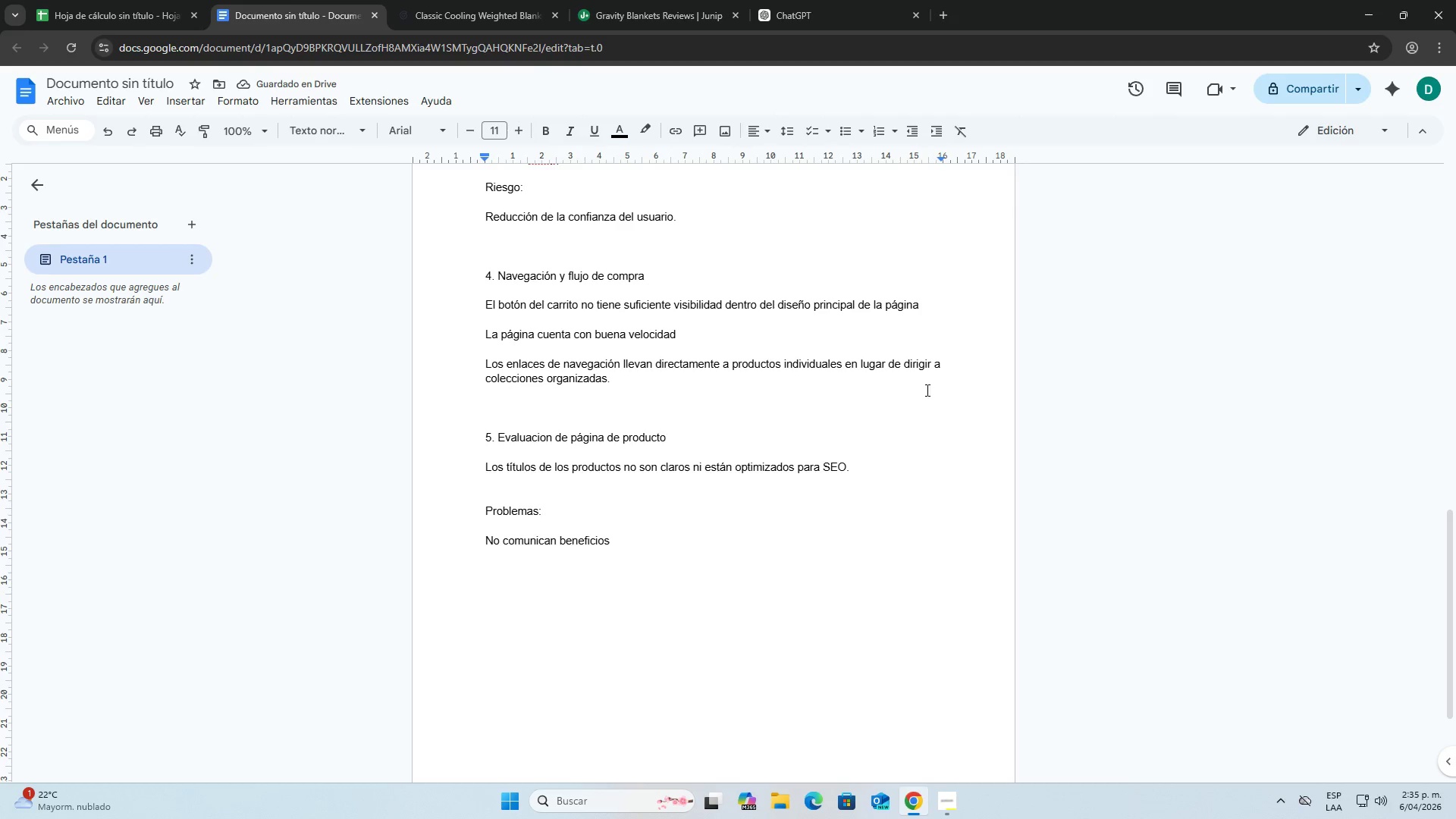 
left_click([529, 0])
 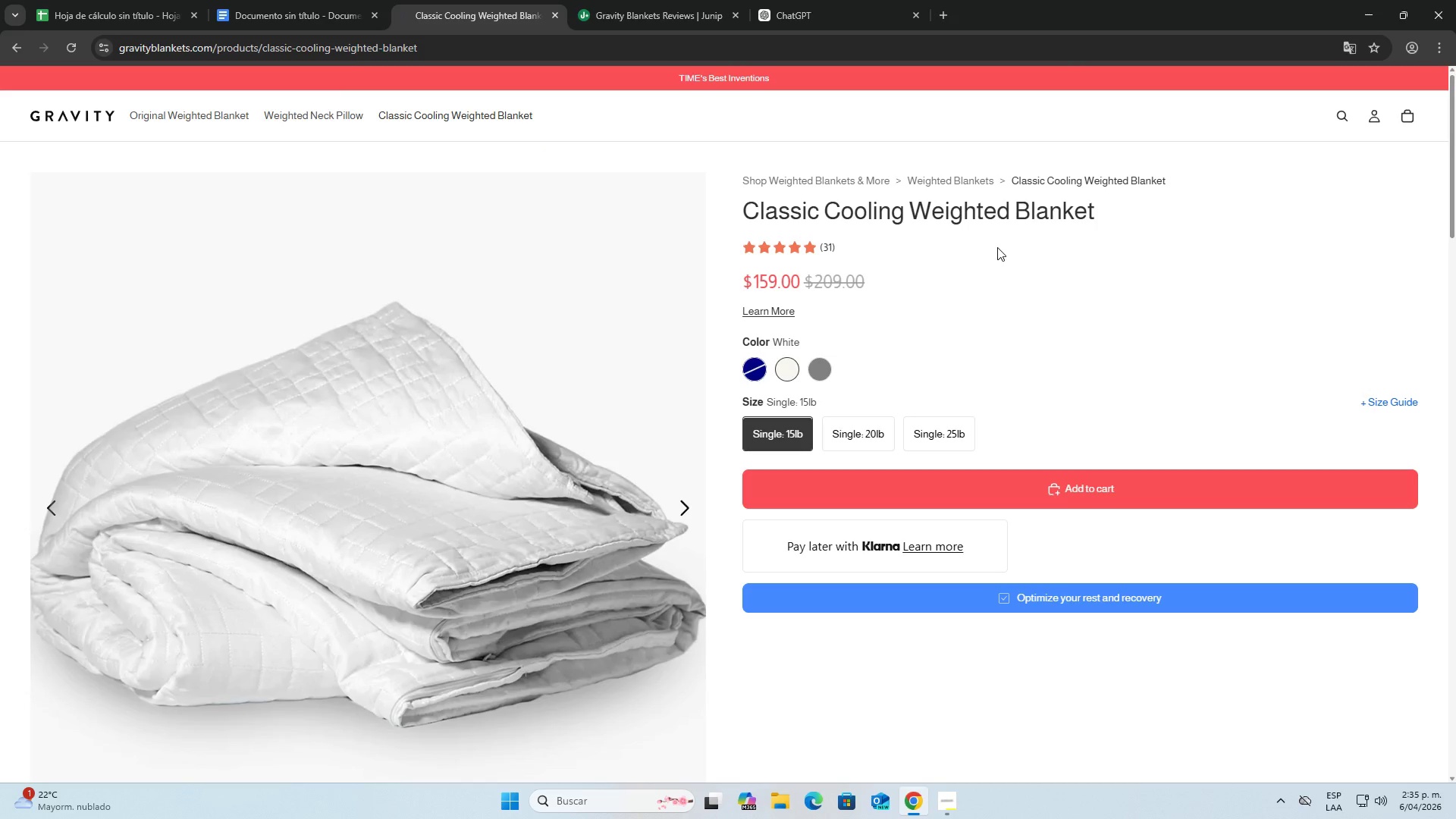 
scroll: coordinate [1095, 259], scroll_direction: down, amount: 4.0
 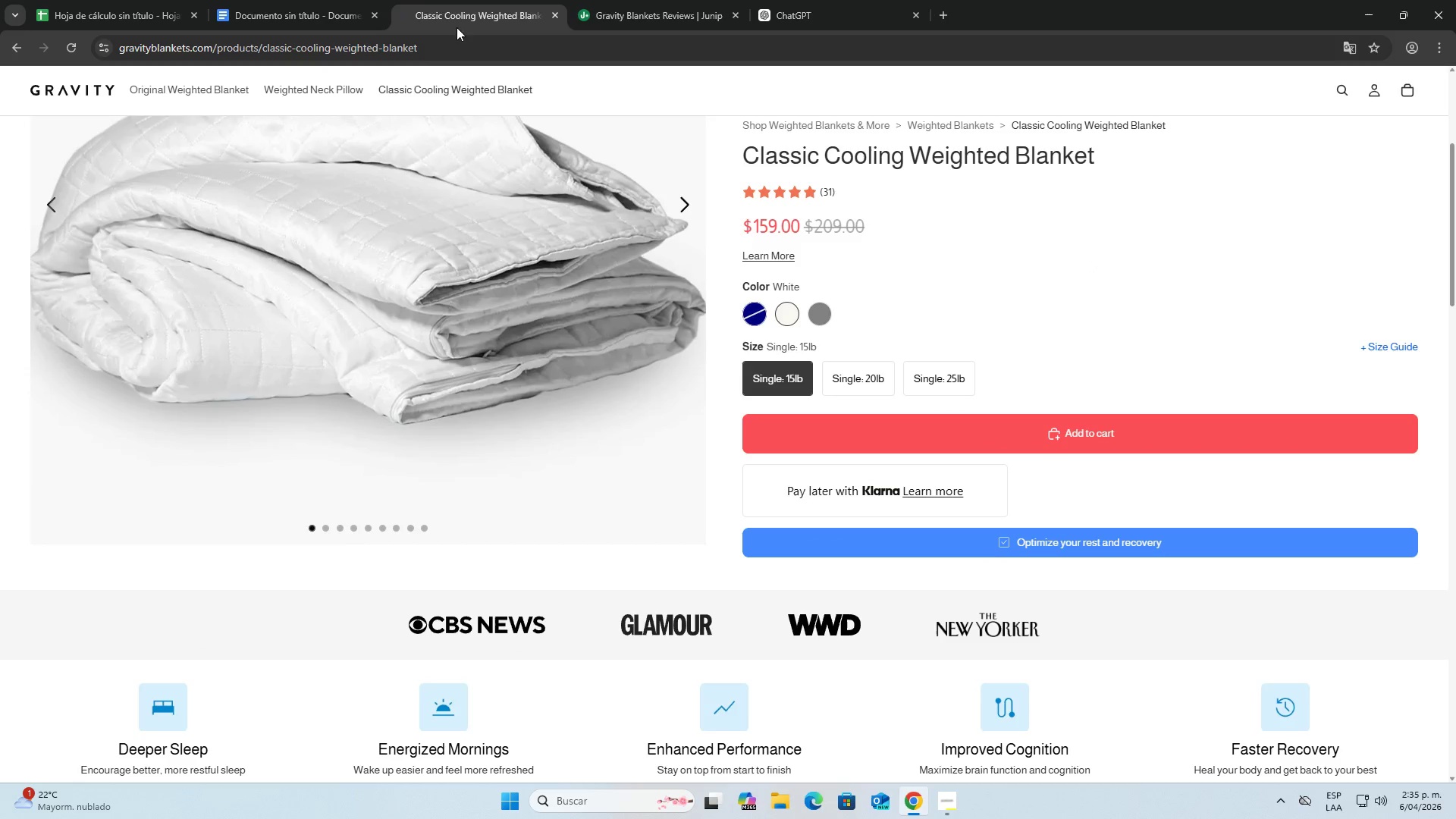 
left_click([329, 0])
 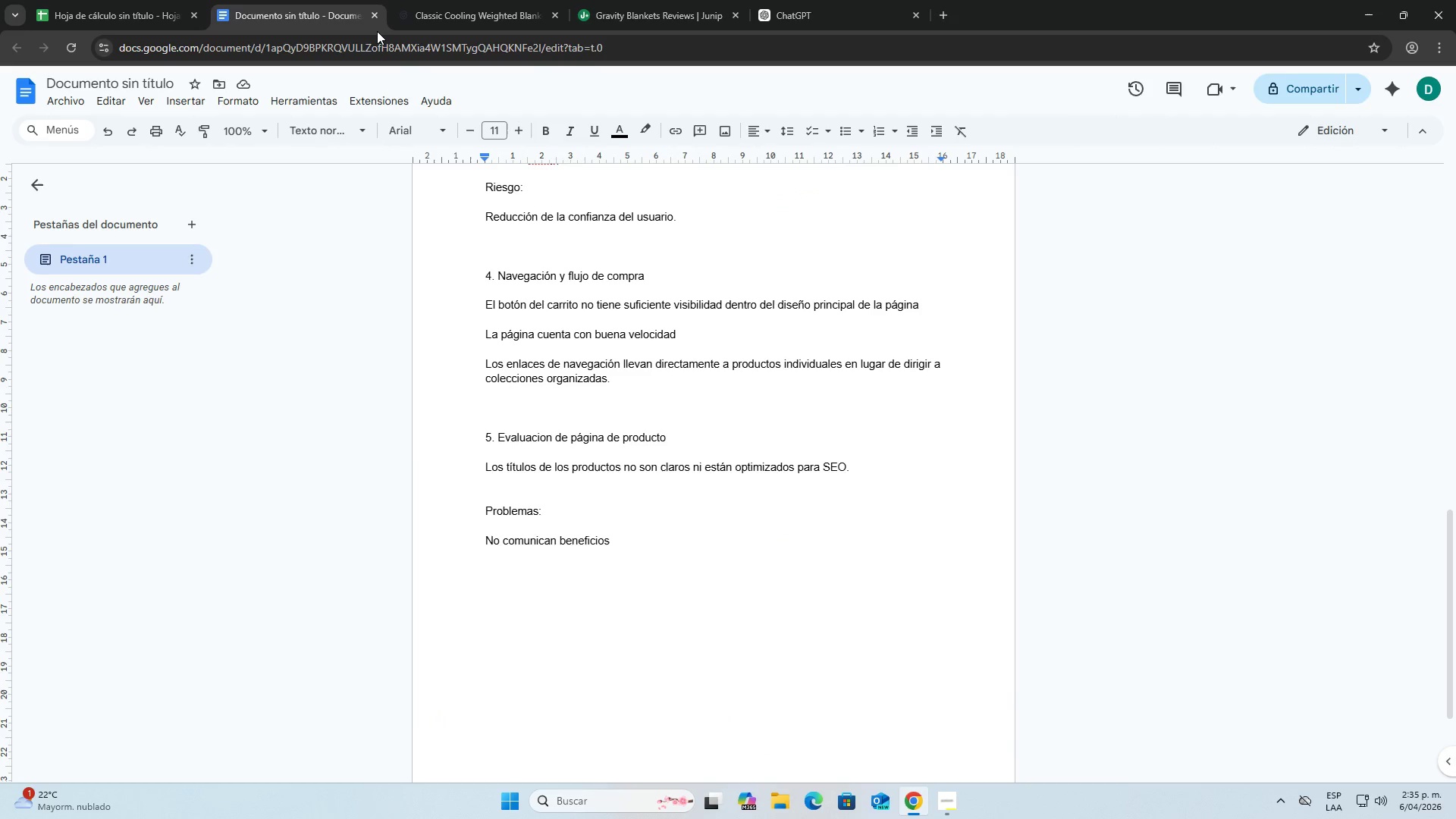 
type(ni diferencic)
key(Backspace)
type(acion)
 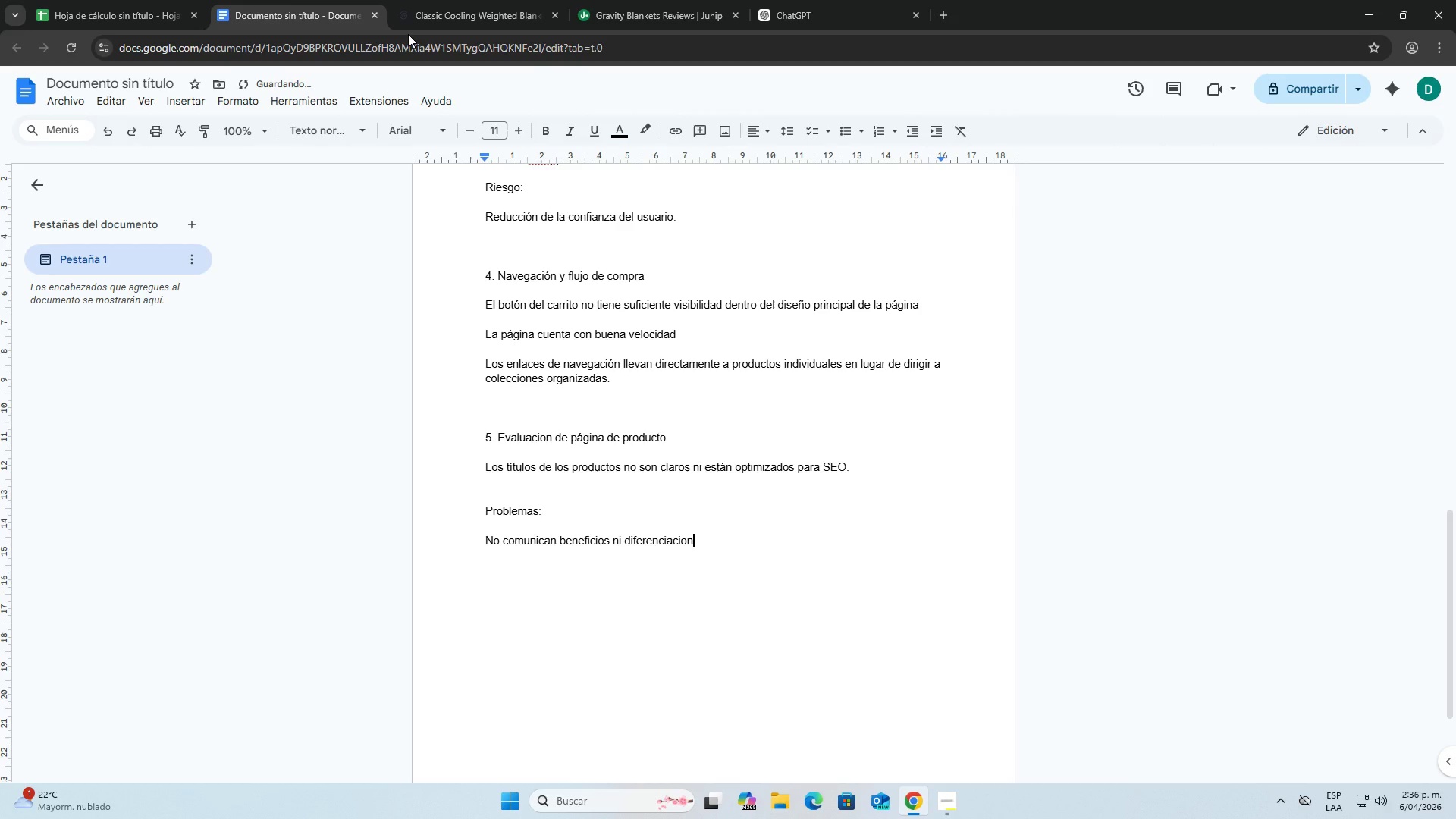 
key(C)
 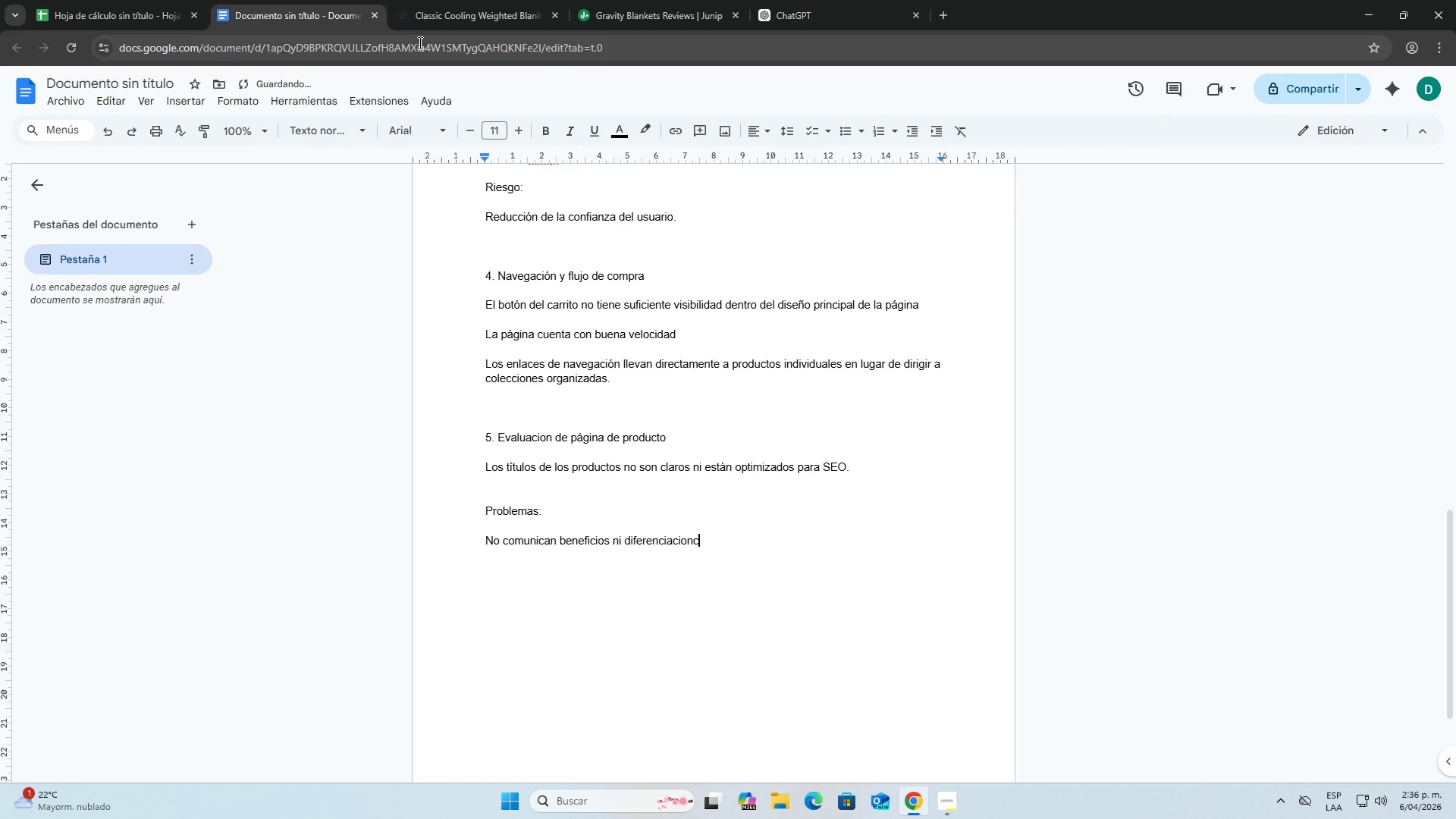 
key(Backspace)
 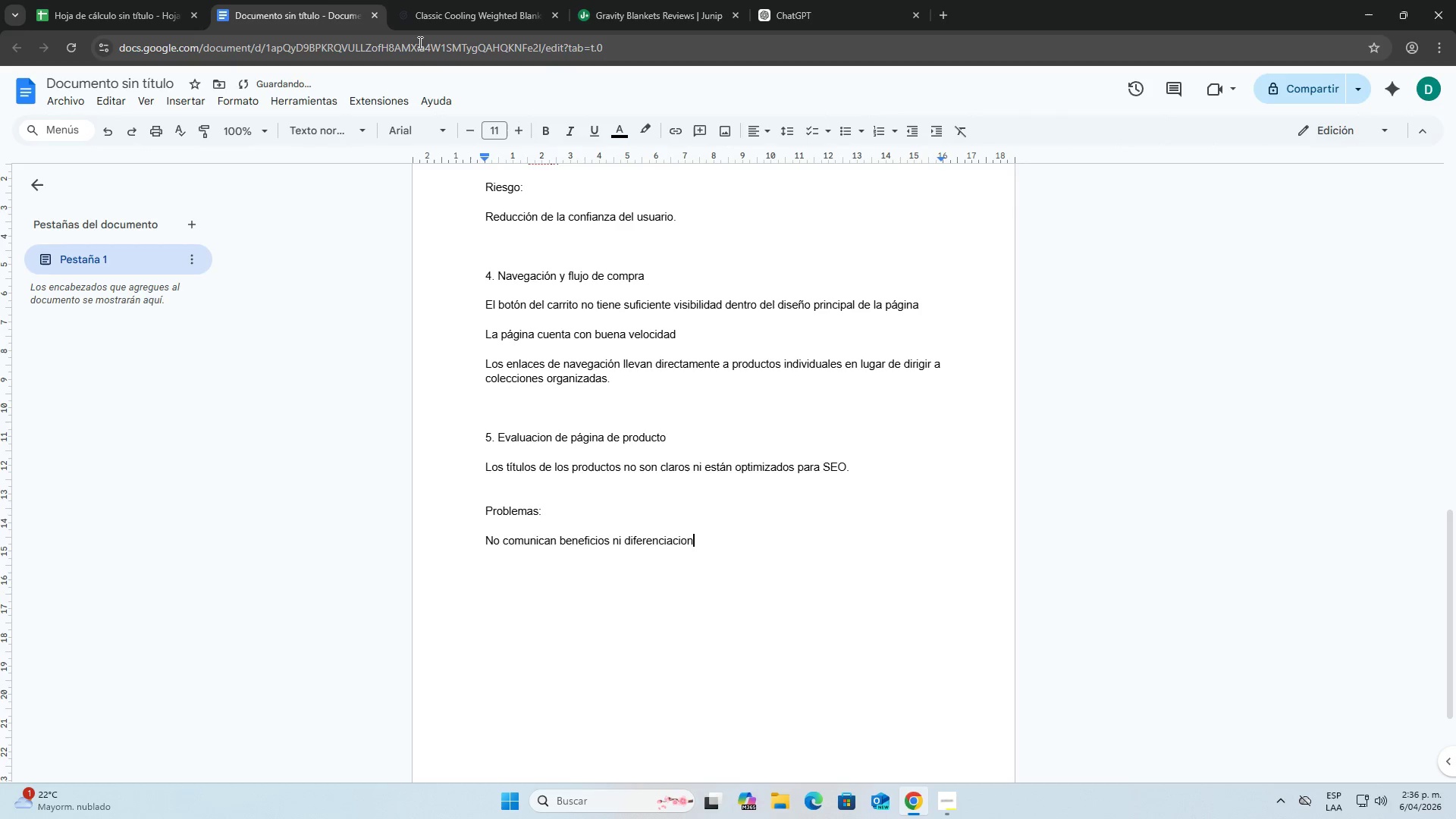 
key(Space)
 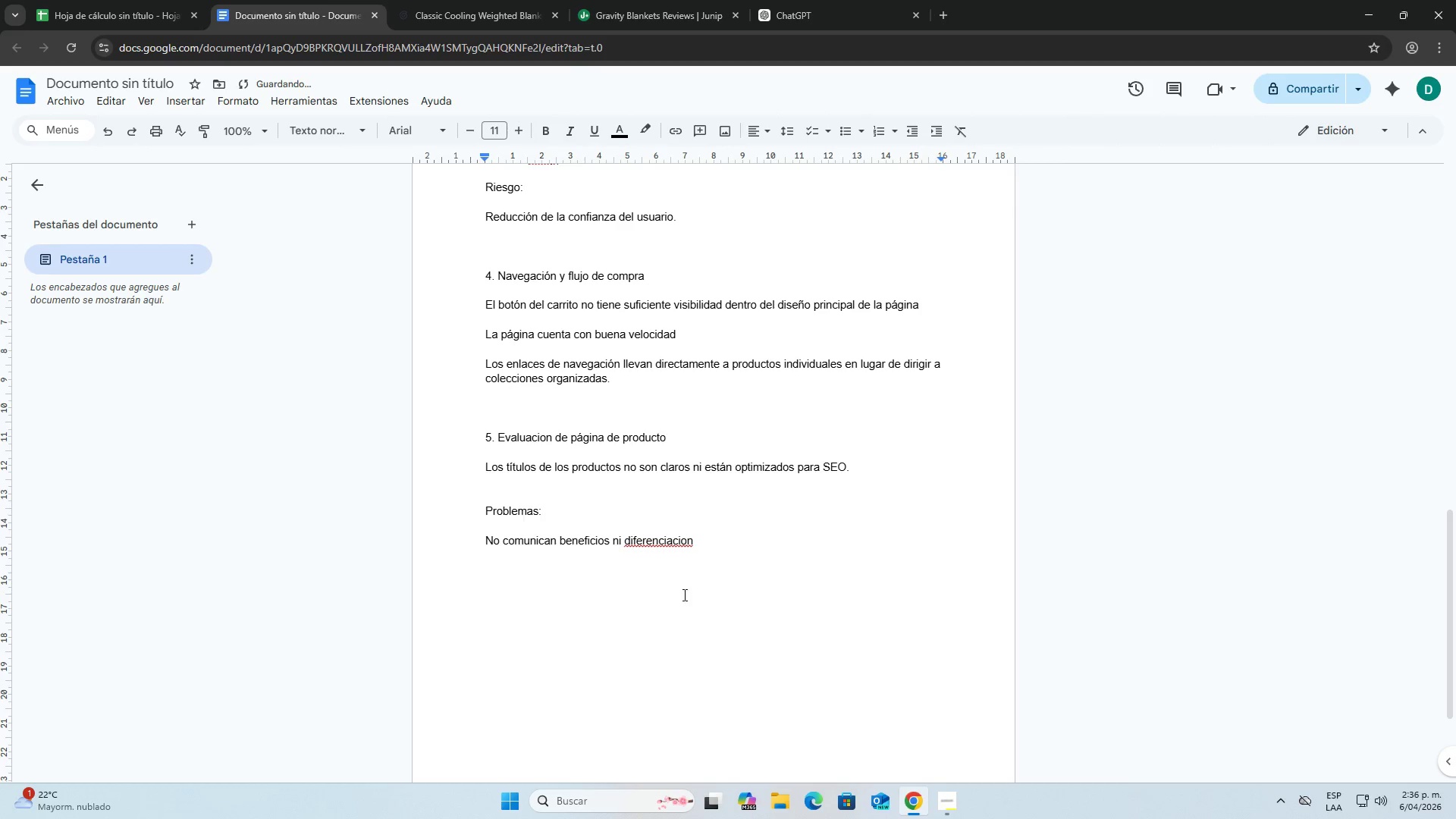 
right_click([661, 548])
 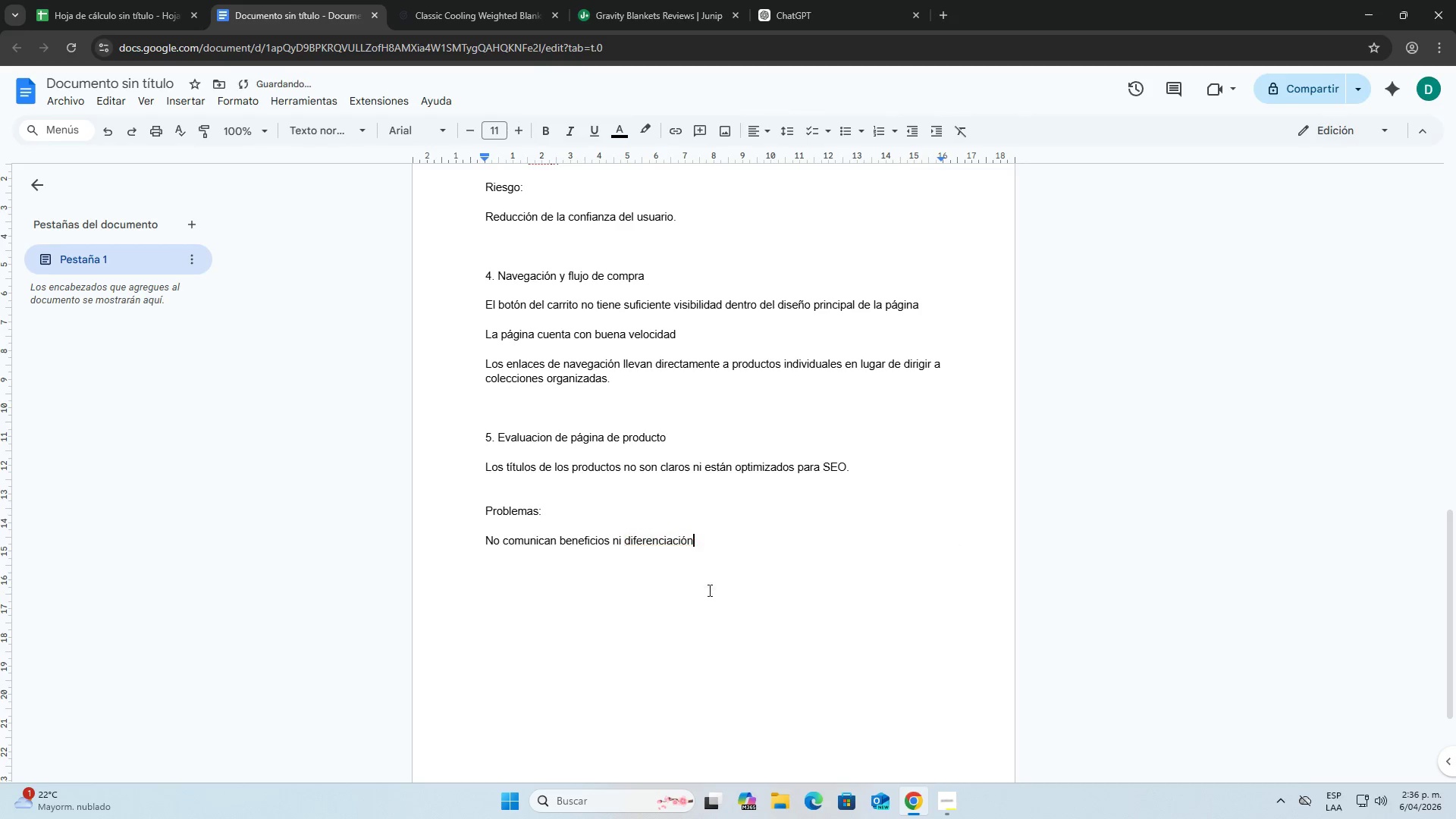 
double_click([719, 546])
 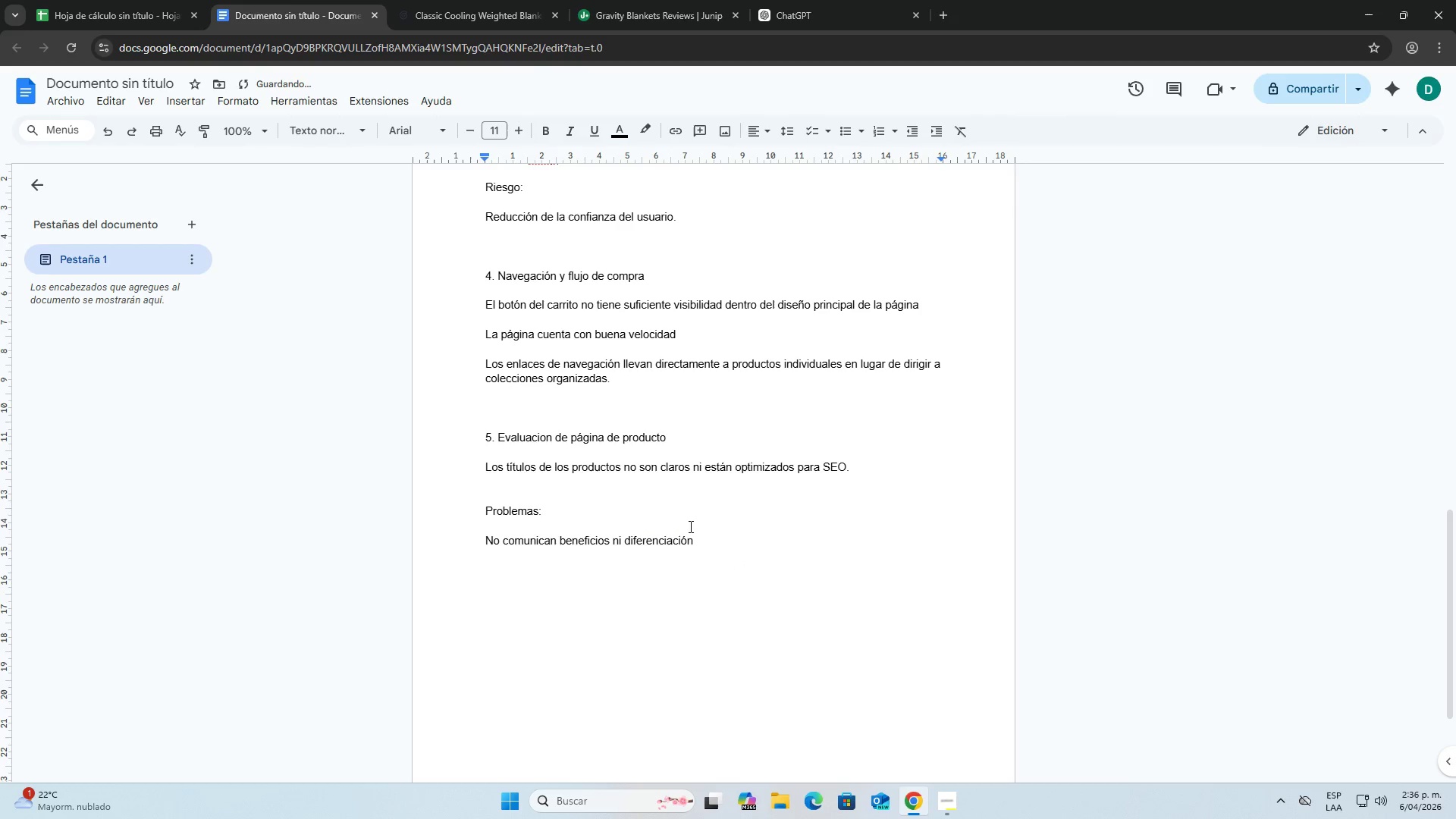 
key(Backspace)
 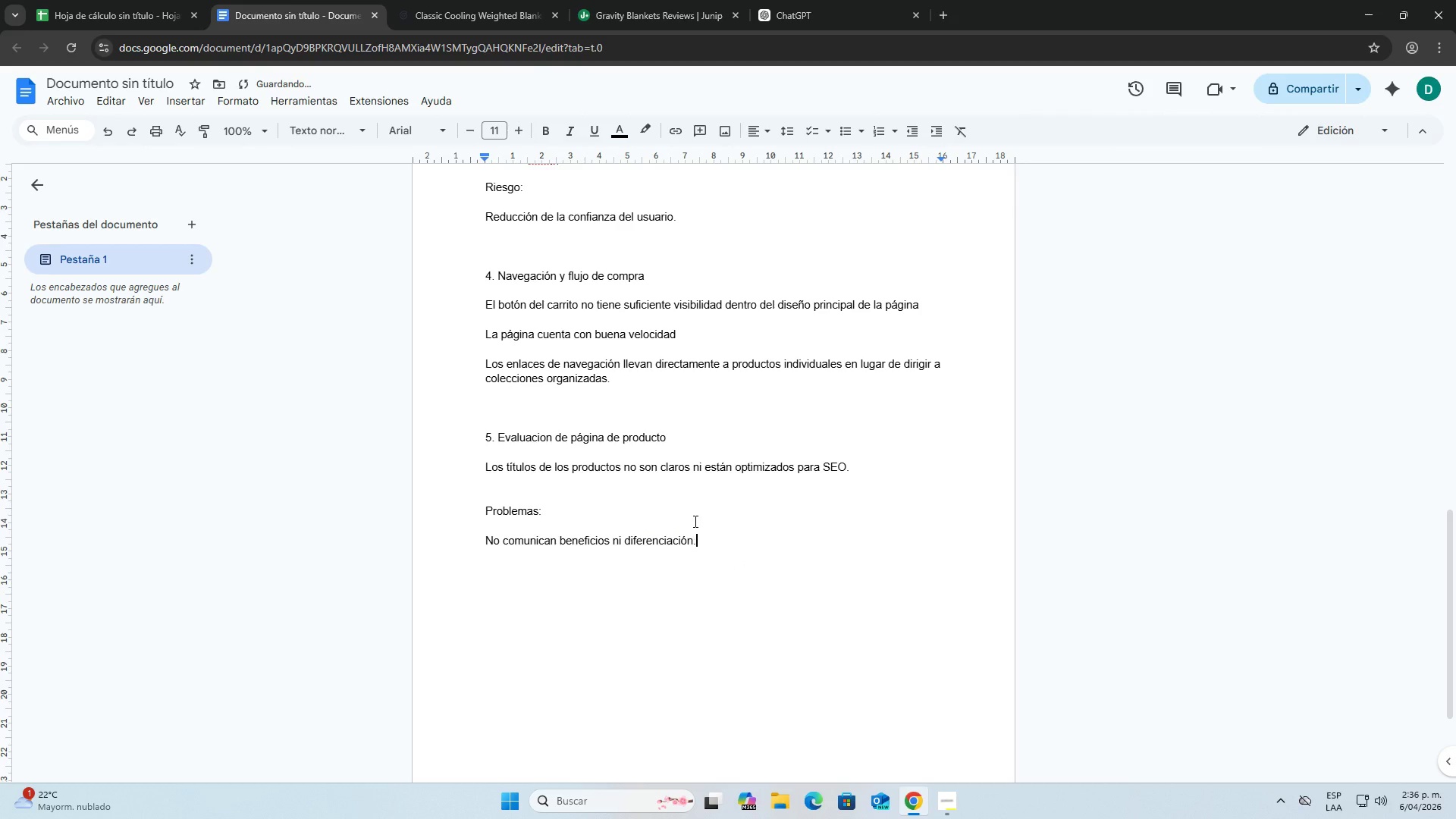 
key(Period)
 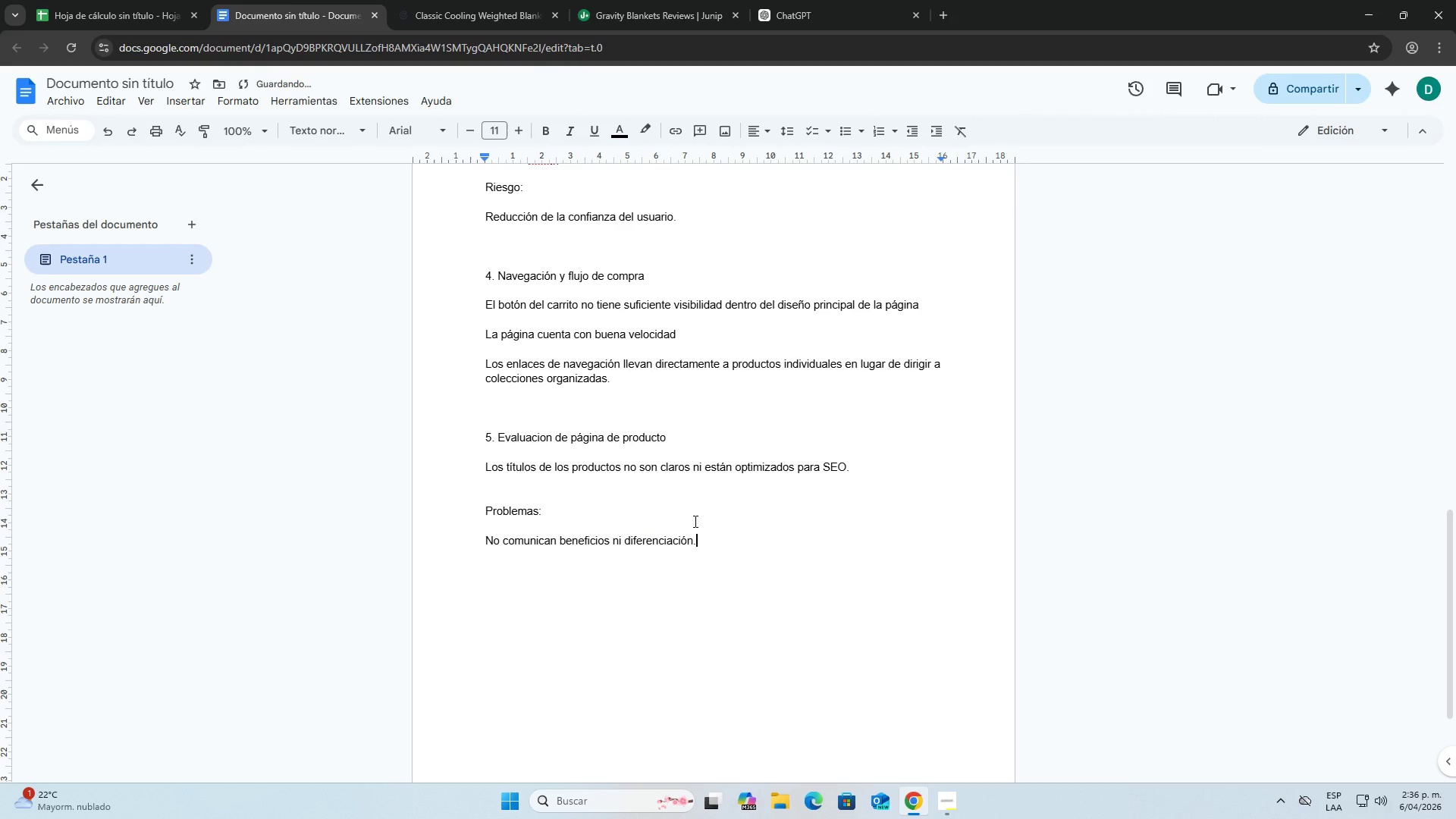 
key(Enter)
 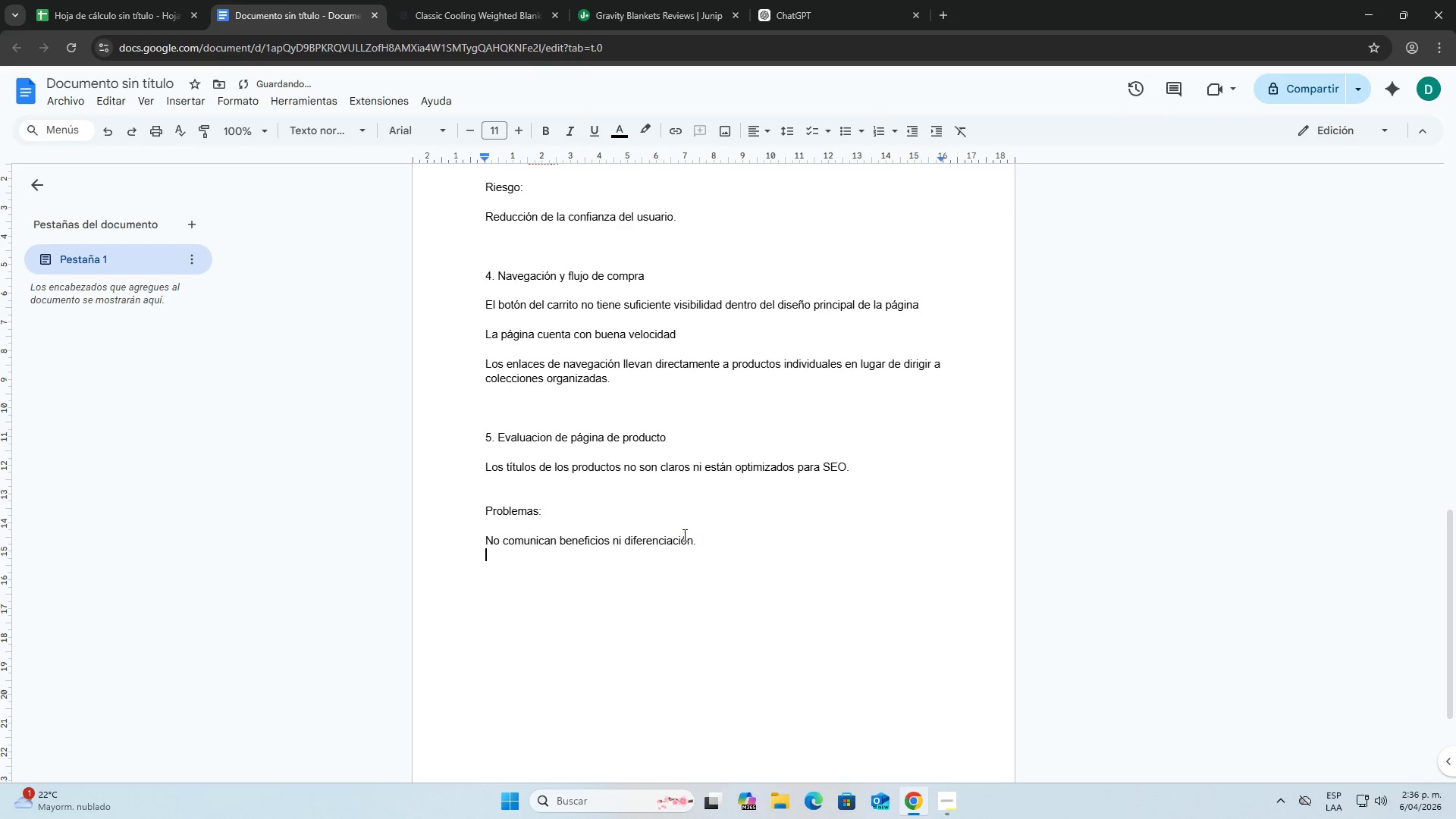 
key(Enter)
 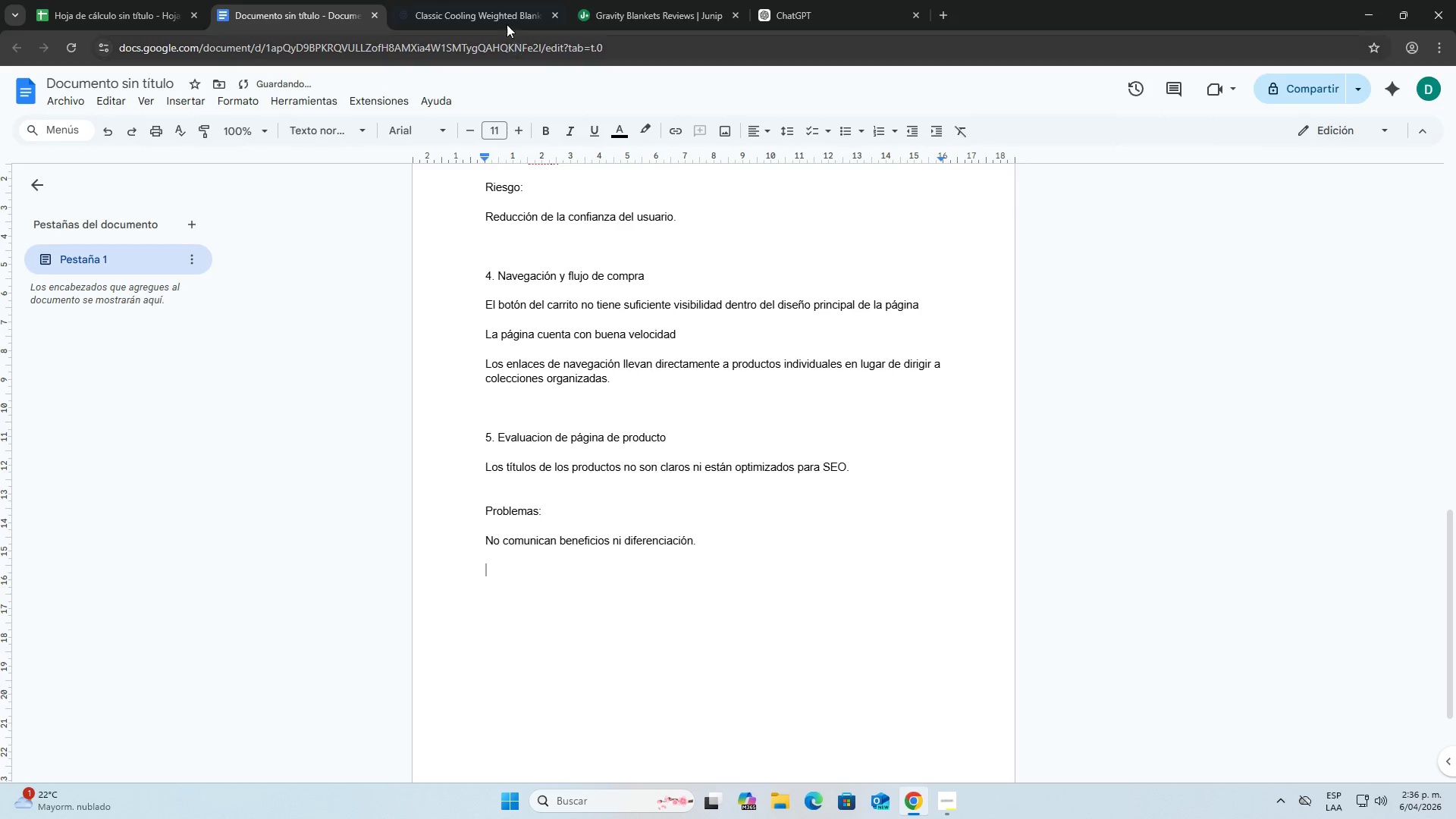 
left_click([503, 14])
 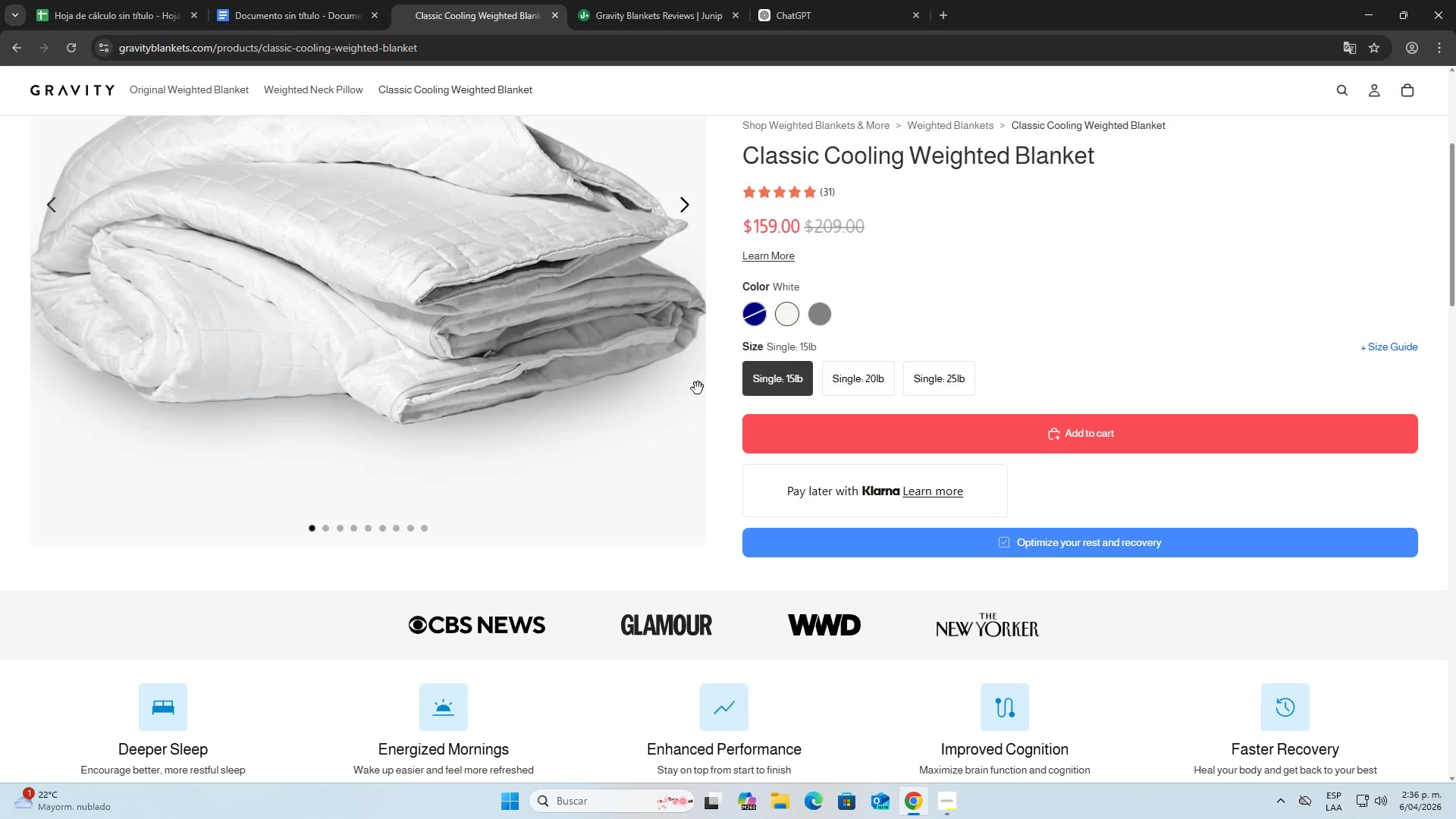 
scroll: coordinate [698, 386], scroll_direction: up, amount: 2.0
 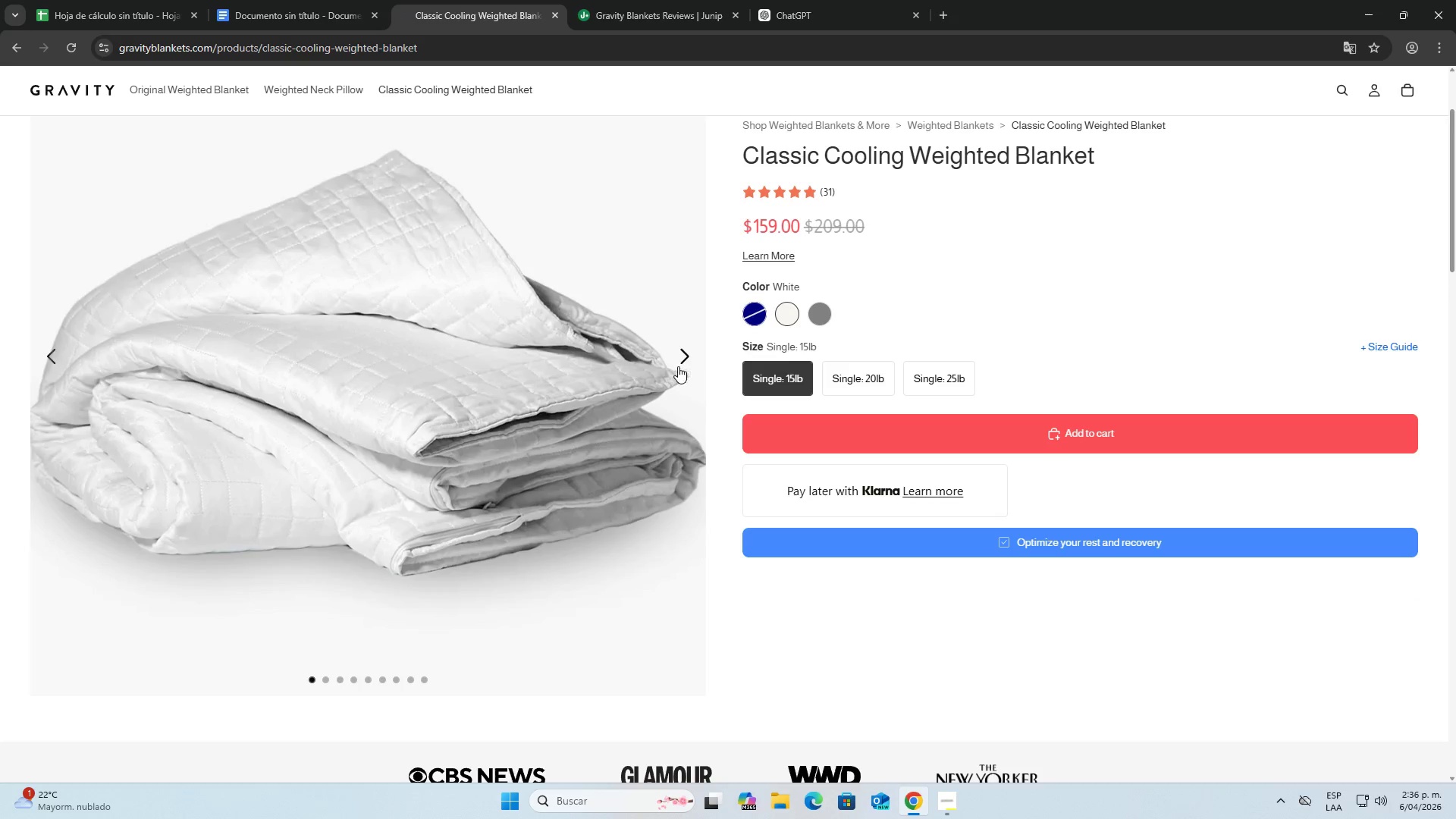 
left_click([679, 366])
 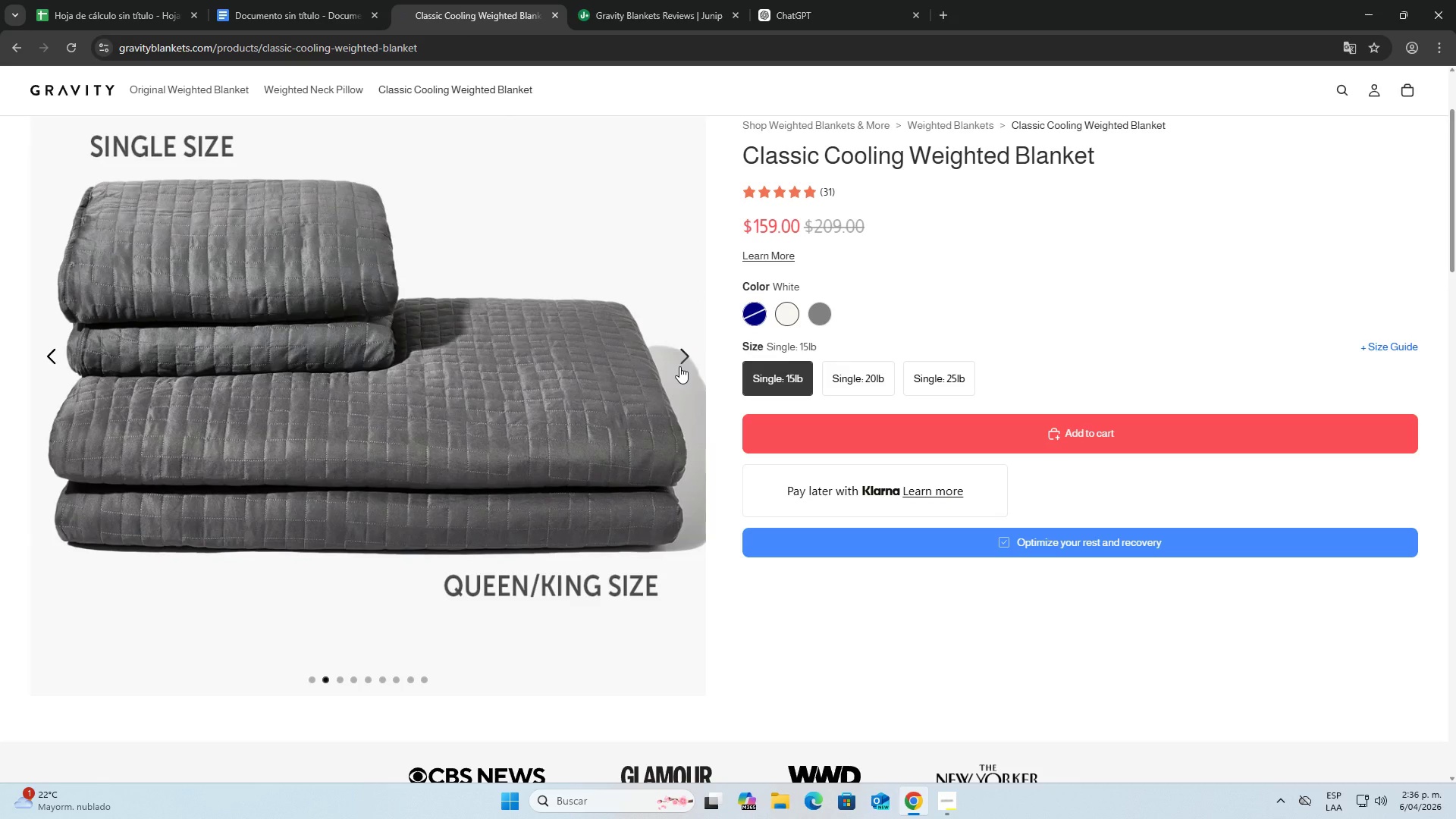 
left_click([679, 366])
 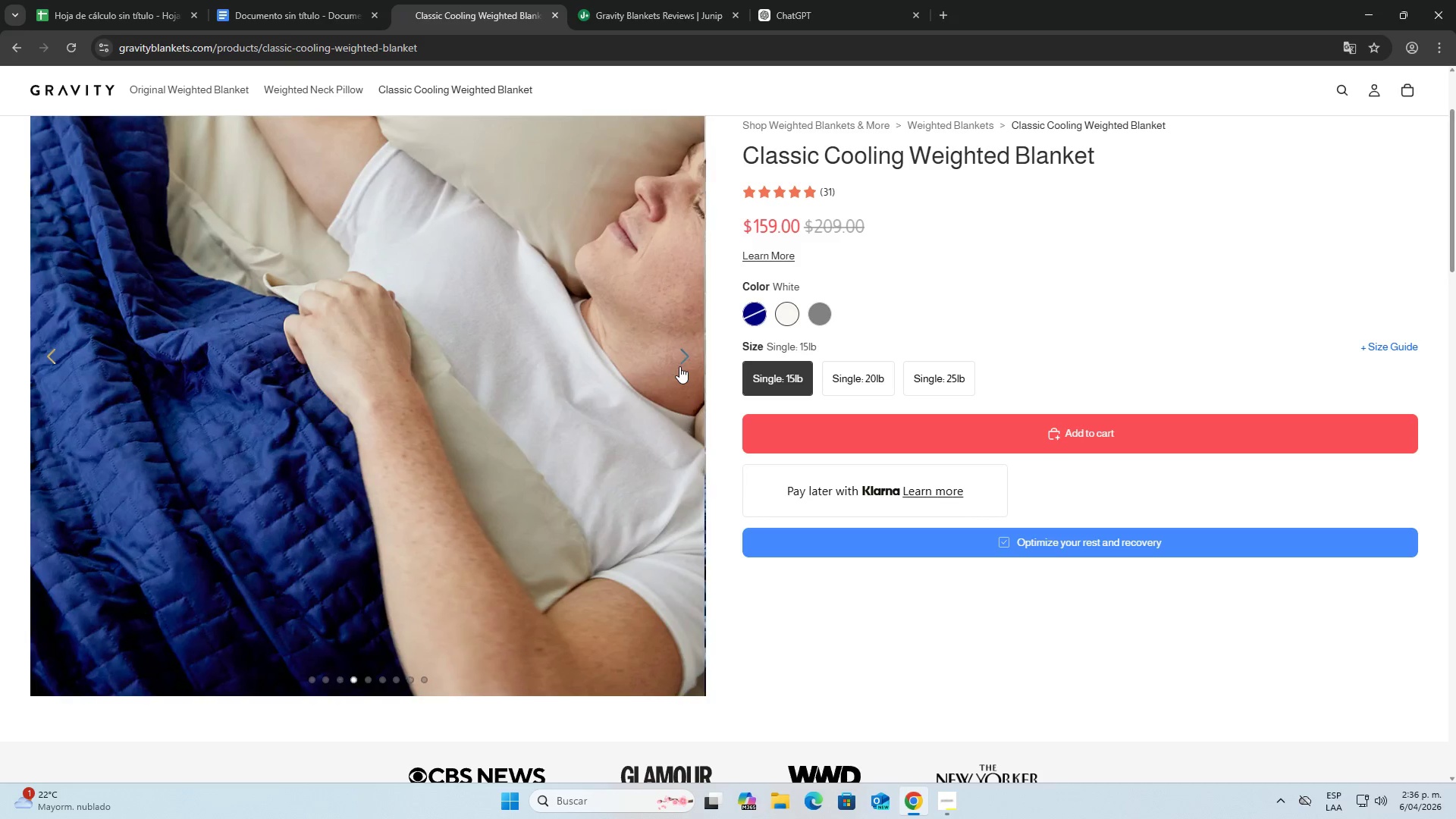 
double_click([679, 366])
 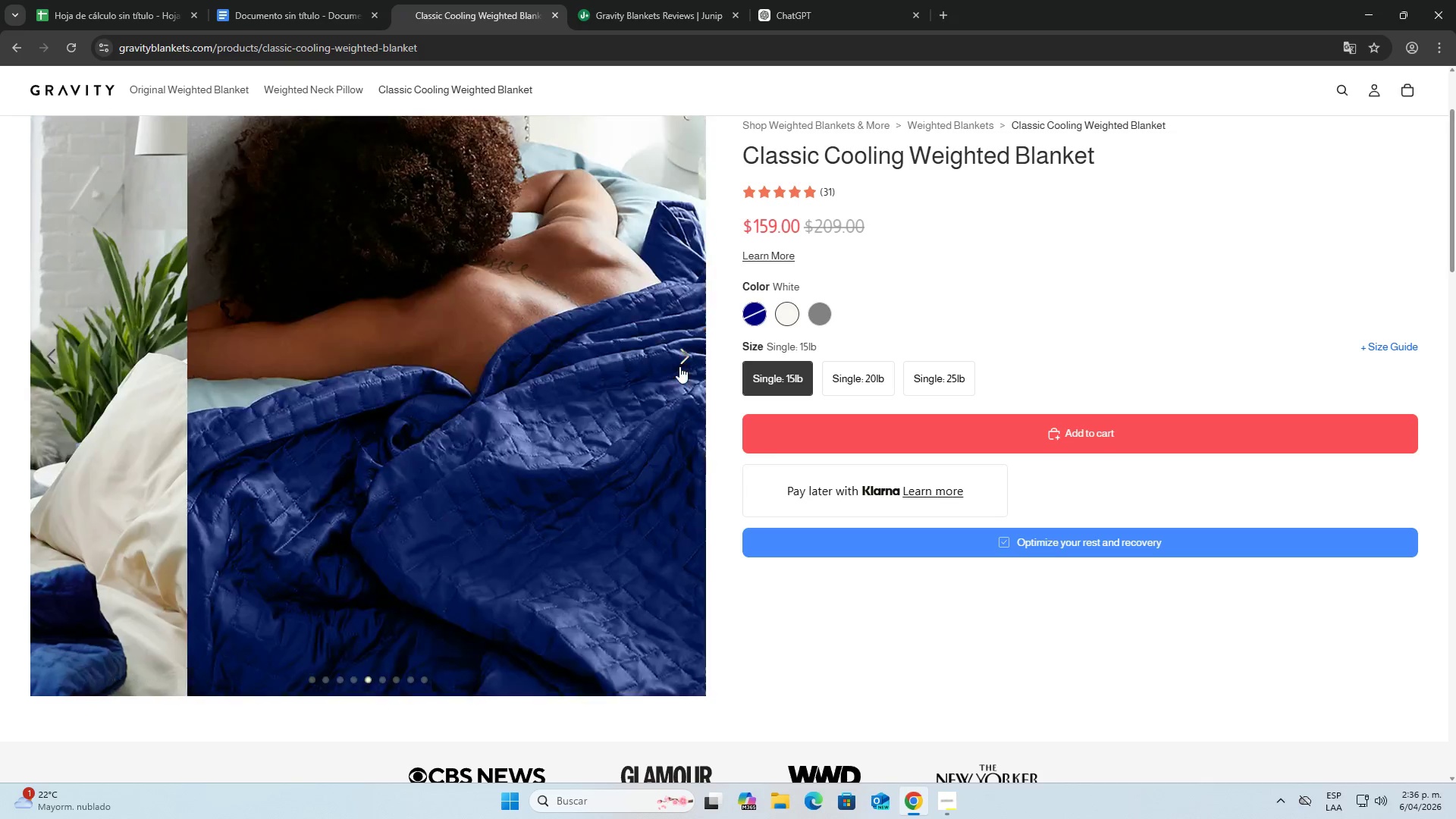 
triple_click([679, 366])
 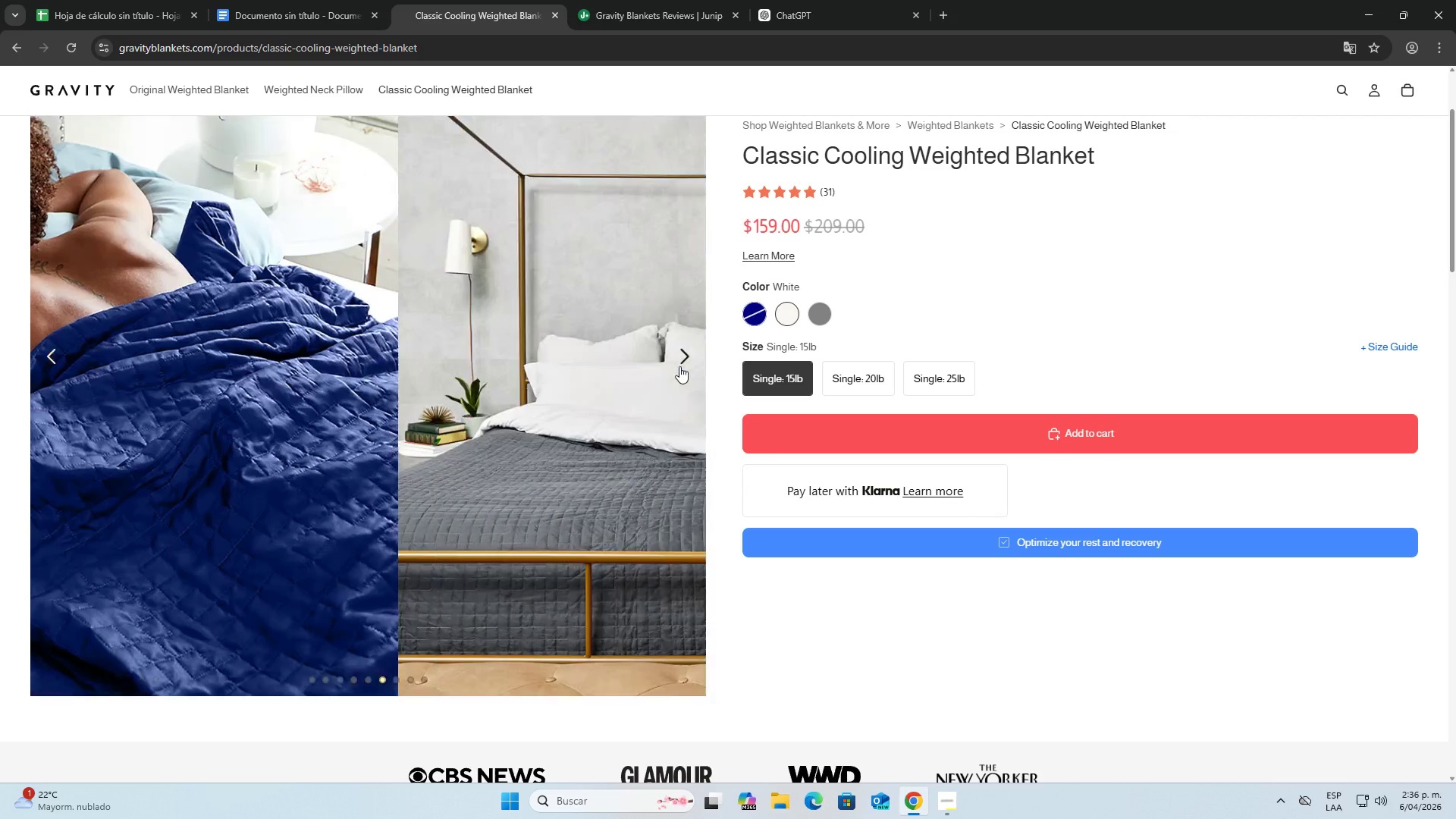 
triple_click([679, 366])
 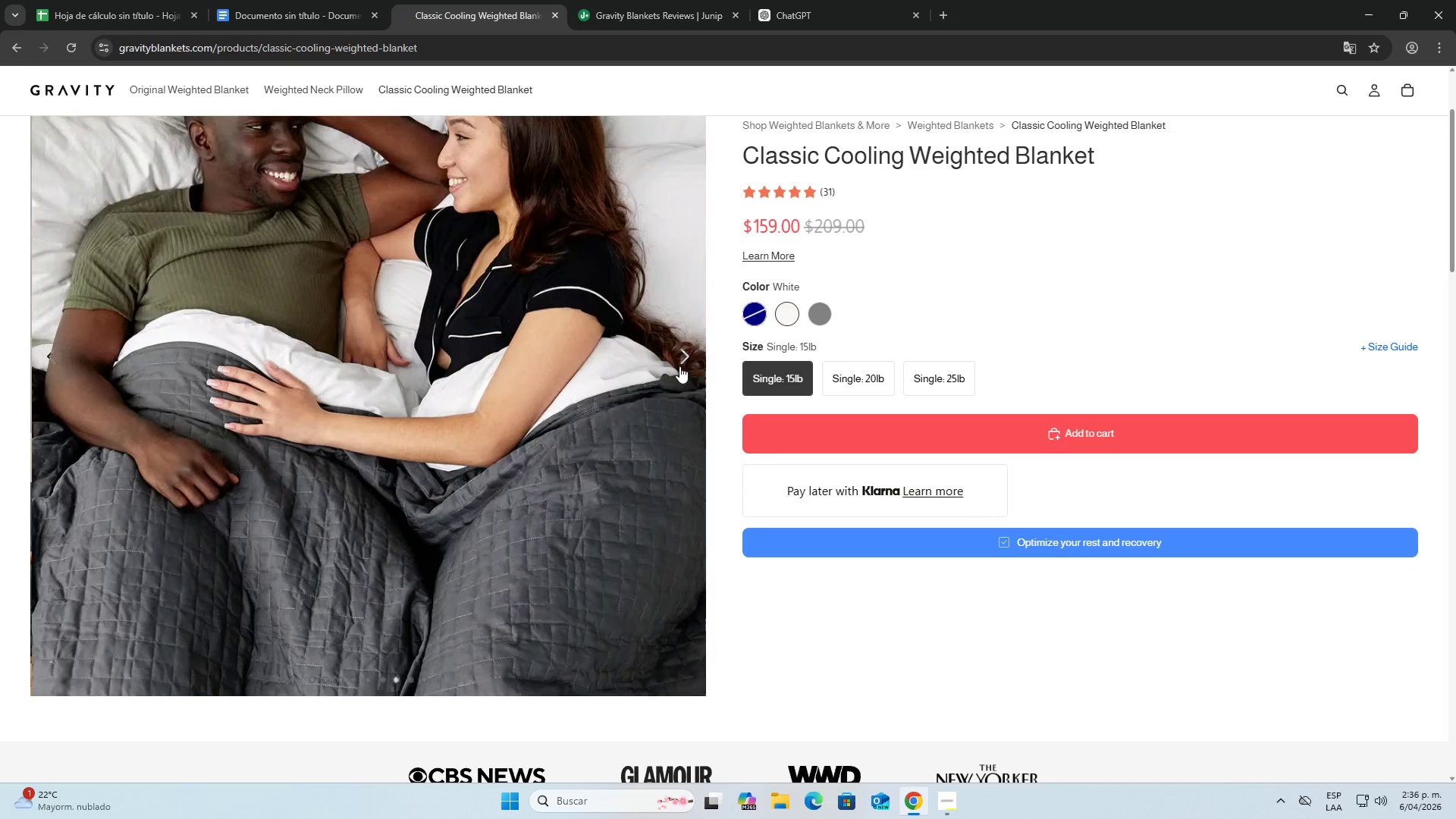 
double_click([679, 366])
 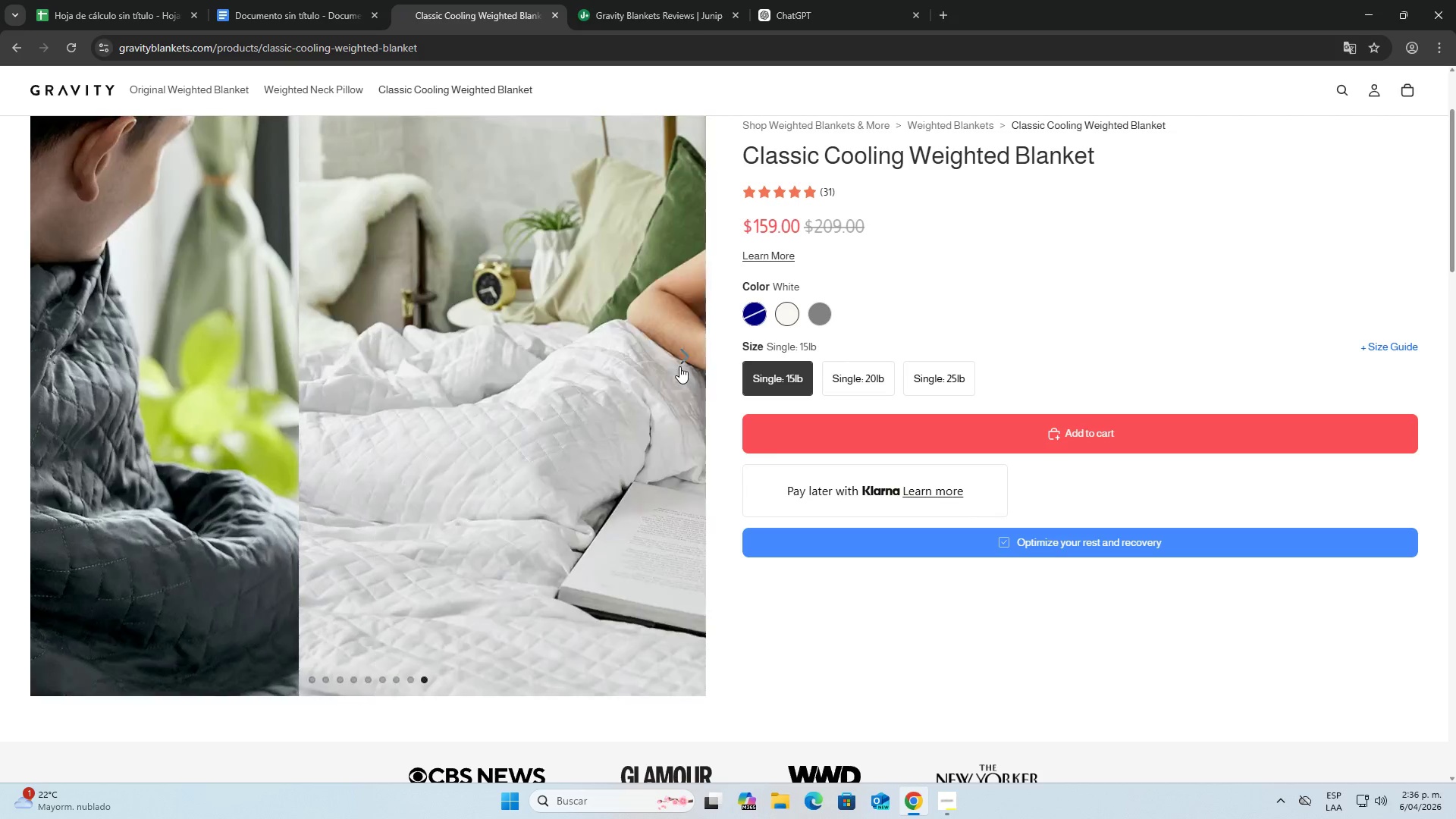 
triple_click([679, 366])
 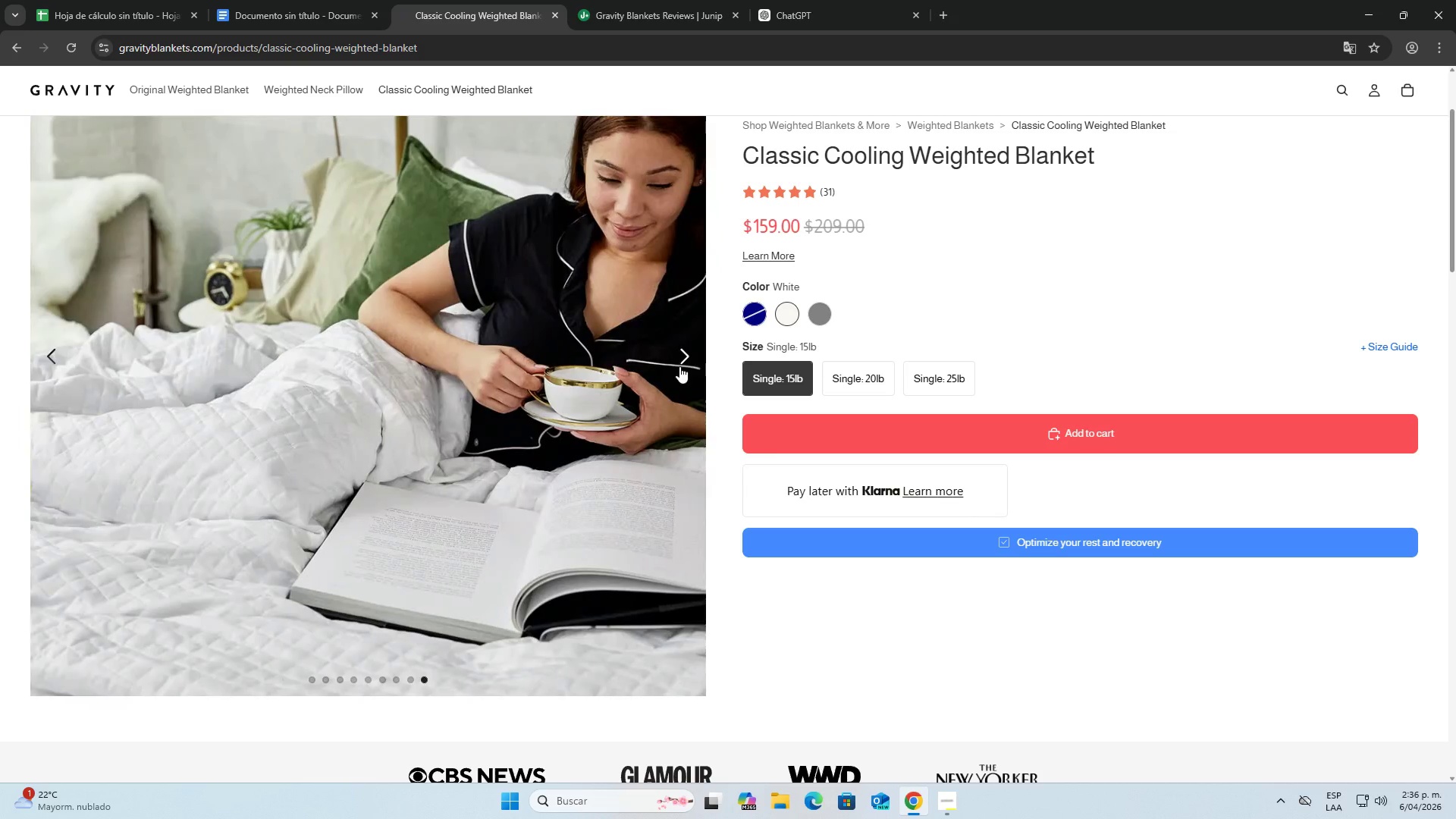 
triple_click([679, 366])
 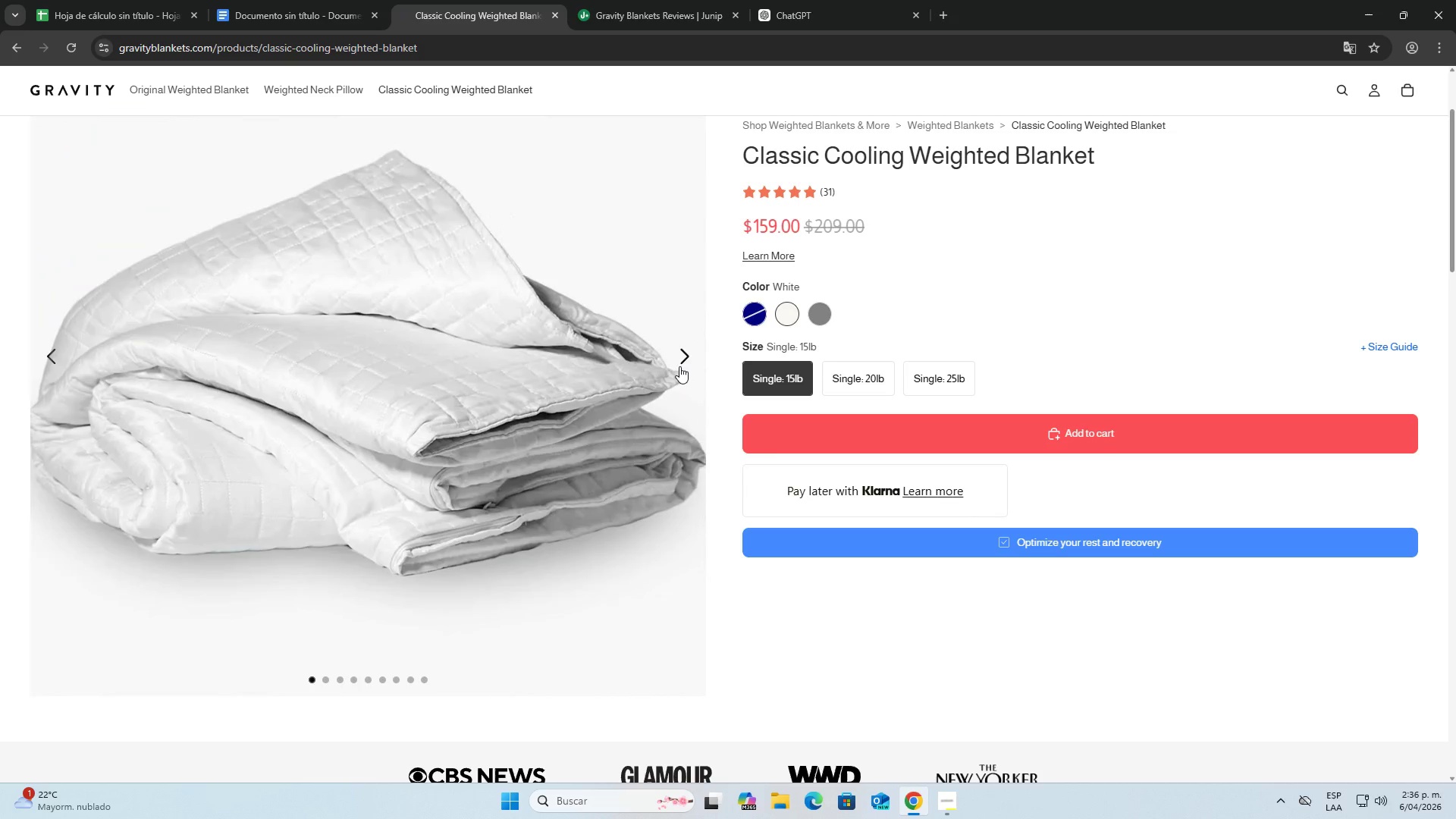 
left_click([679, 366])
 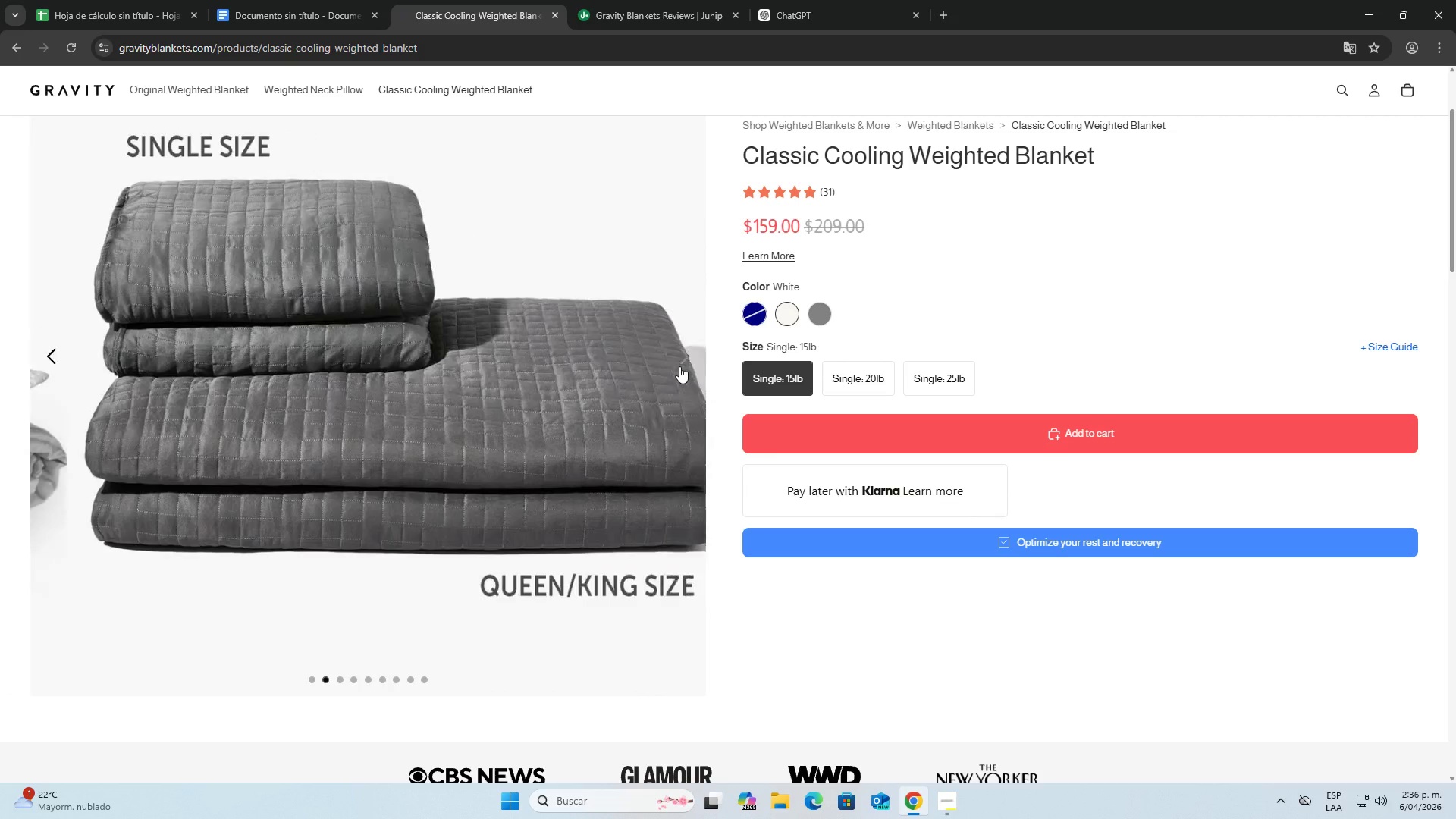 
left_click([679, 366])
 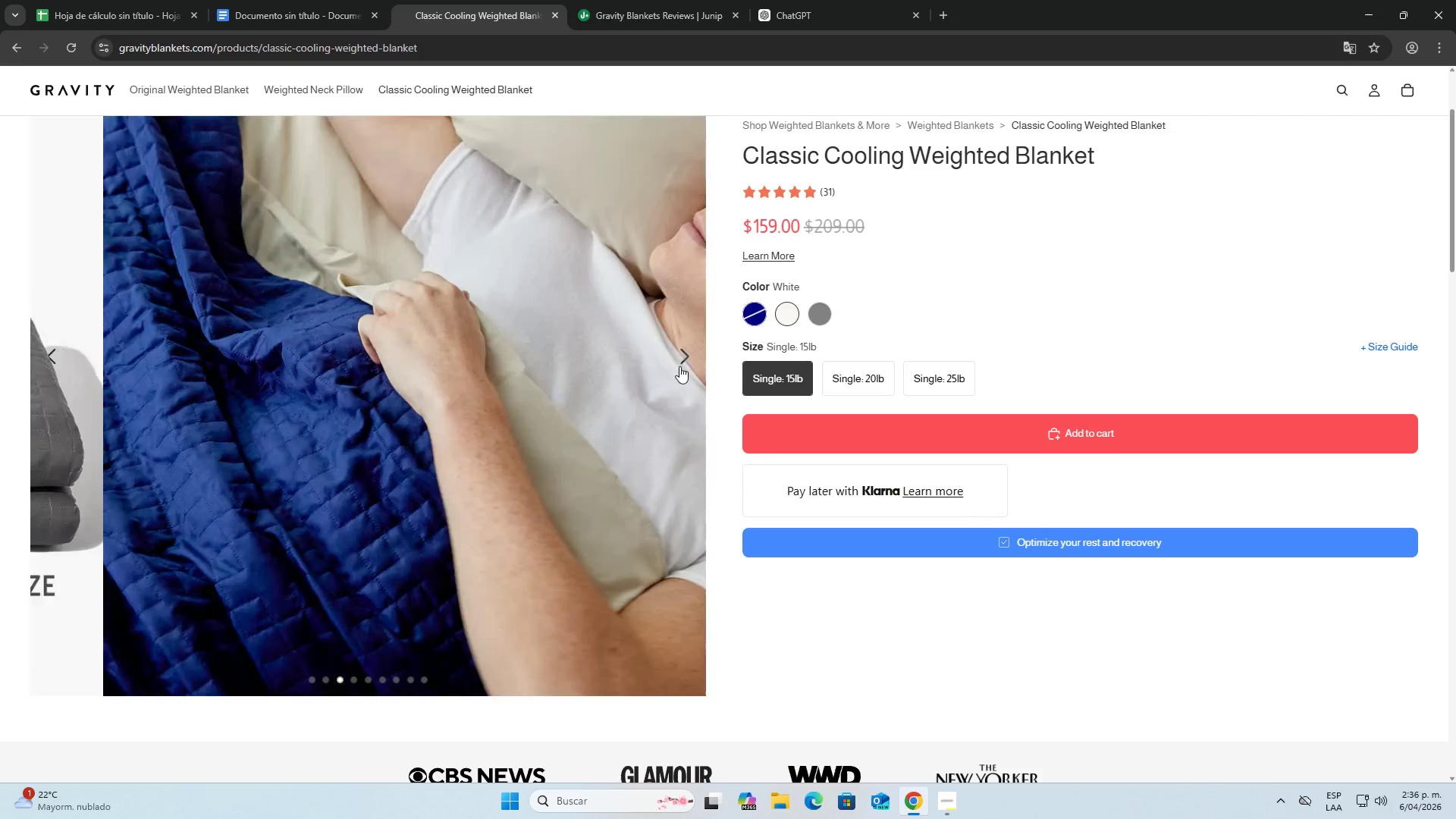 
scroll: coordinate [679, 366], scroll_direction: up, amount: 2.0
 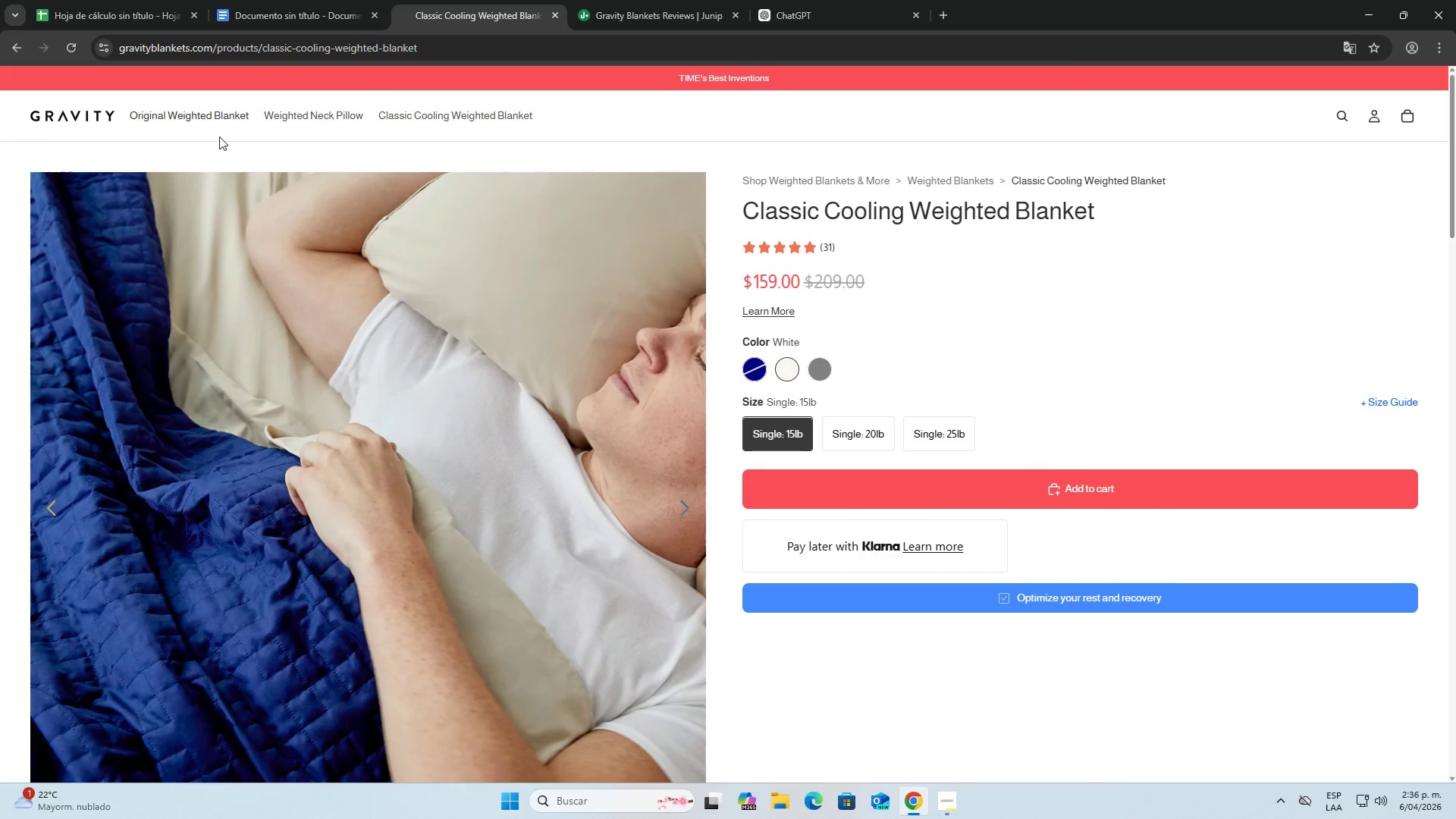 
double_click([221, 124])
 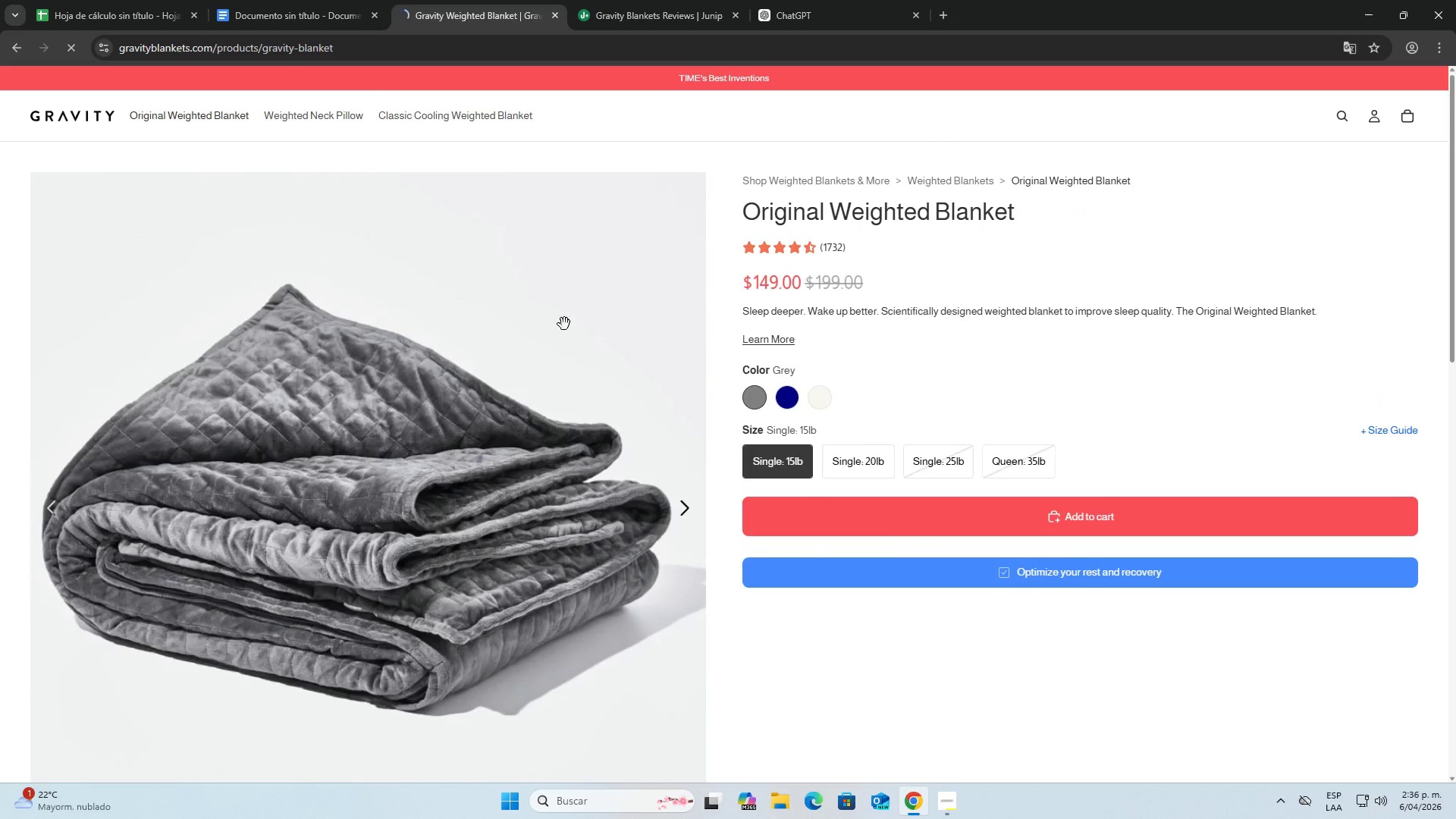 
scroll: coordinate [655, 476], scroll_direction: down, amount: 1.0
 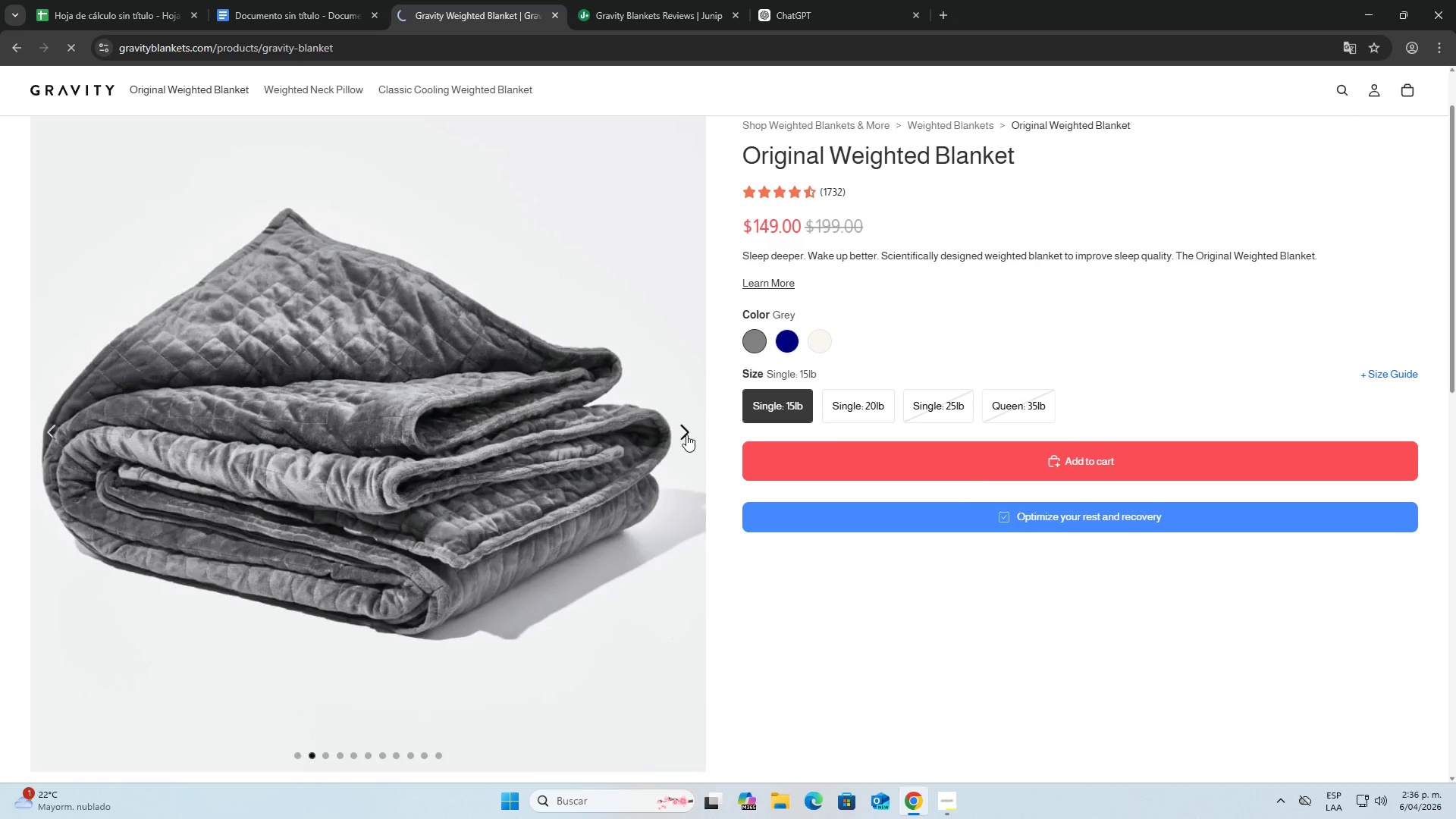 
double_click([689, 435])
 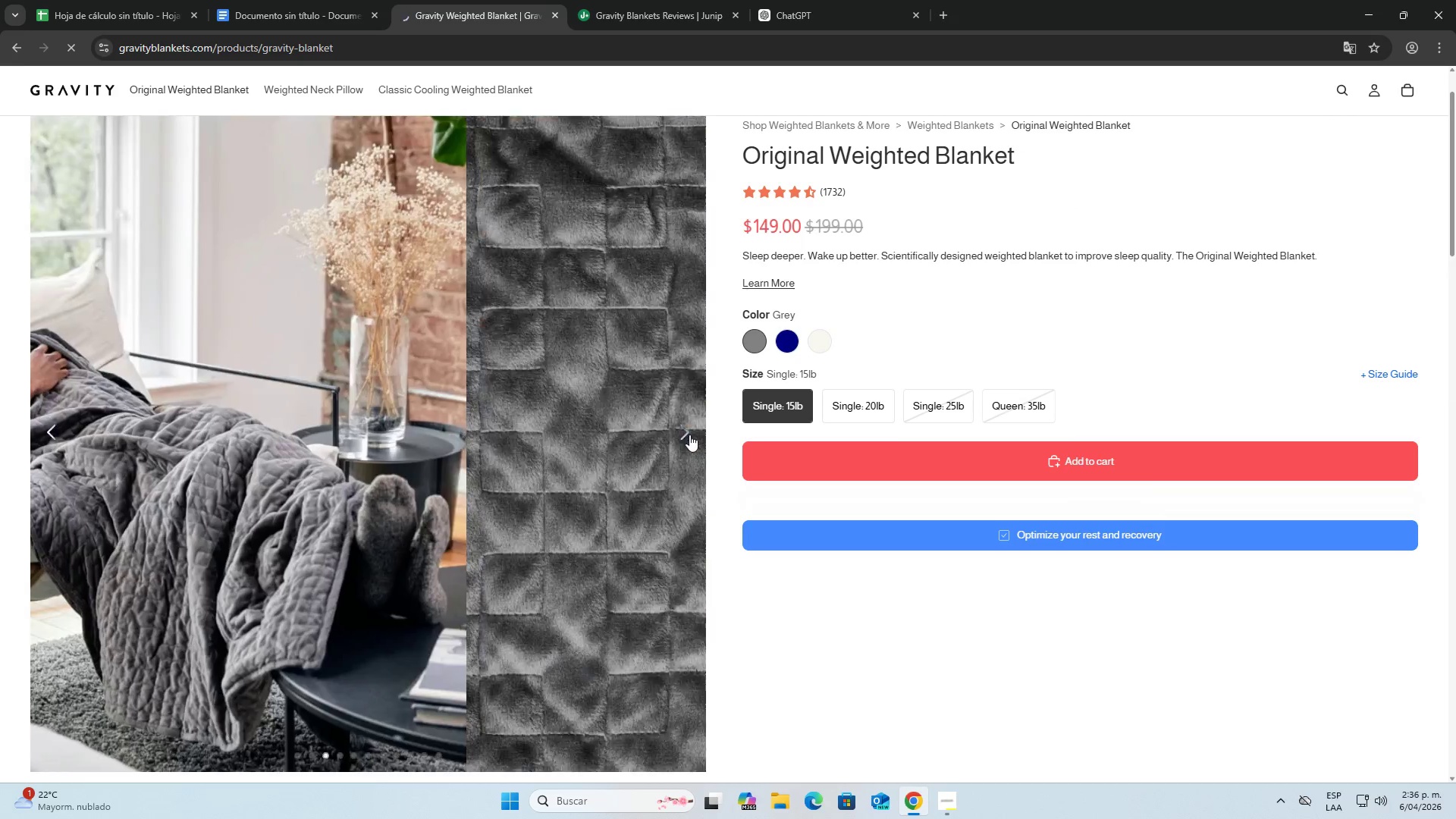 
triple_click([689, 435])
 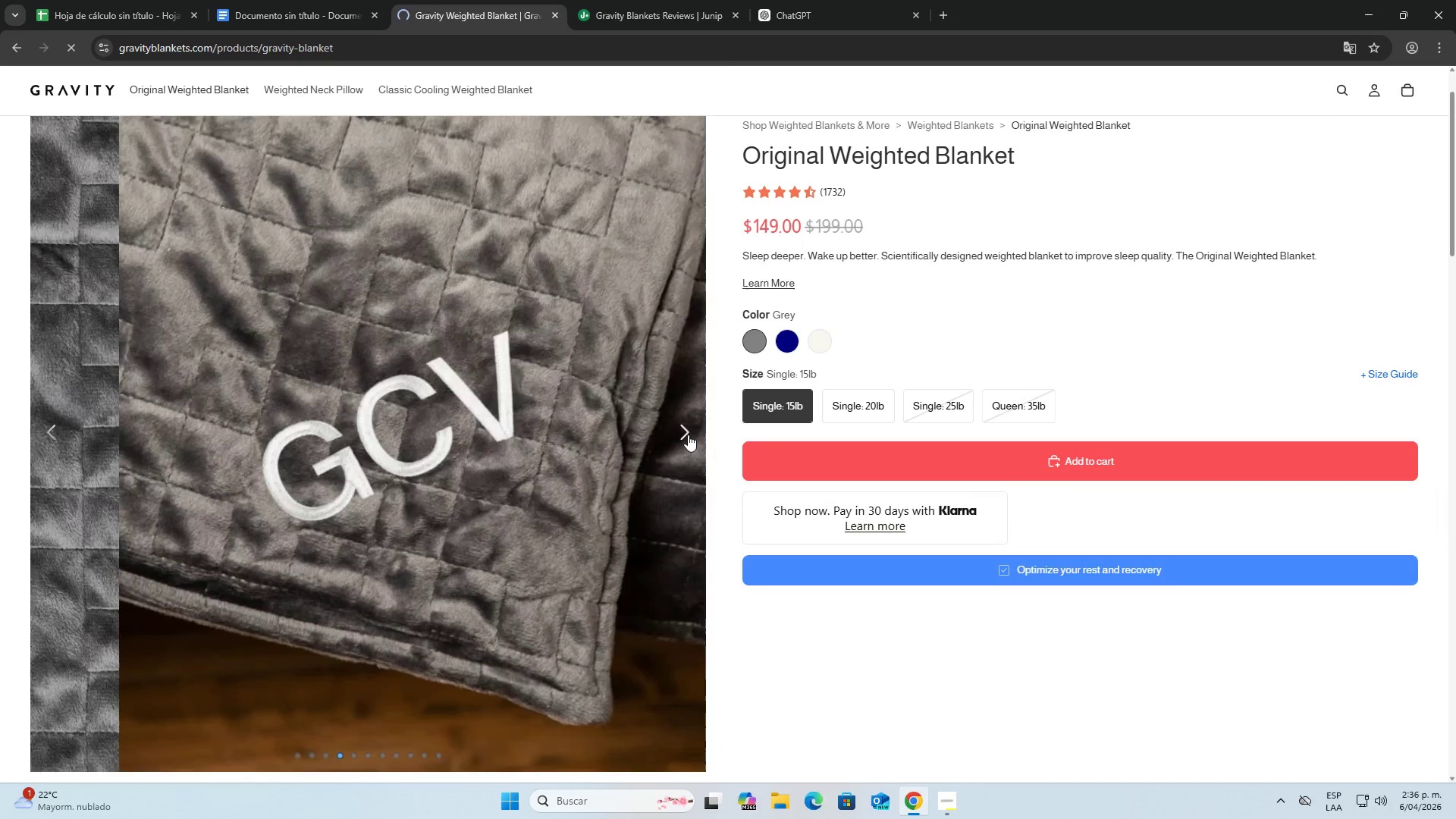 
left_click([688, 435])
 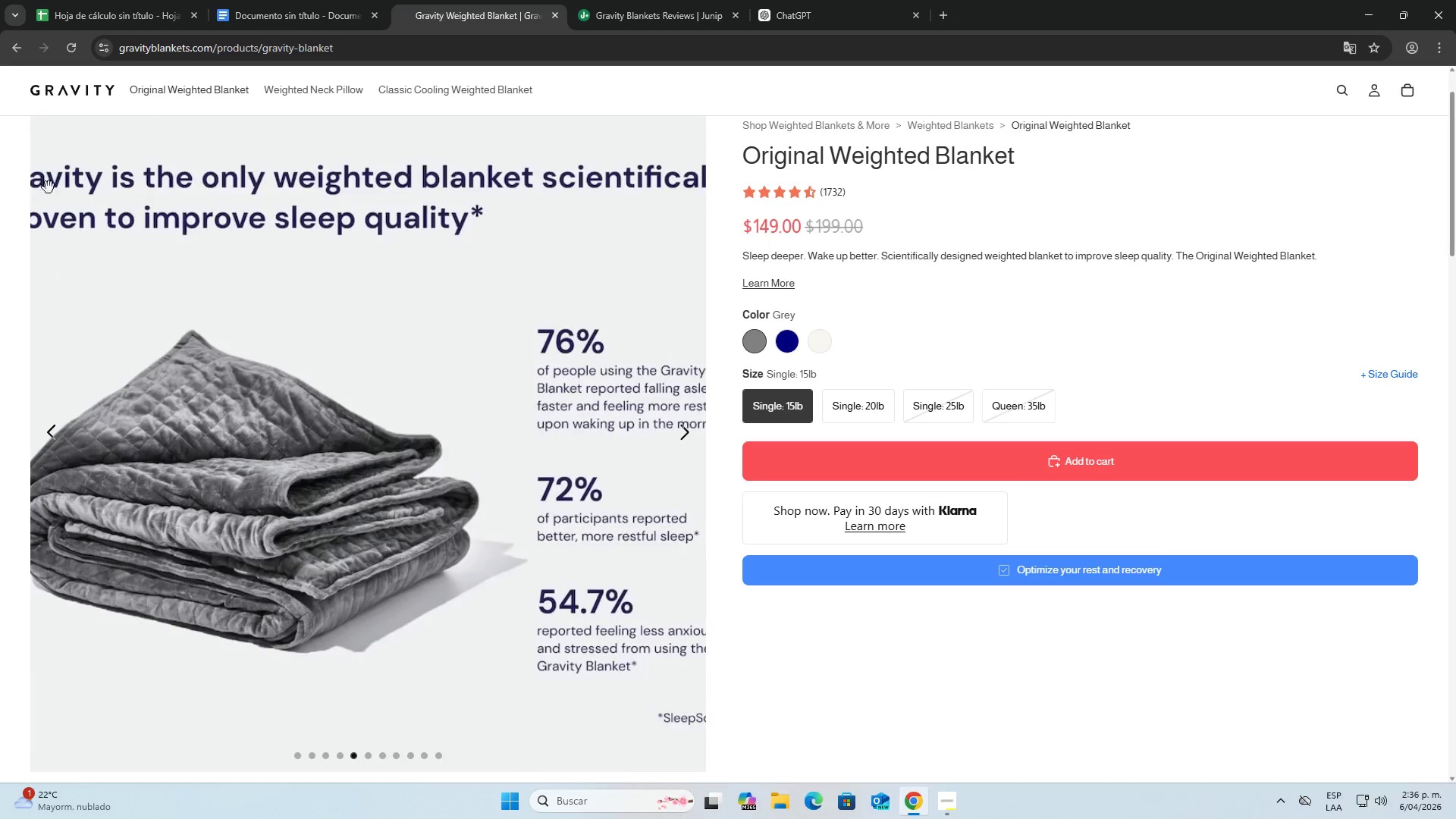 
left_click([258, 0])
 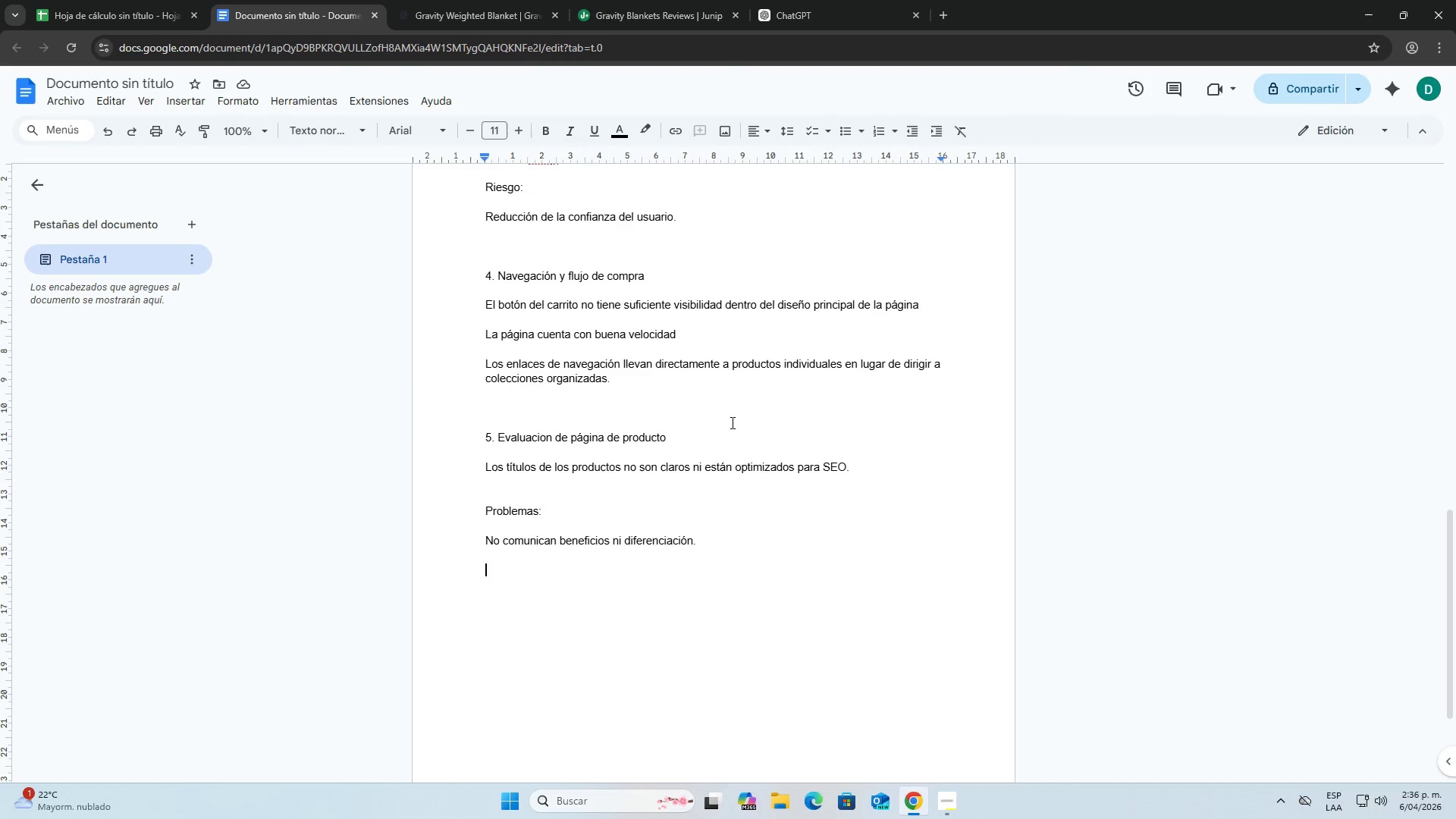 
type(Algunos productos cuentas)
key(Backspace)
type(n con imagenes cortar)
key(Backspace)
type(dad)
key(Backspace)
type(s)
 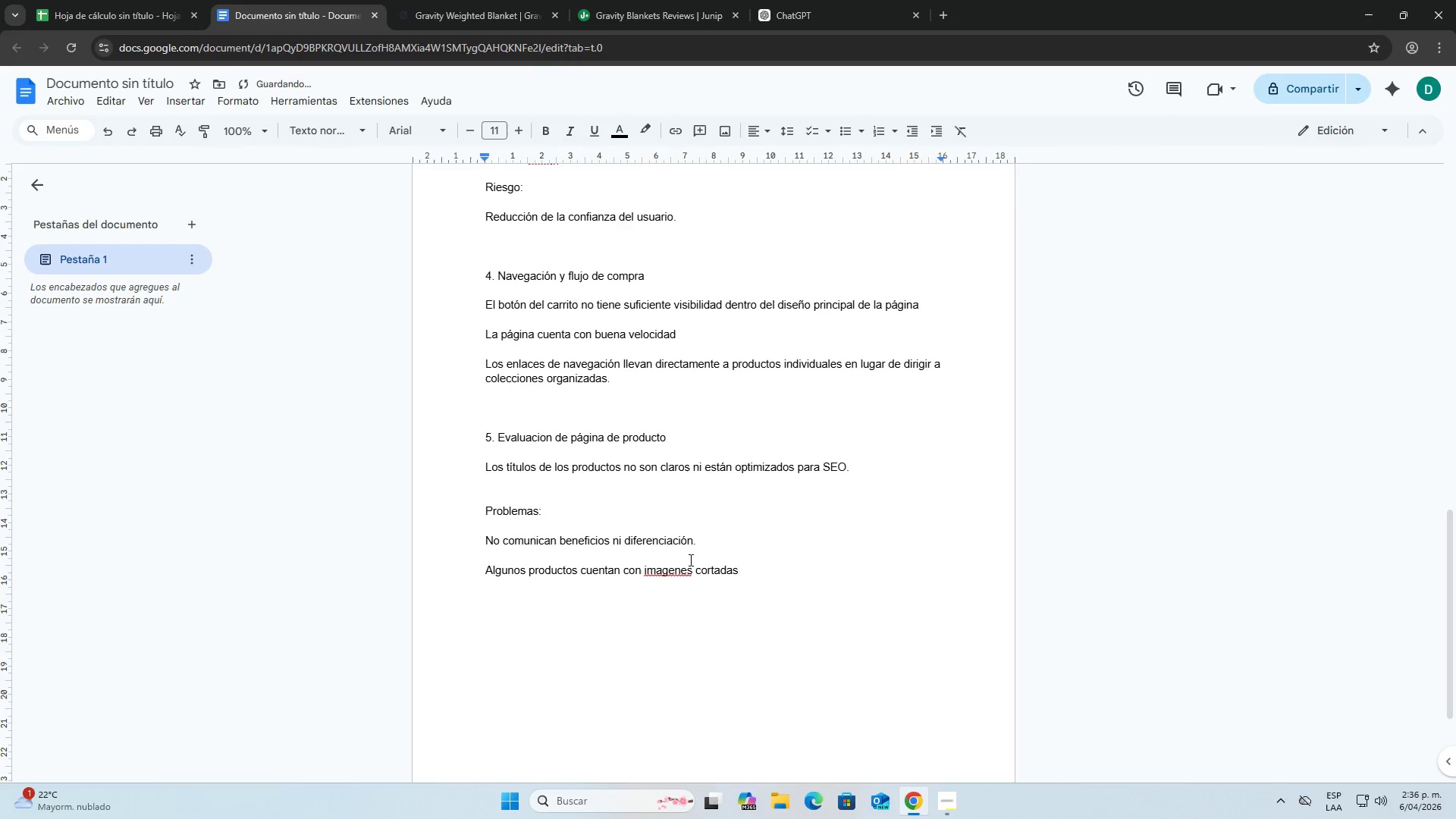 
right_click([679, 569])
 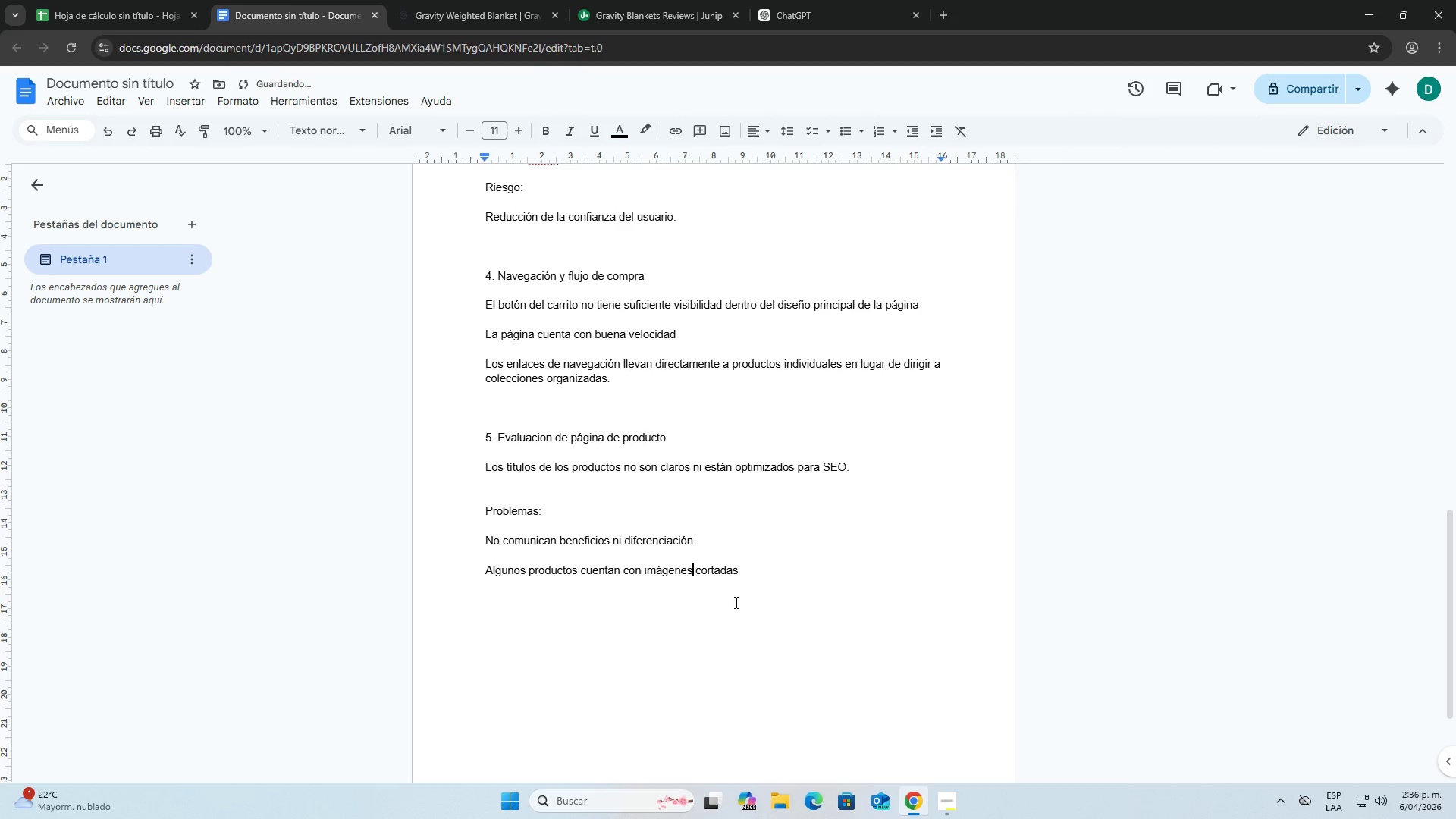 
double_click([753, 566])
 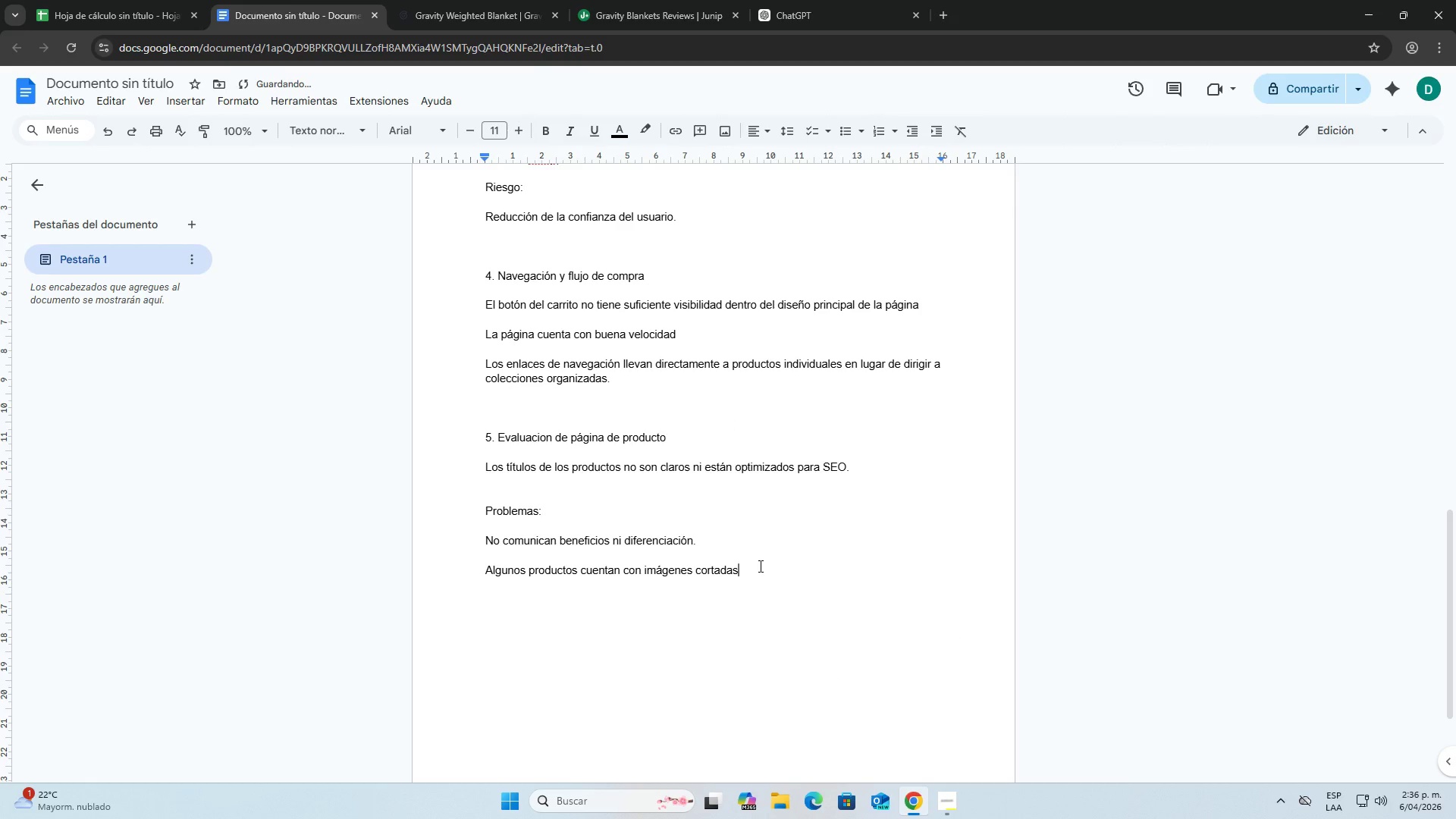 
key(Comma)
 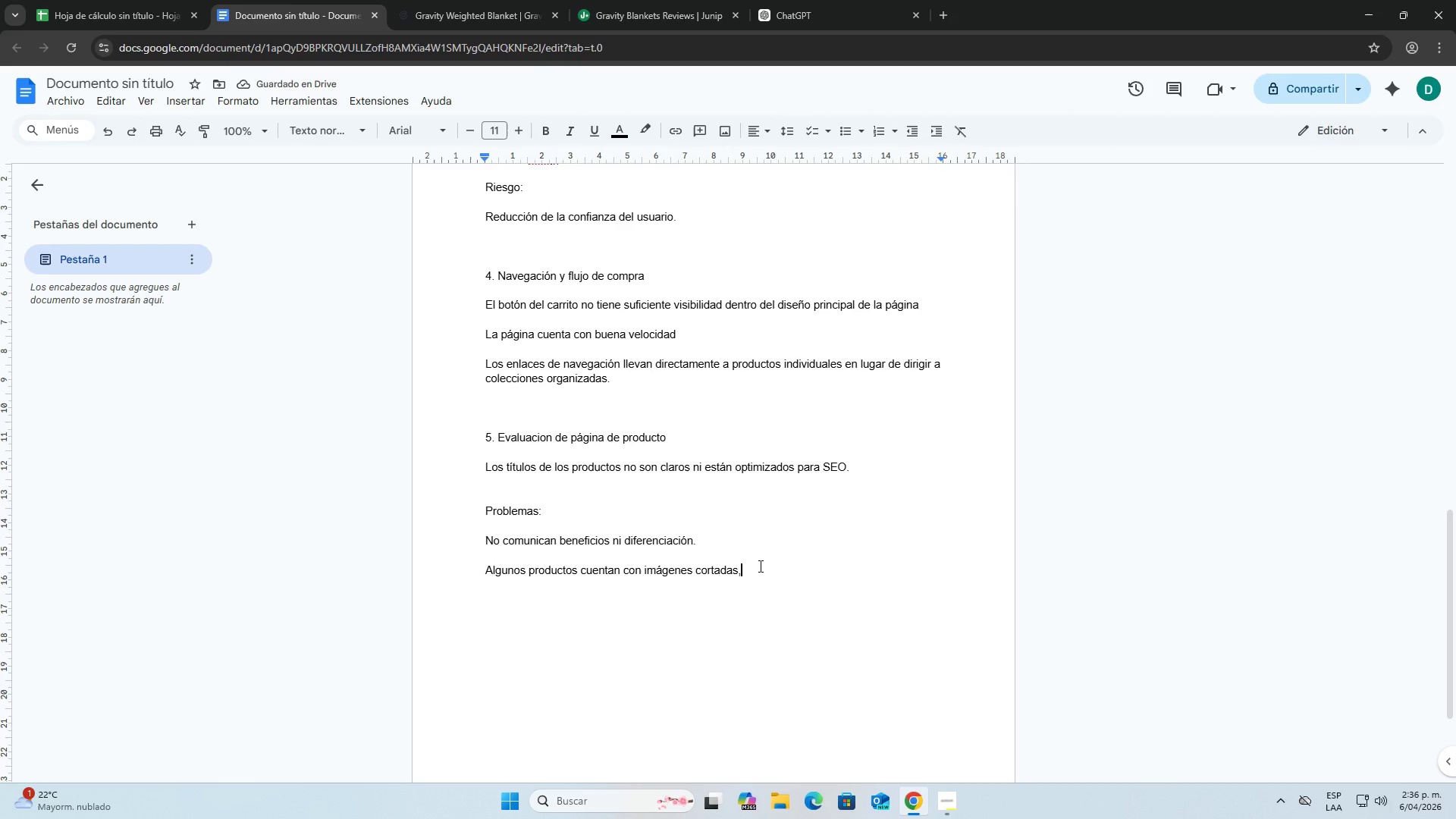 
wait(9.78)
 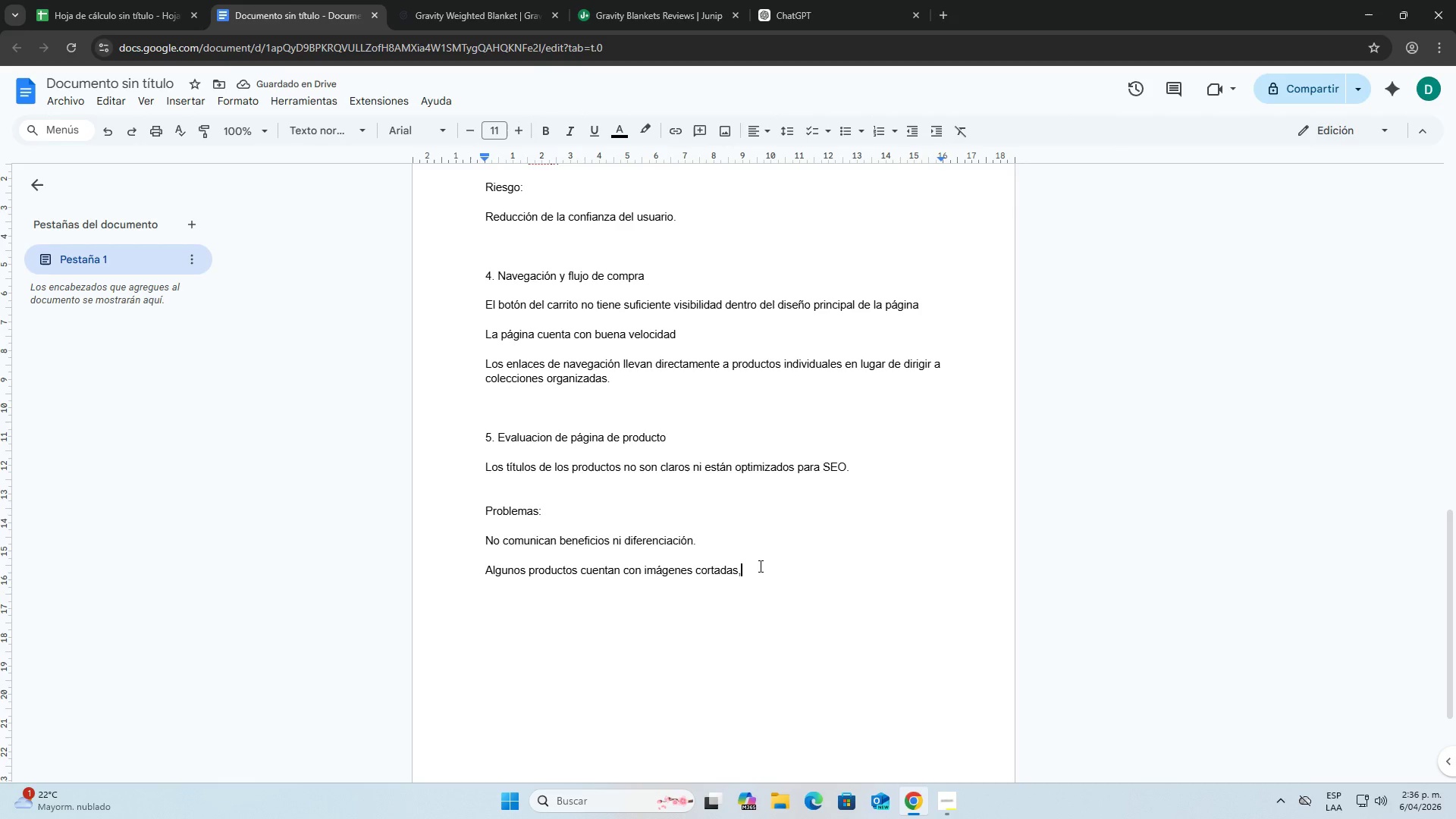 
key(Backspace)
type(,)
key(Backspace)
type(, )
key(Backspace)
key(Backspace)
type( y s)
key(Backspace)
type(no se alcanza a leer los beneficios que tiene)
 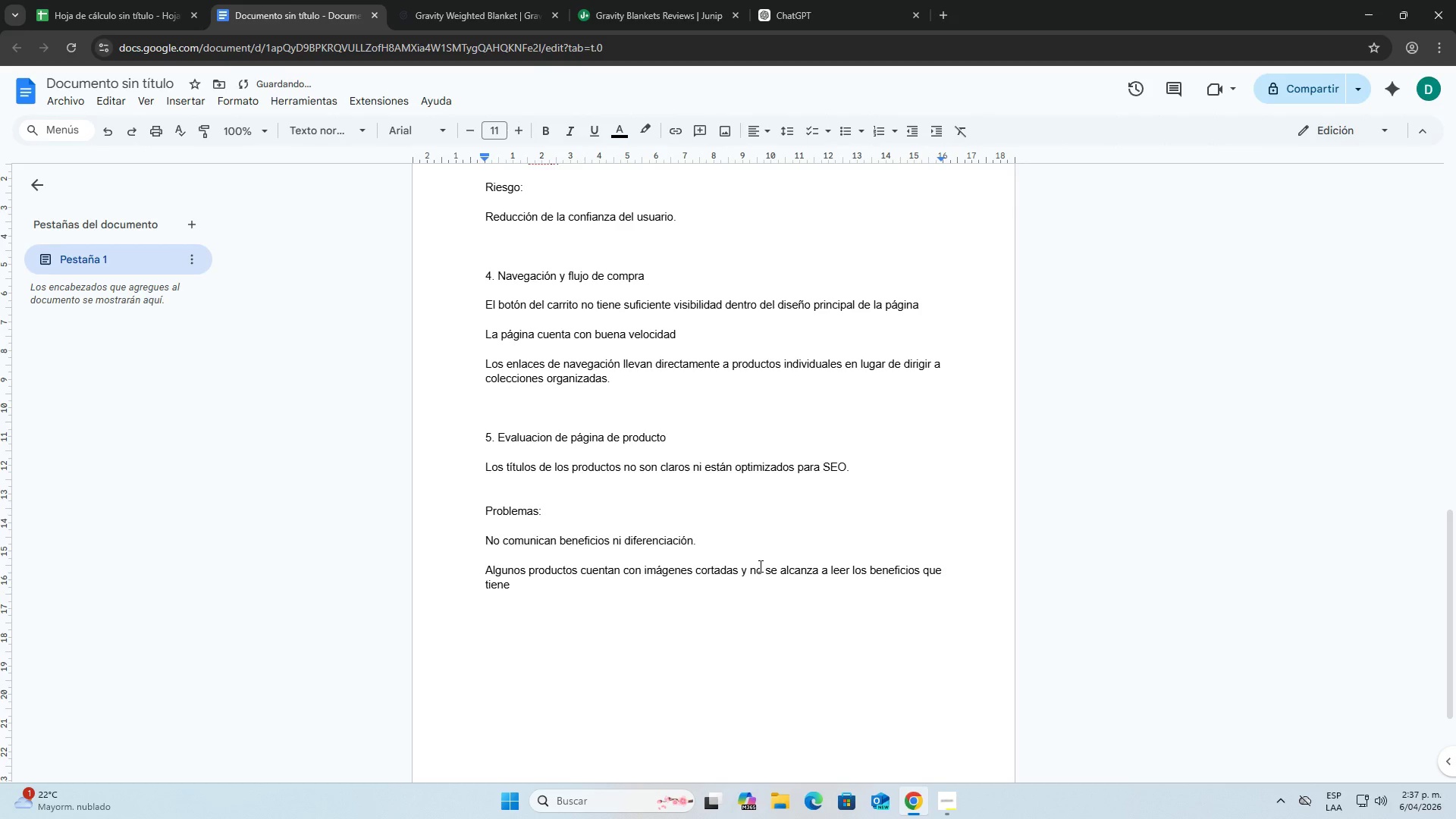 
scroll: coordinate [835, 506], scroll_direction: down, amount: 2.0
 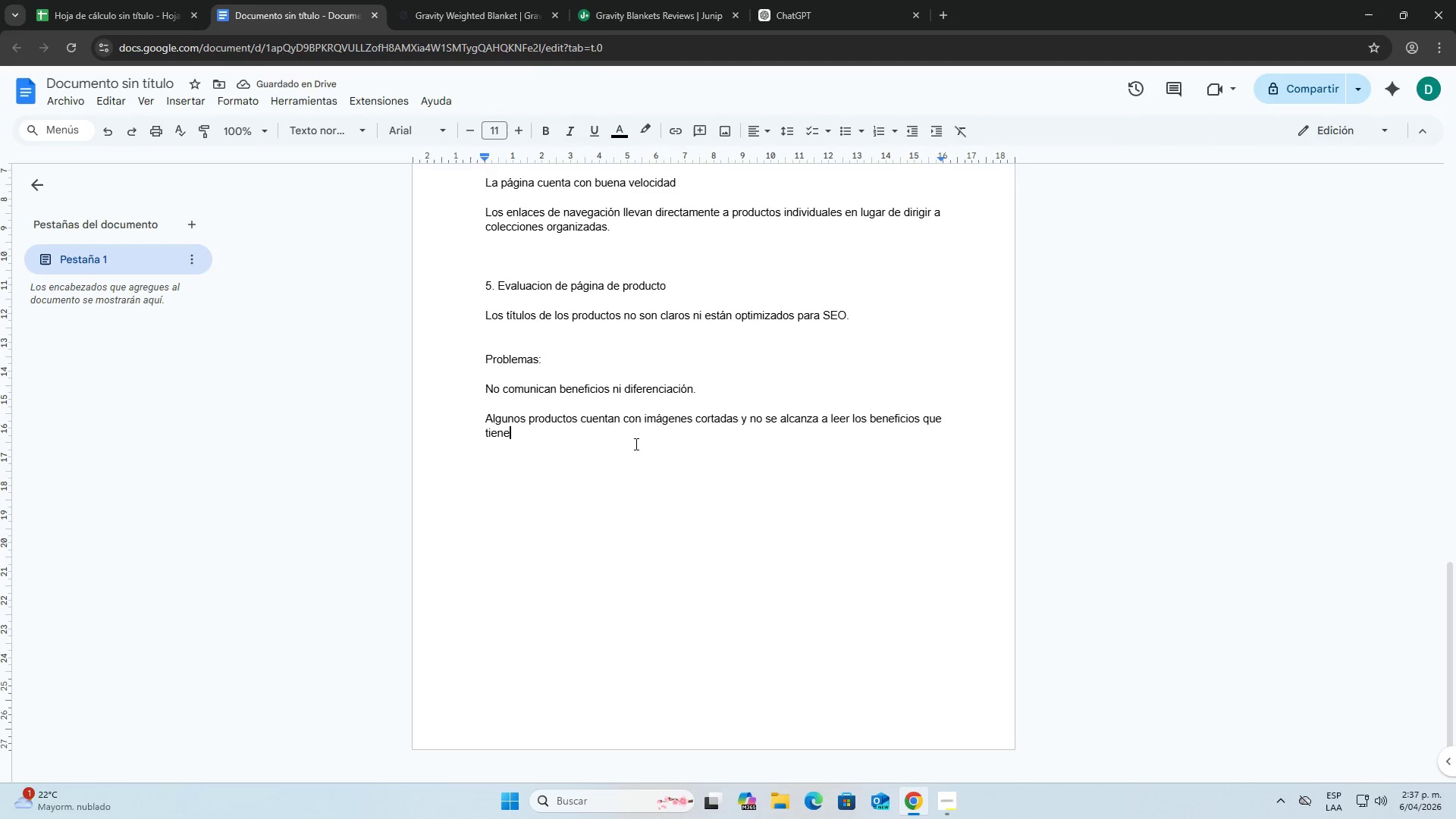 
type(.)
key(Backspace)
type(e)
key(Backspace)
type( el producto.)
 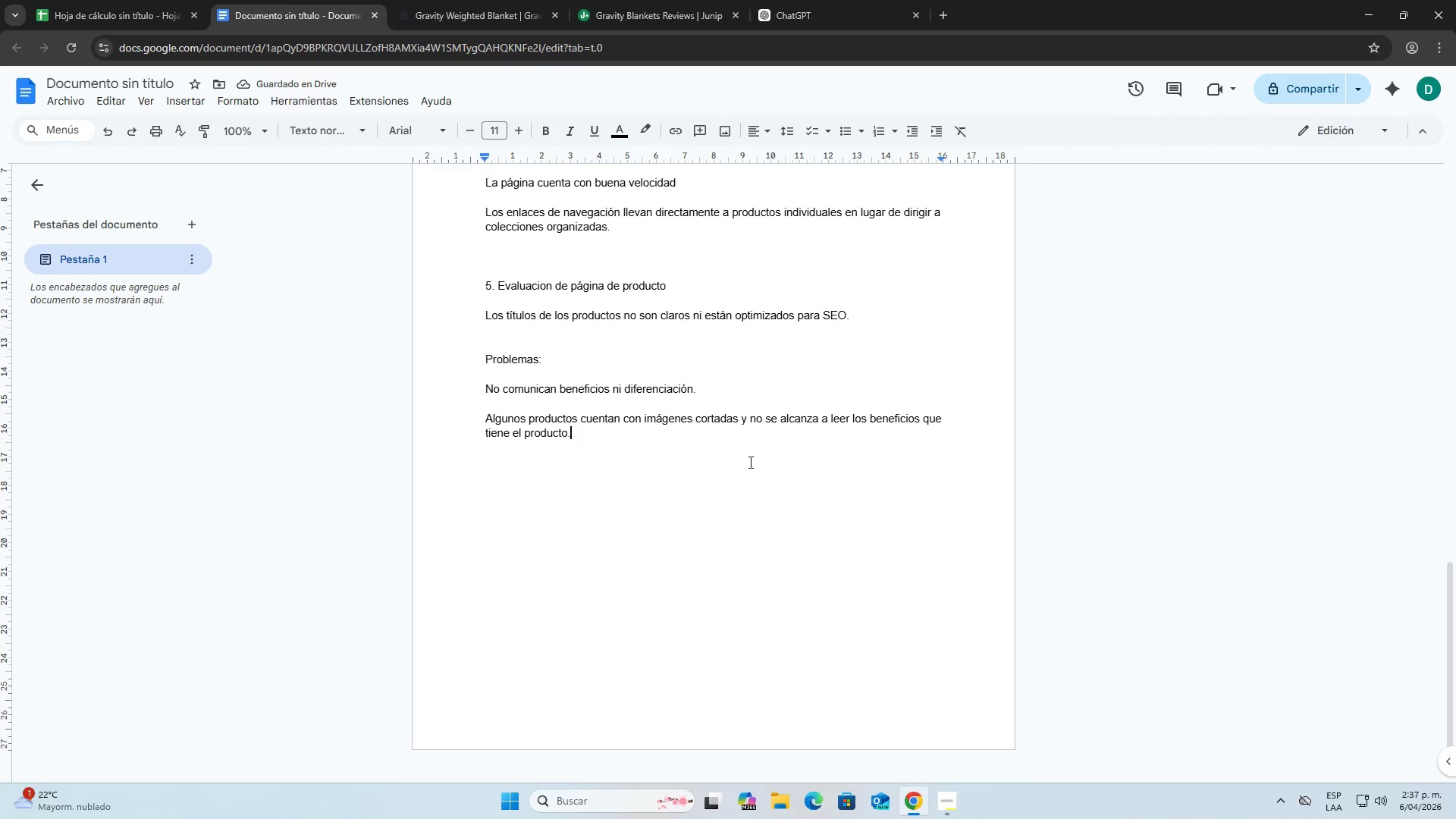 
key(Enter)
 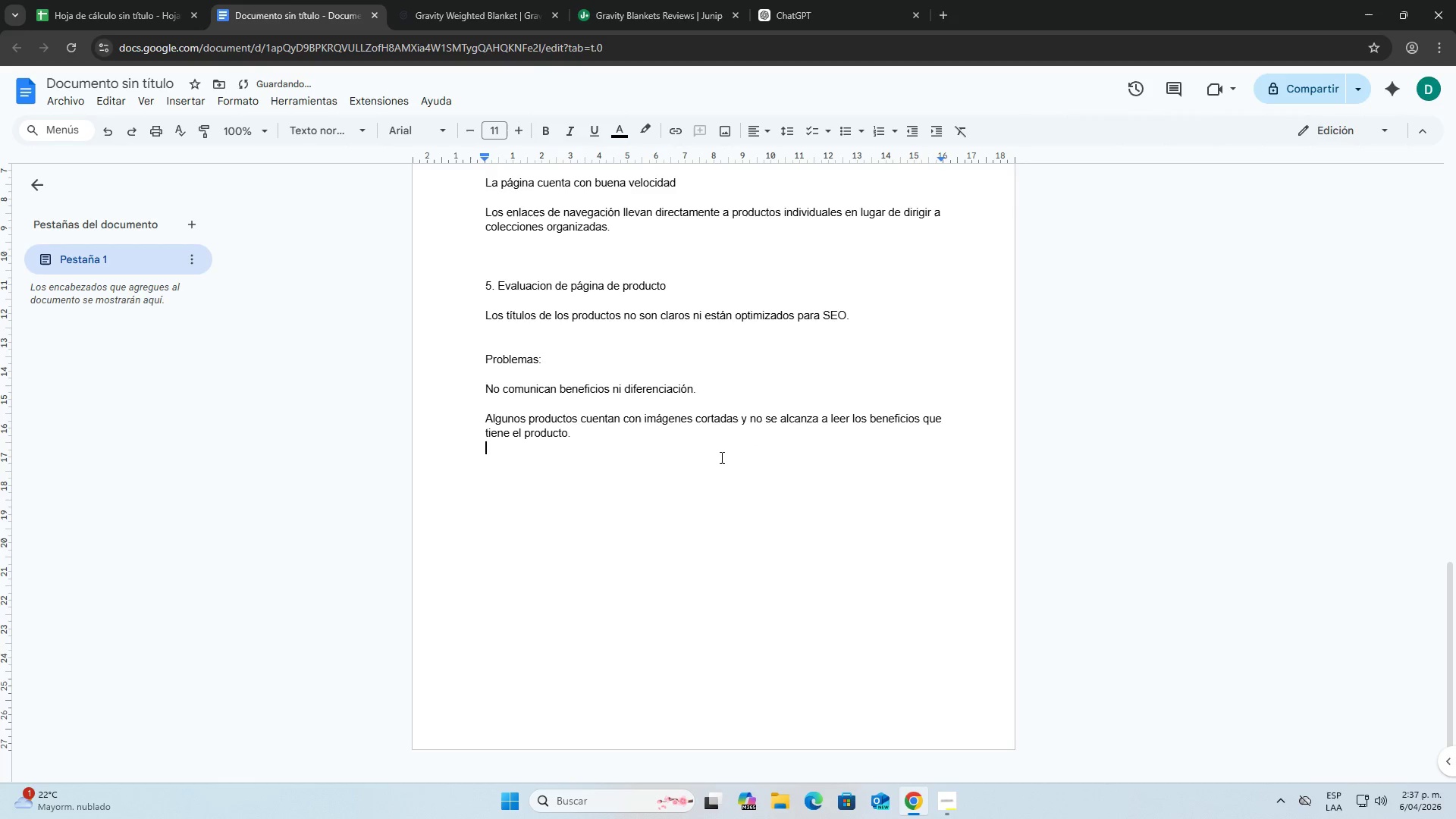 
key(Enter)
 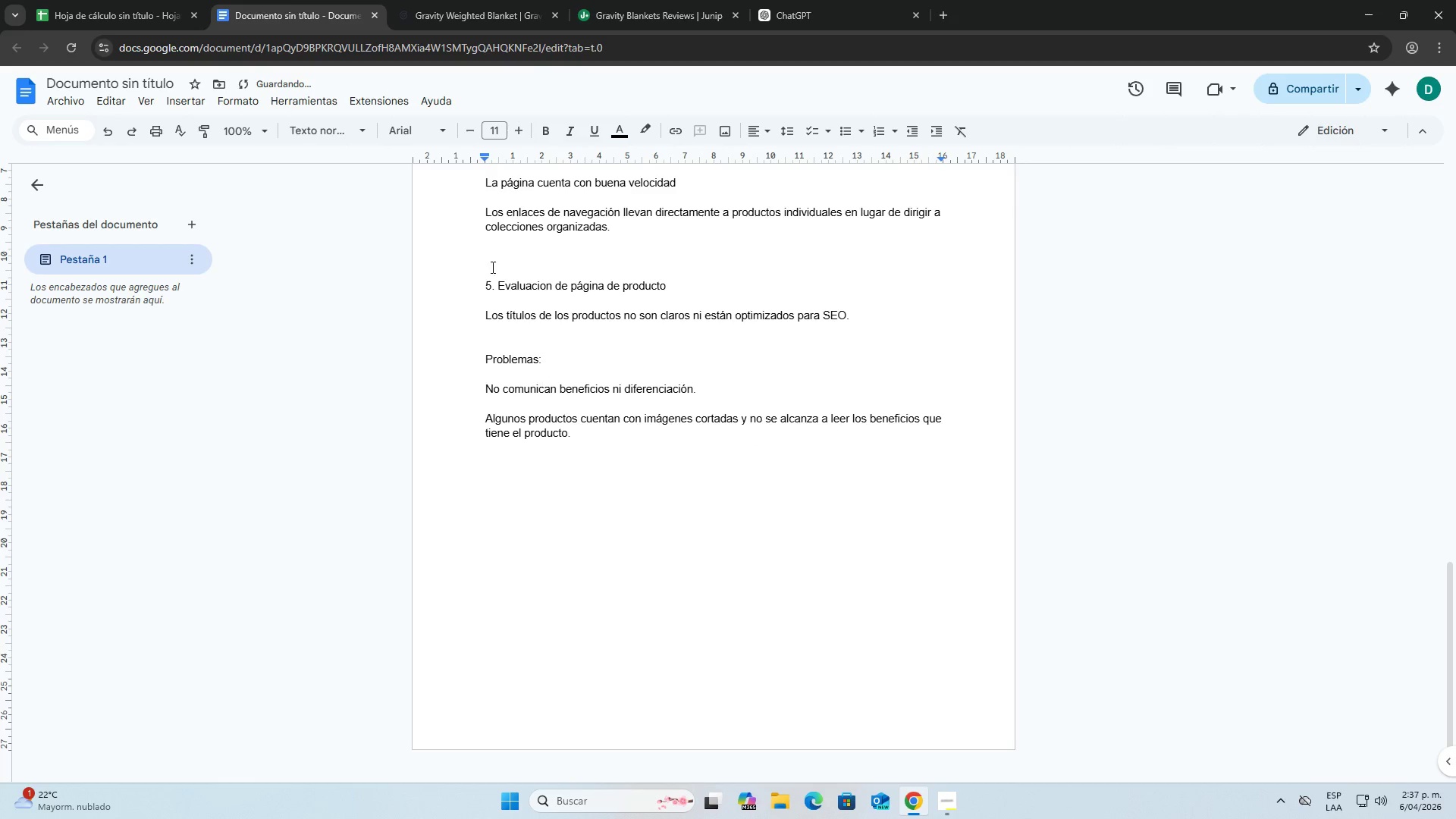 
left_click([474, 26])
 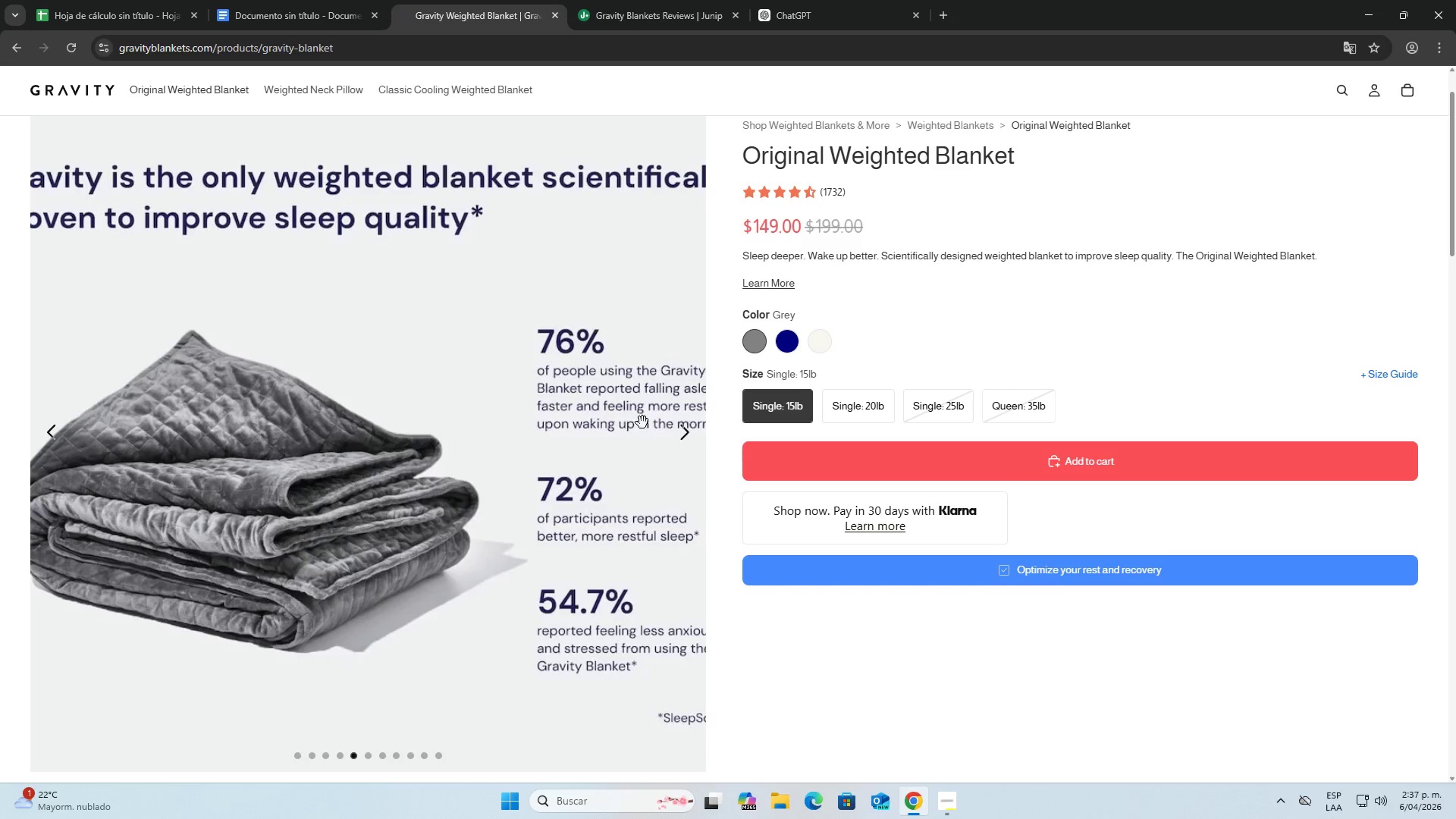 
scroll: coordinate [663, 428], scroll_direction: down, amount: 1.0
 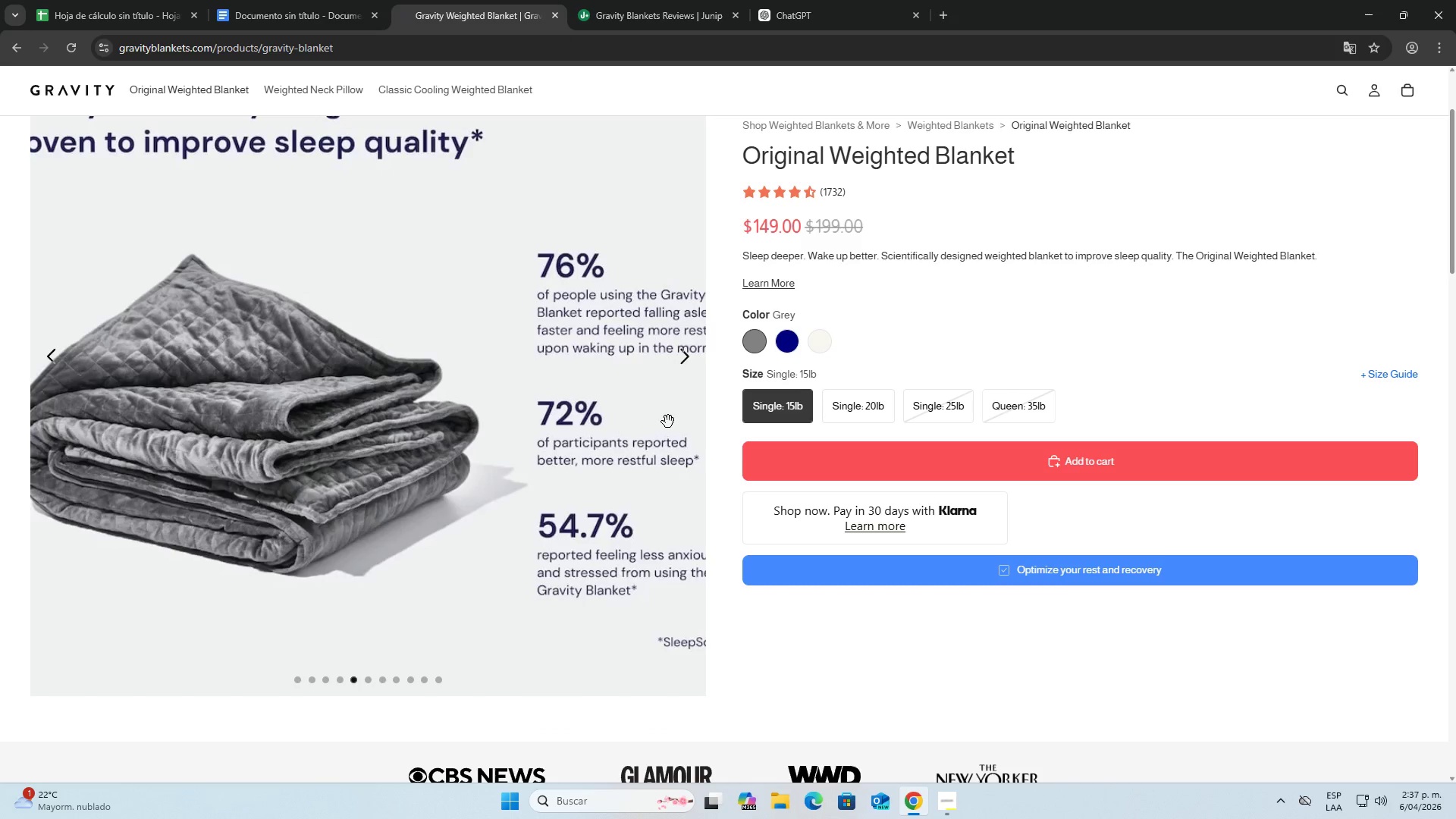 
left_click([305, 0])
 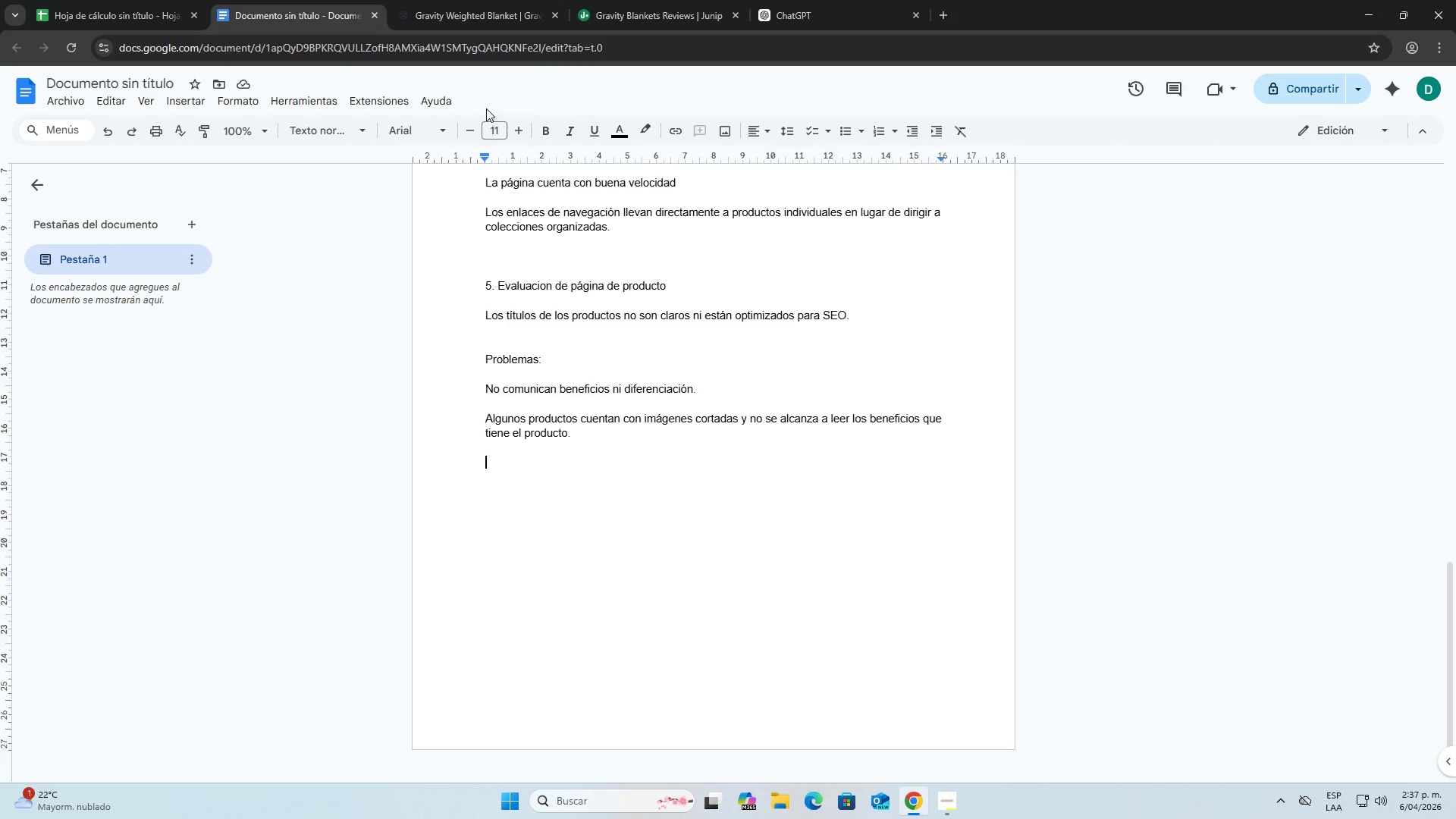 
left_click([473, 4])
 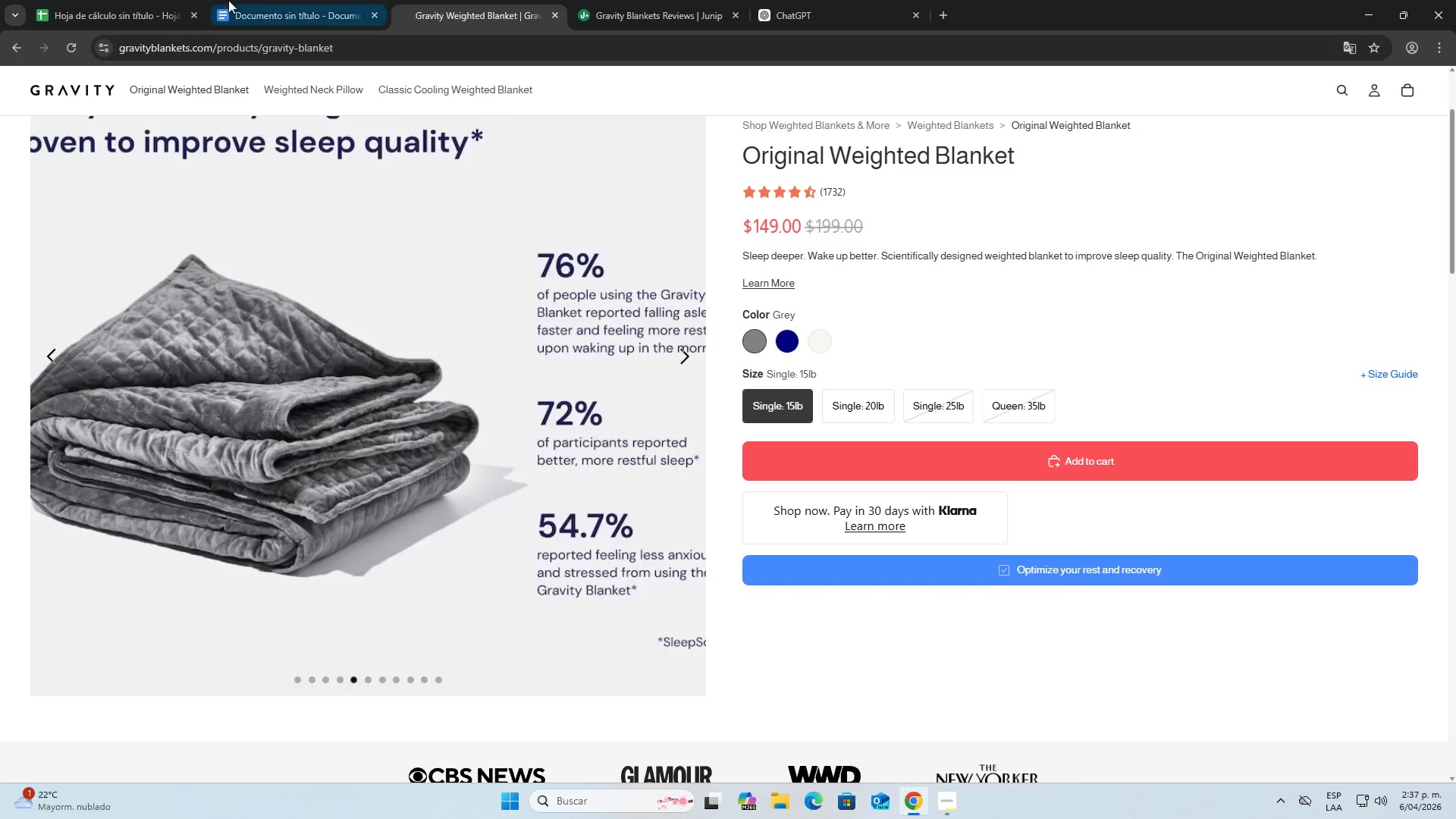 
left_click([279, 0])
 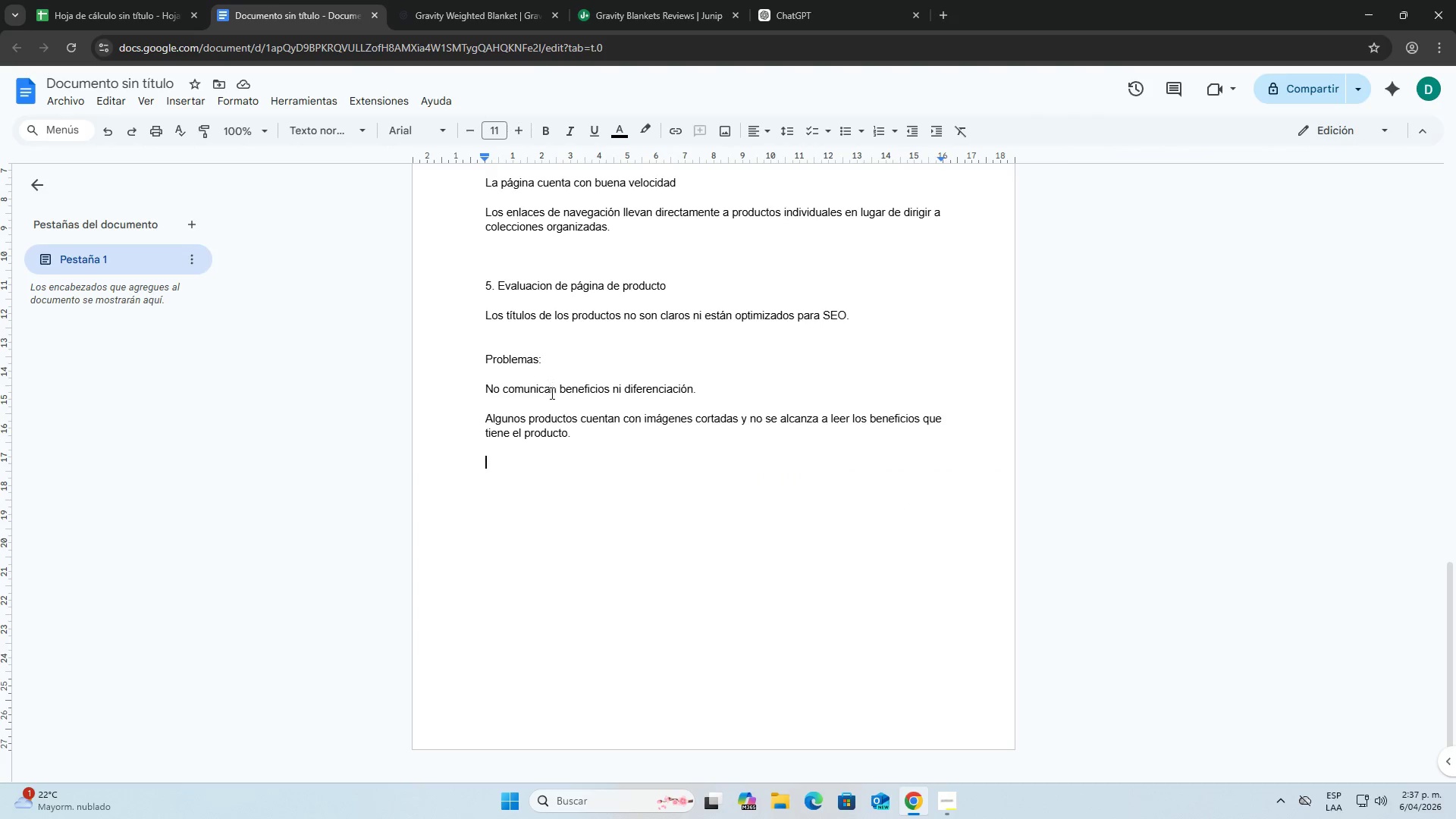 
left_click_drag(start_coordinate=[570, 433], to_coordinate=[486, 420])
 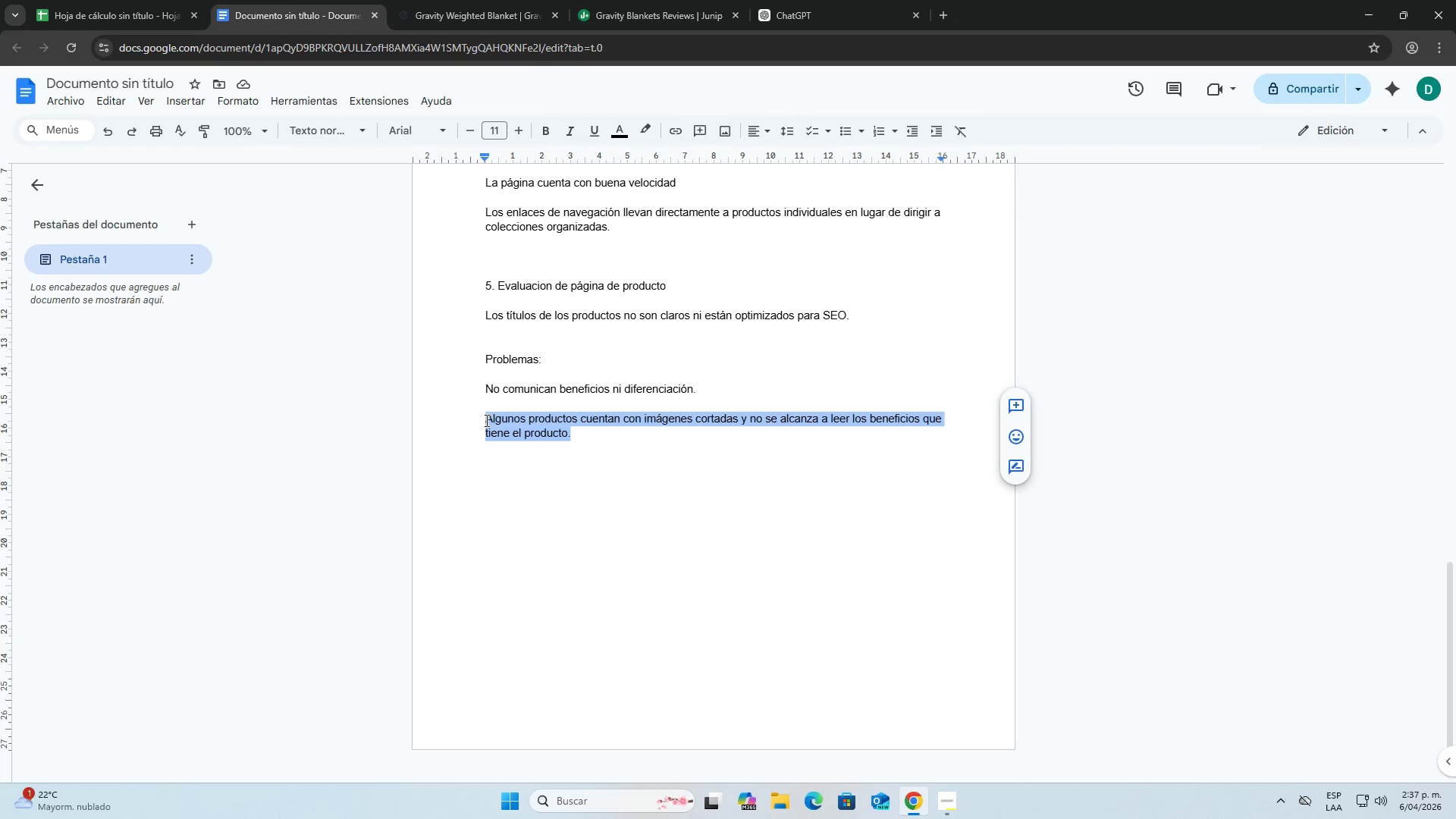 
key(Control+C)
 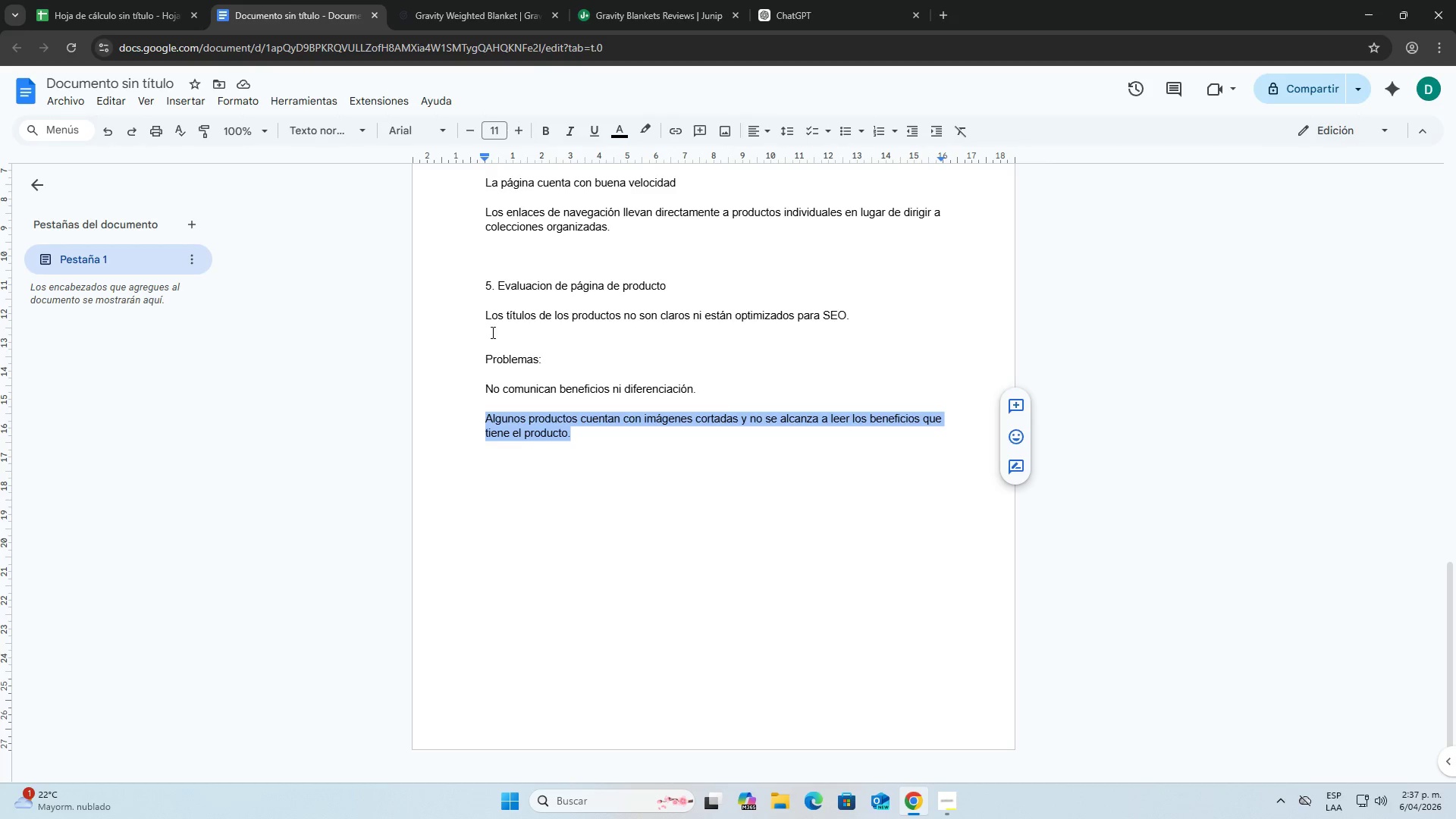 
left_click([491, 332])
 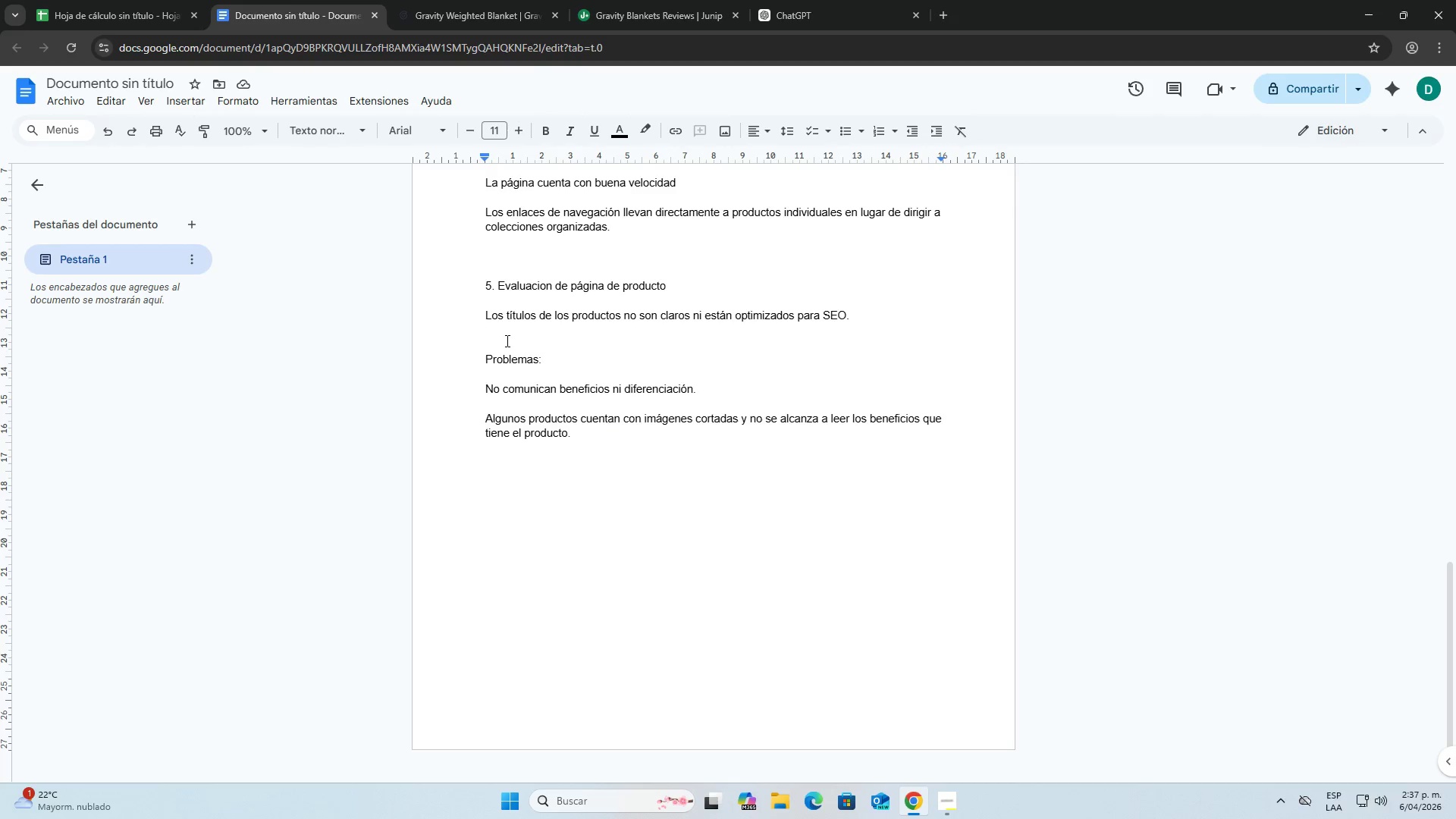 
key(Enter)
 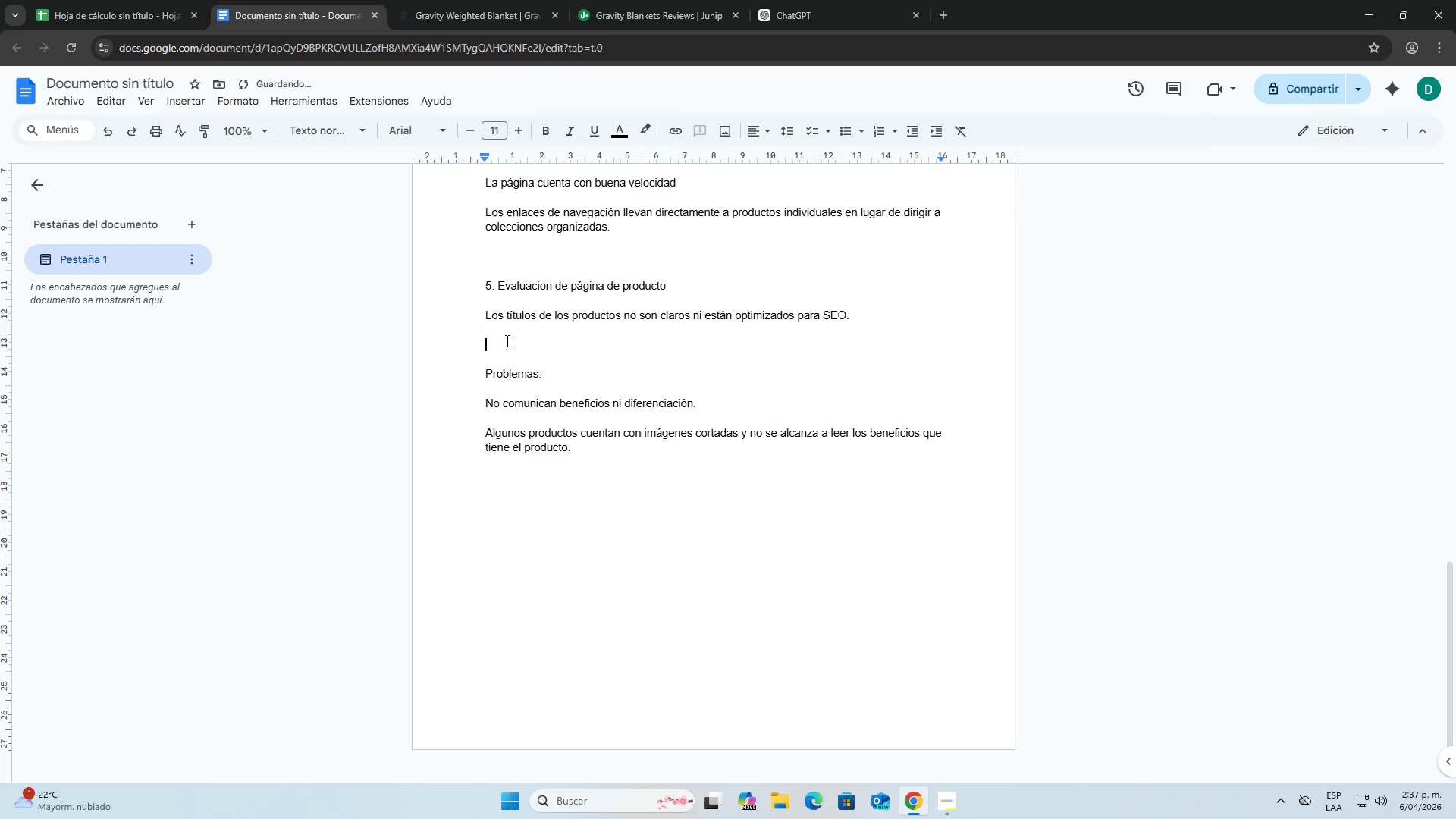 
key(Control+ControlLeft)
 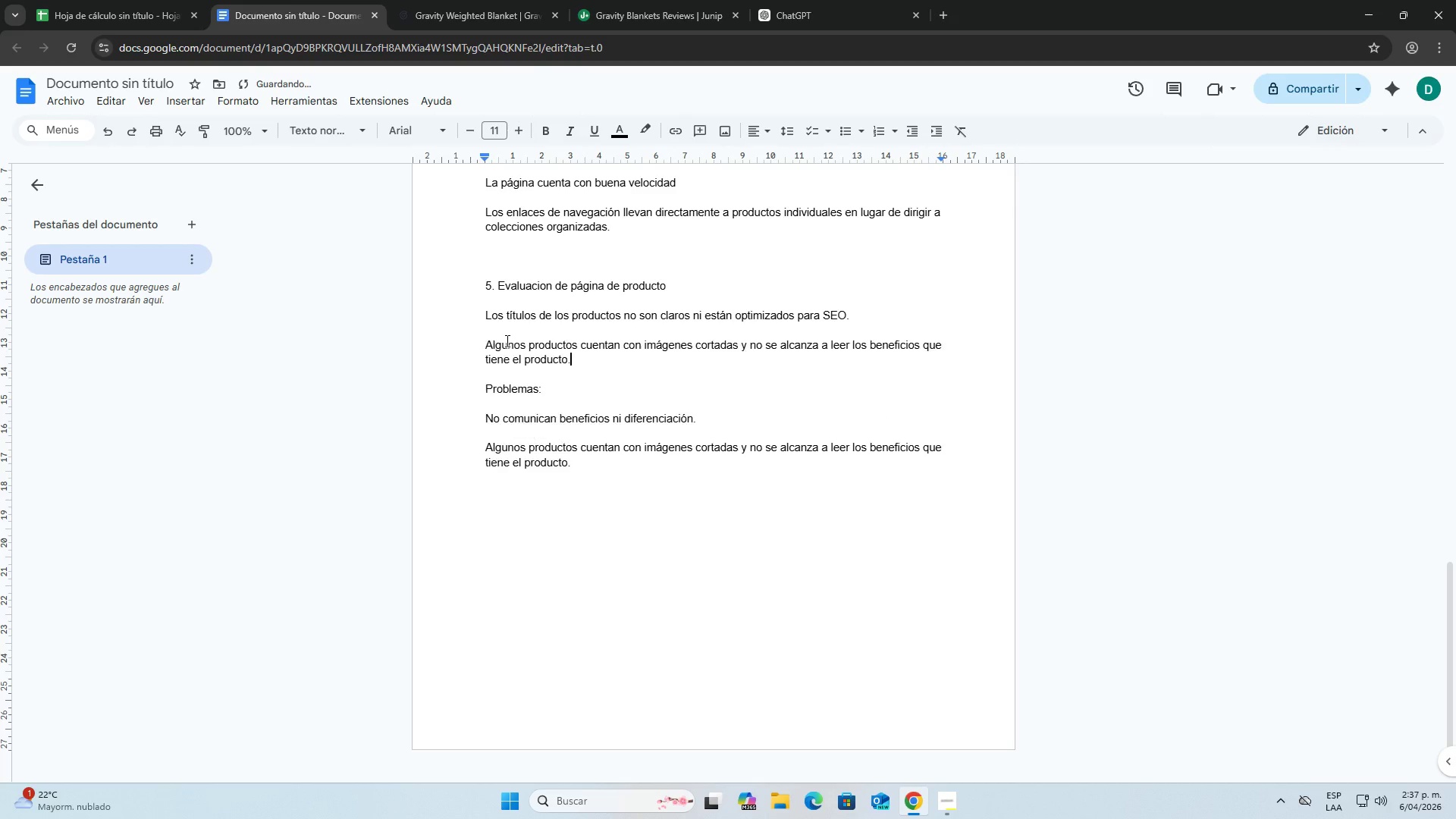 
key(Control+V)
 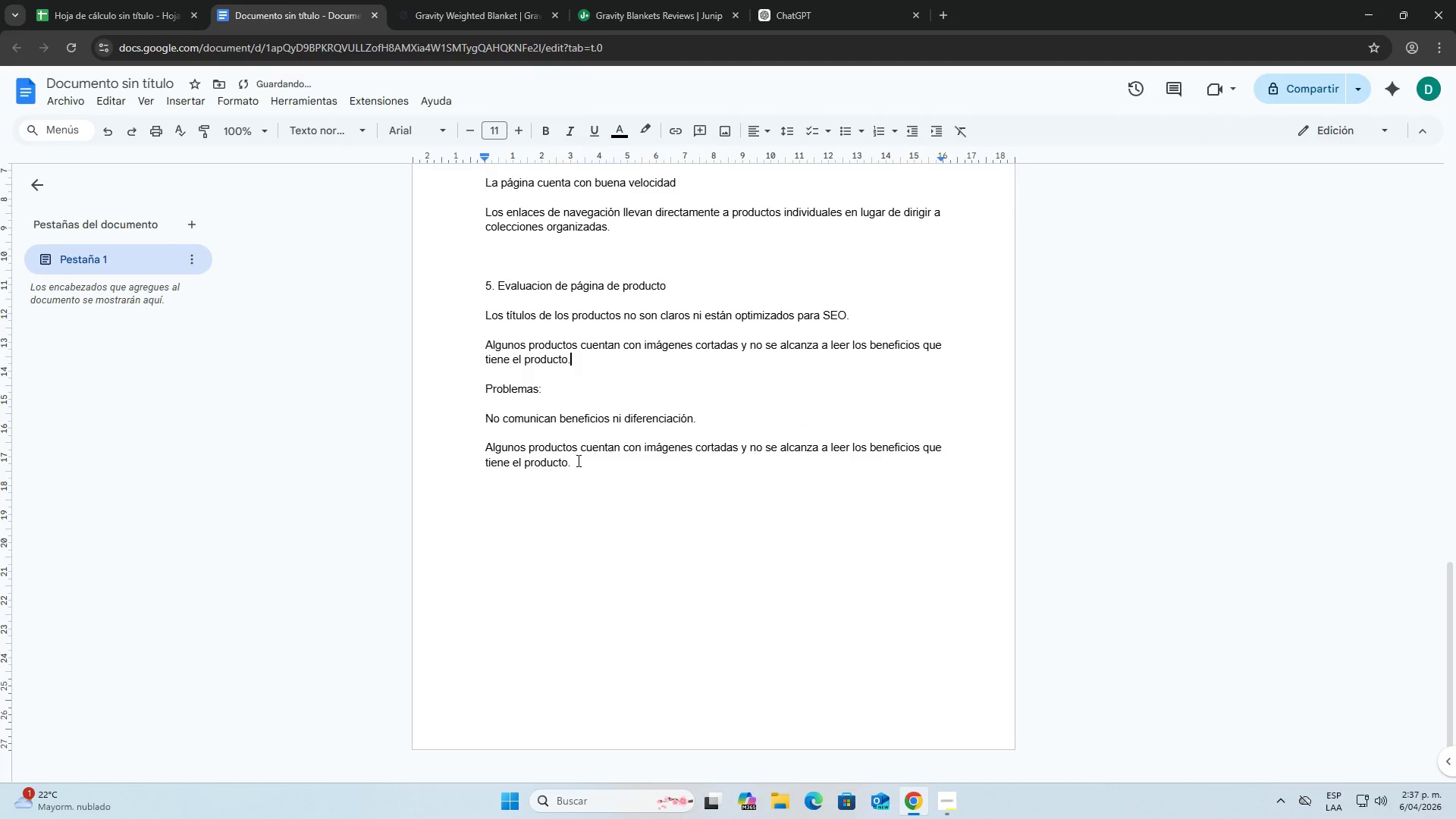 
left_click_drag(start_coordinate=[572, 464], to_coordinate=[484, 444])
 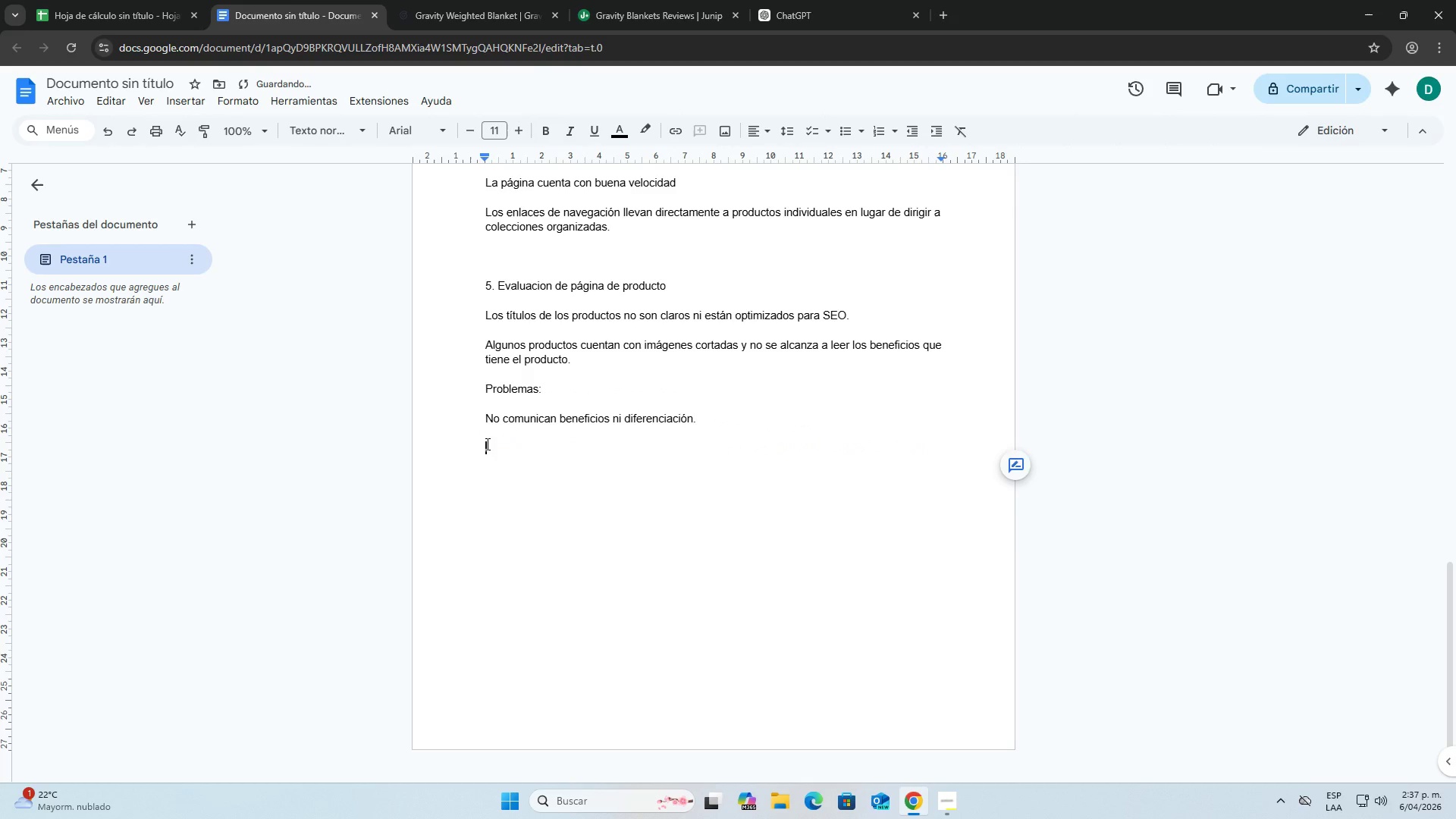 
key(Backspace)
 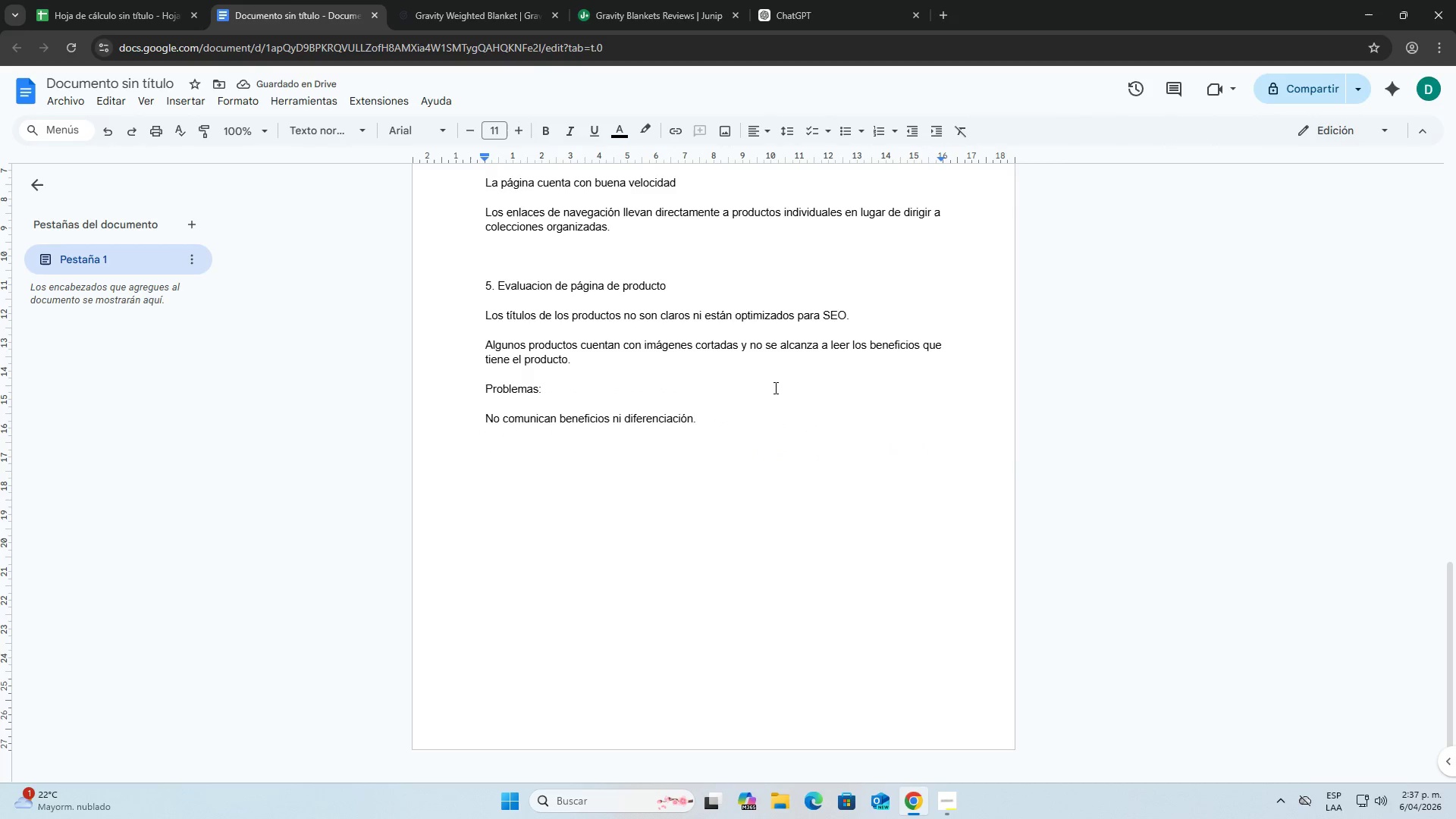 
wait(8.33)
 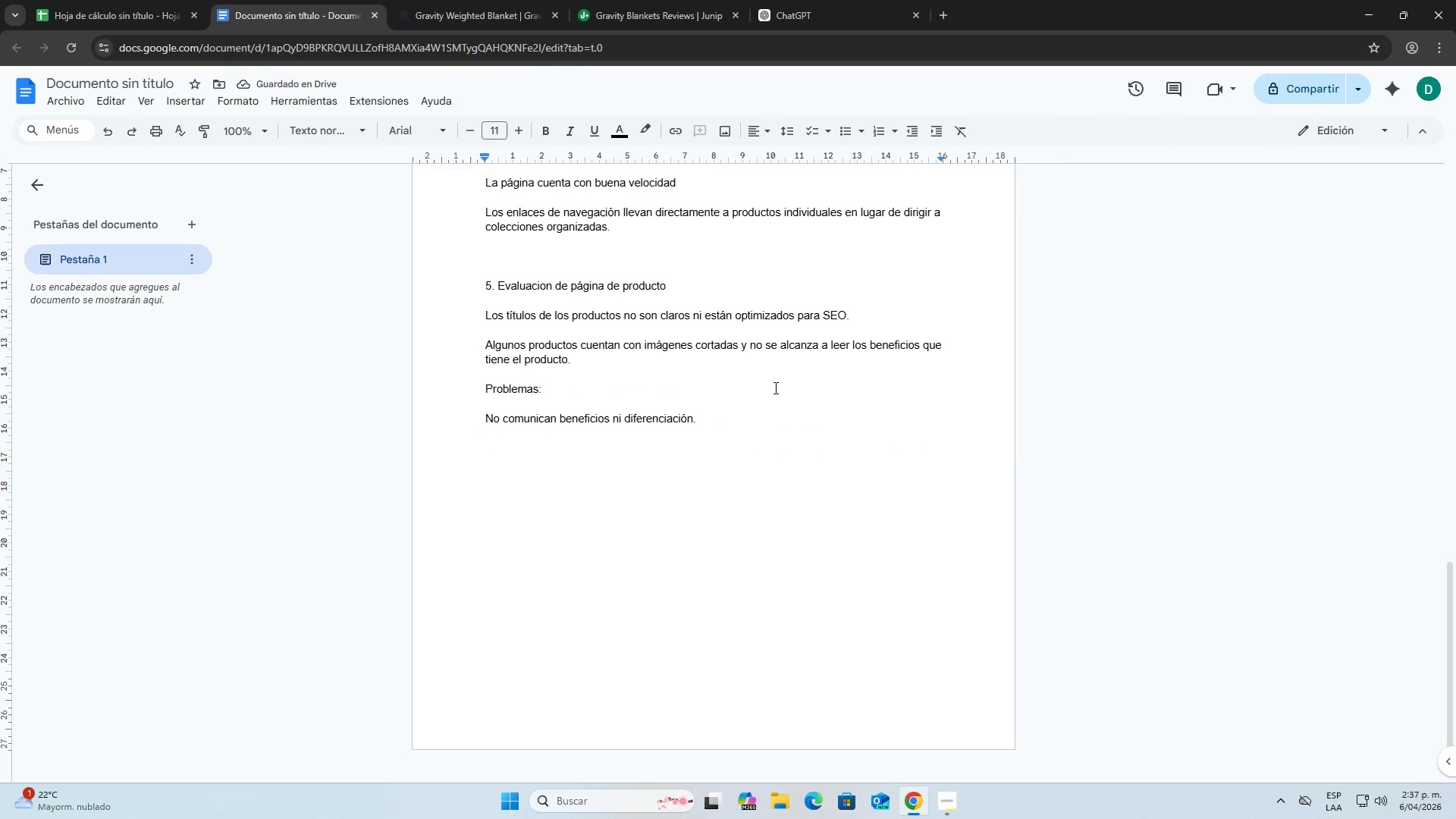 
type(baja)
key(Backspace)
key(Backspace)
key(Backspace)
key(Backspace)
type(Baja la capacidad de posicionamiento en buscadores.)
 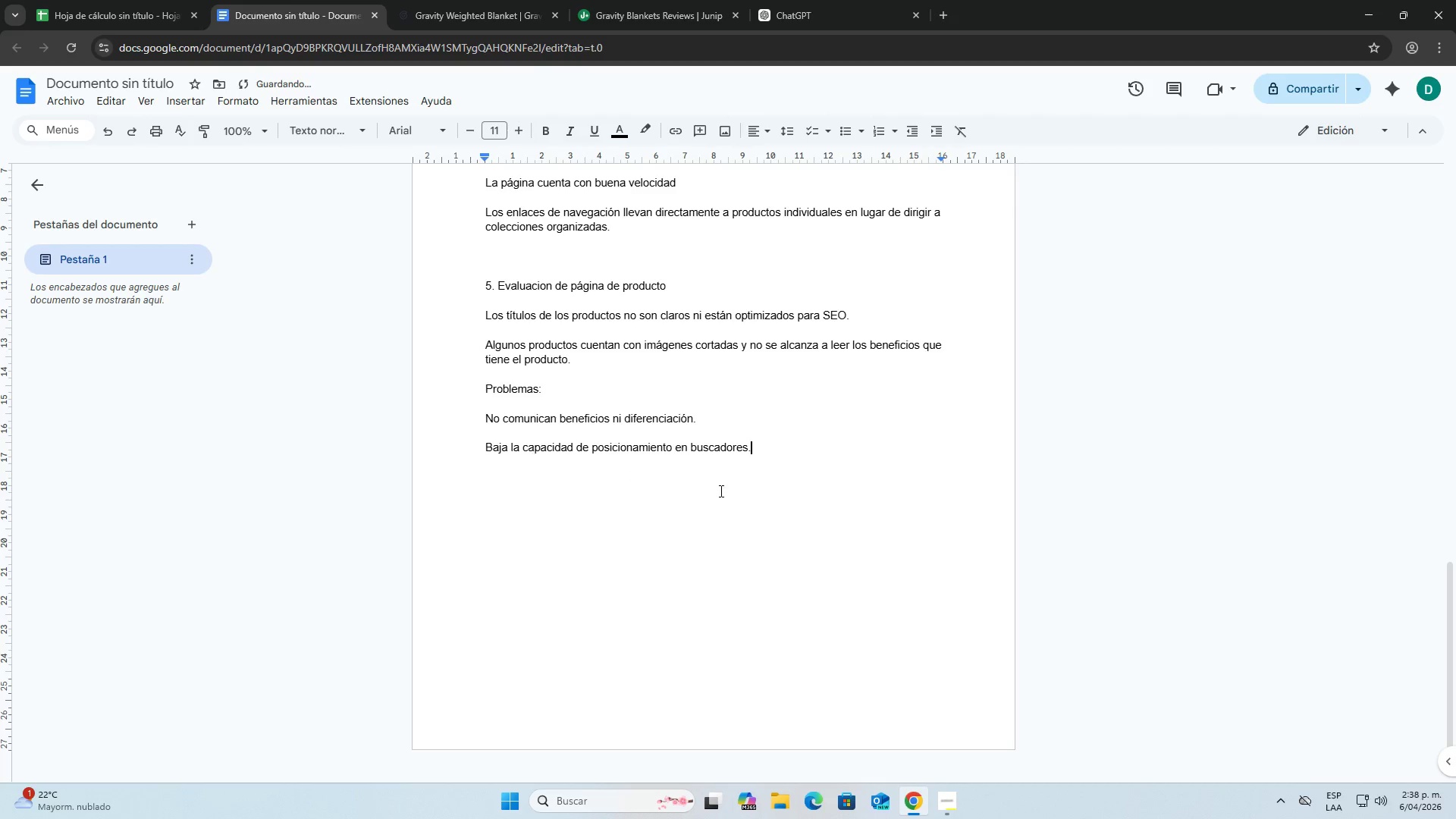 
left_click([785, 455])
 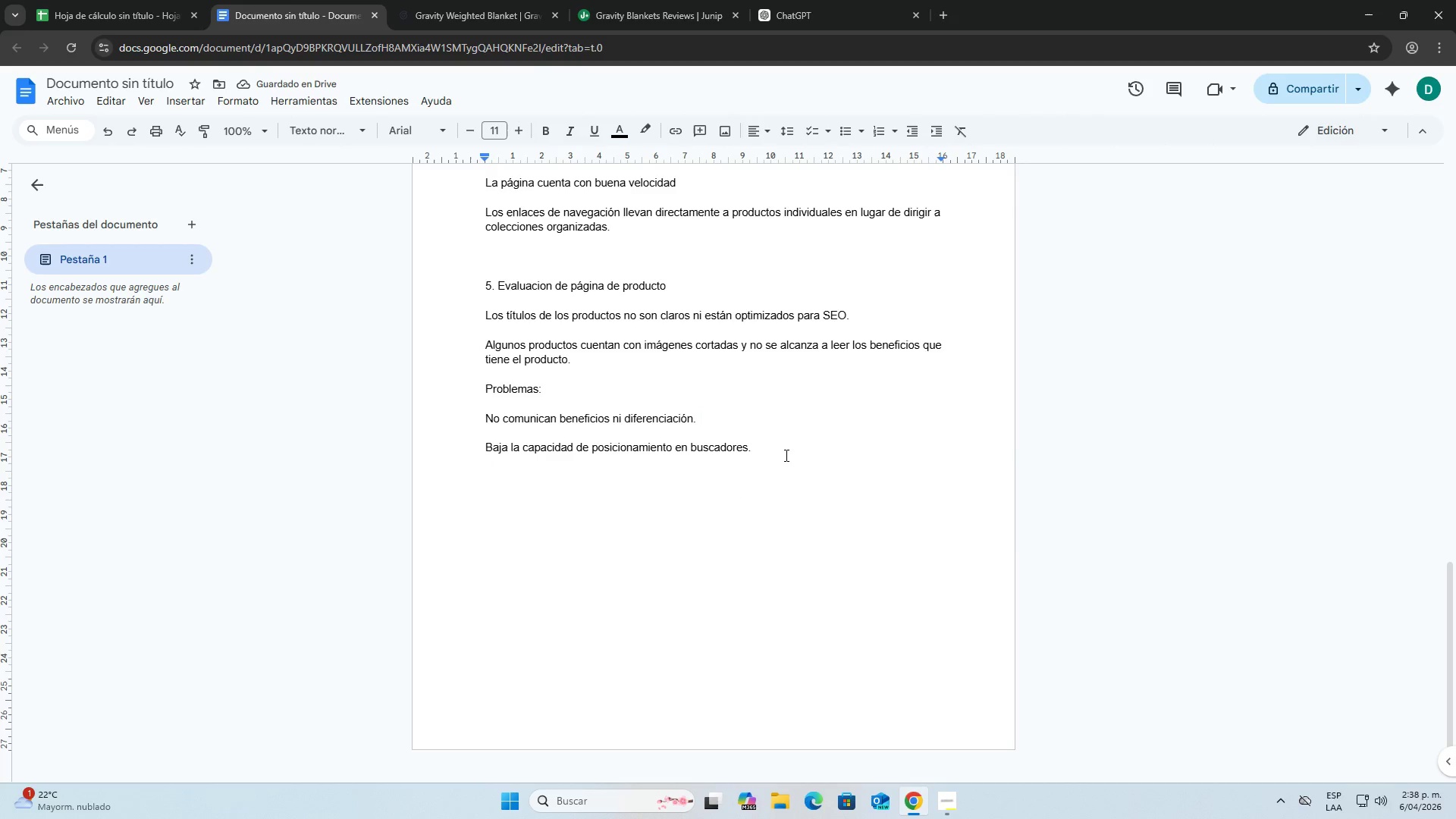 
key(Enter)
 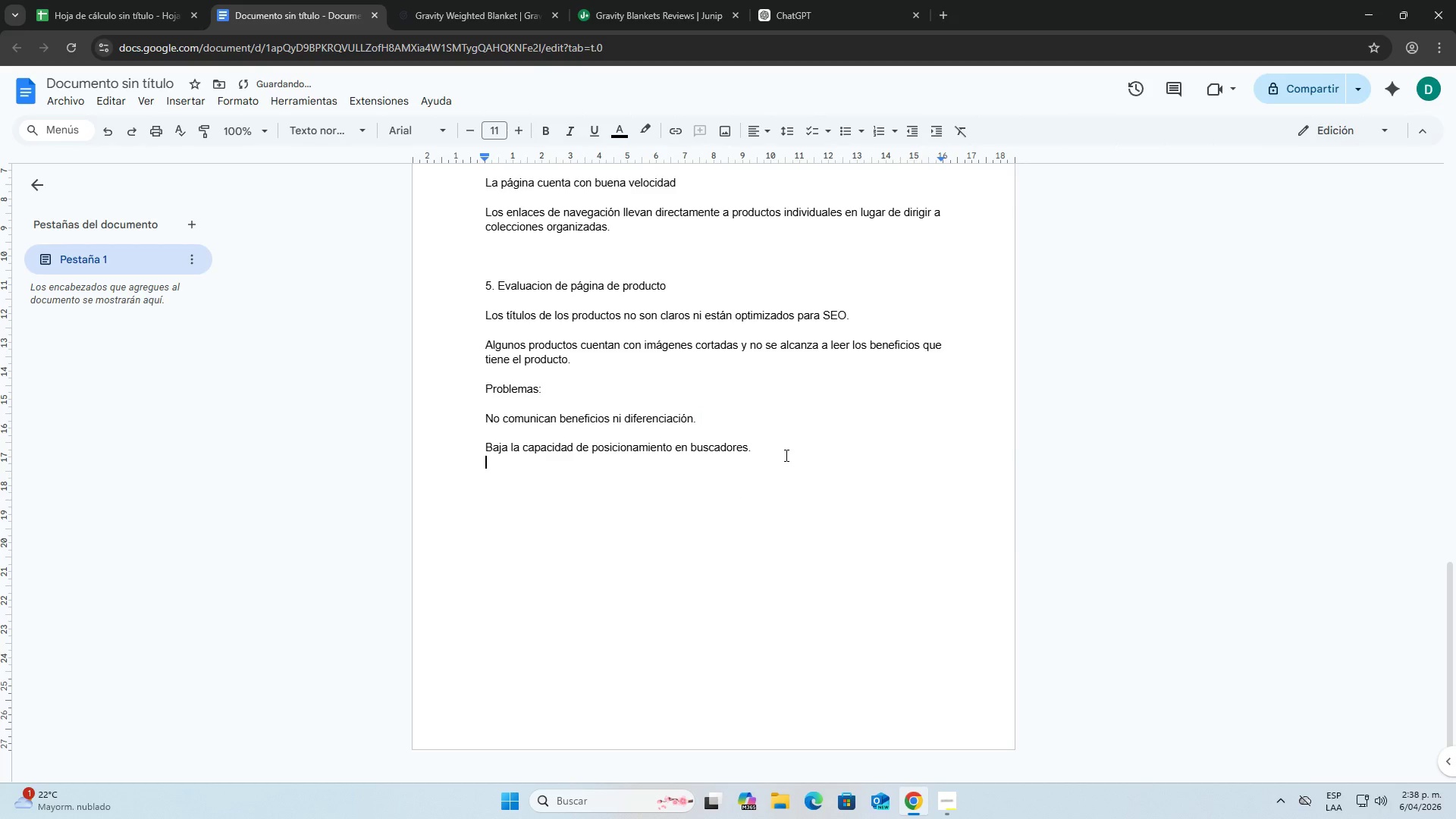 
key(Backspace)
 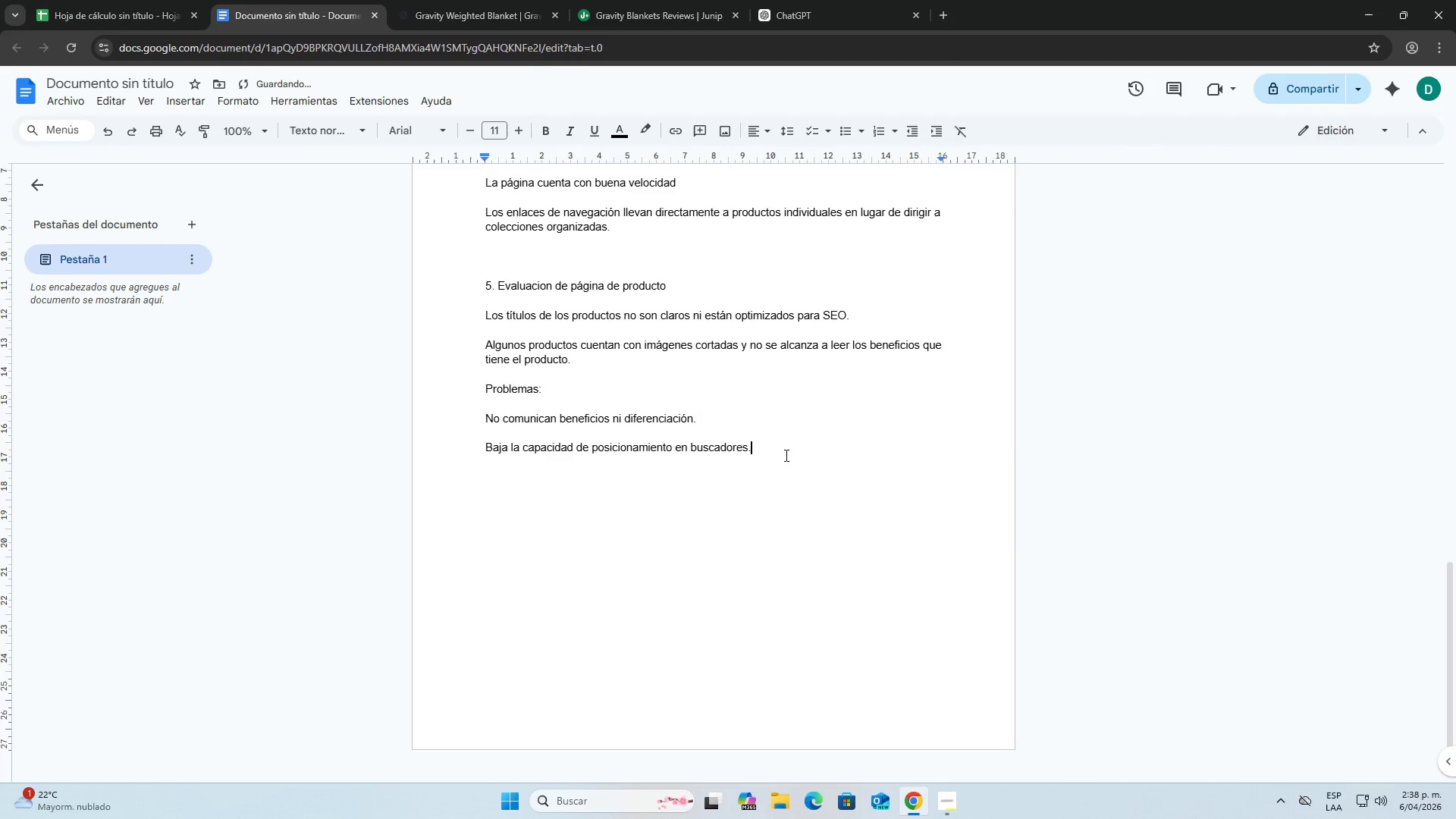 
key(Backspace)
 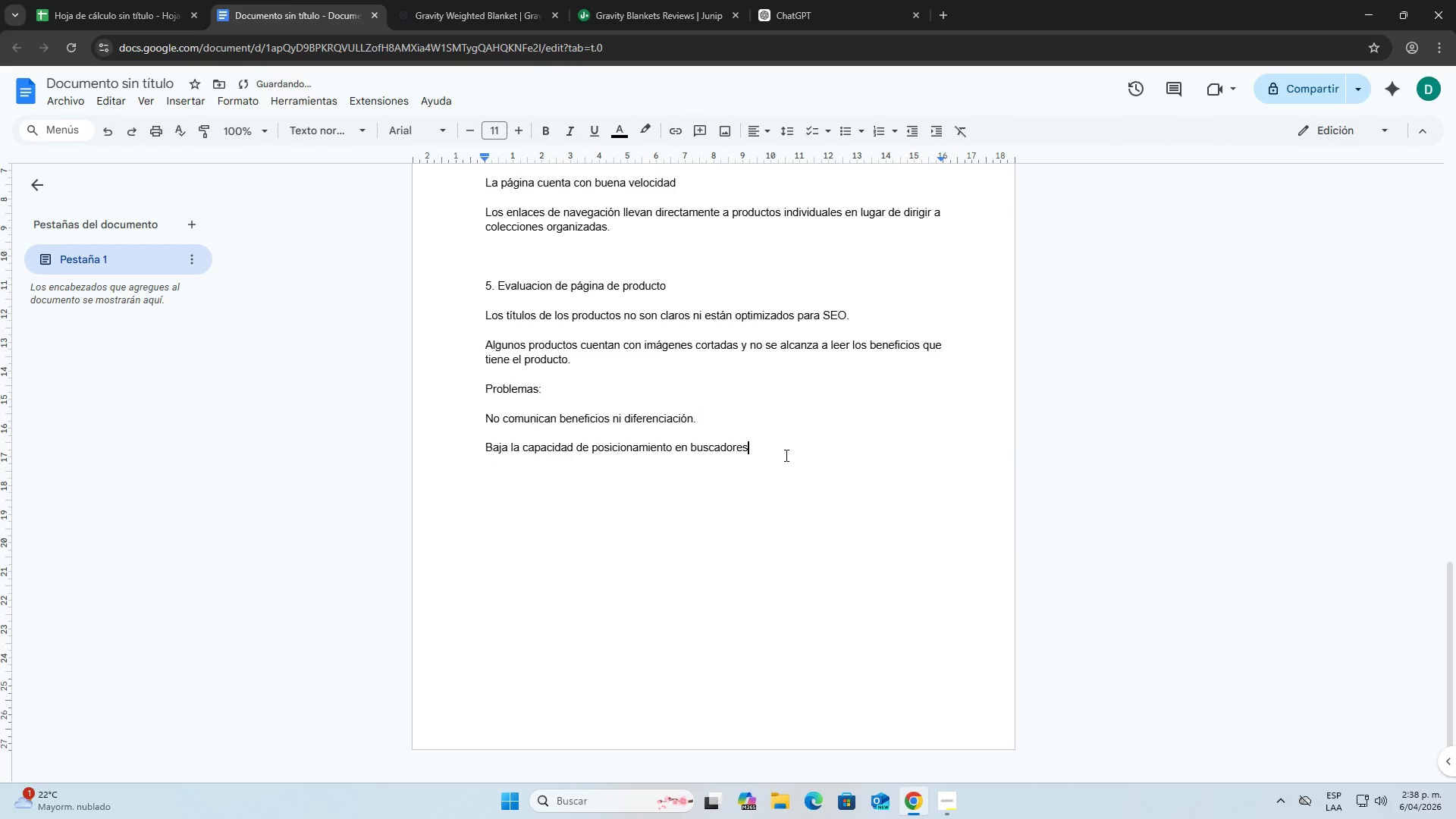 
key(Period)
 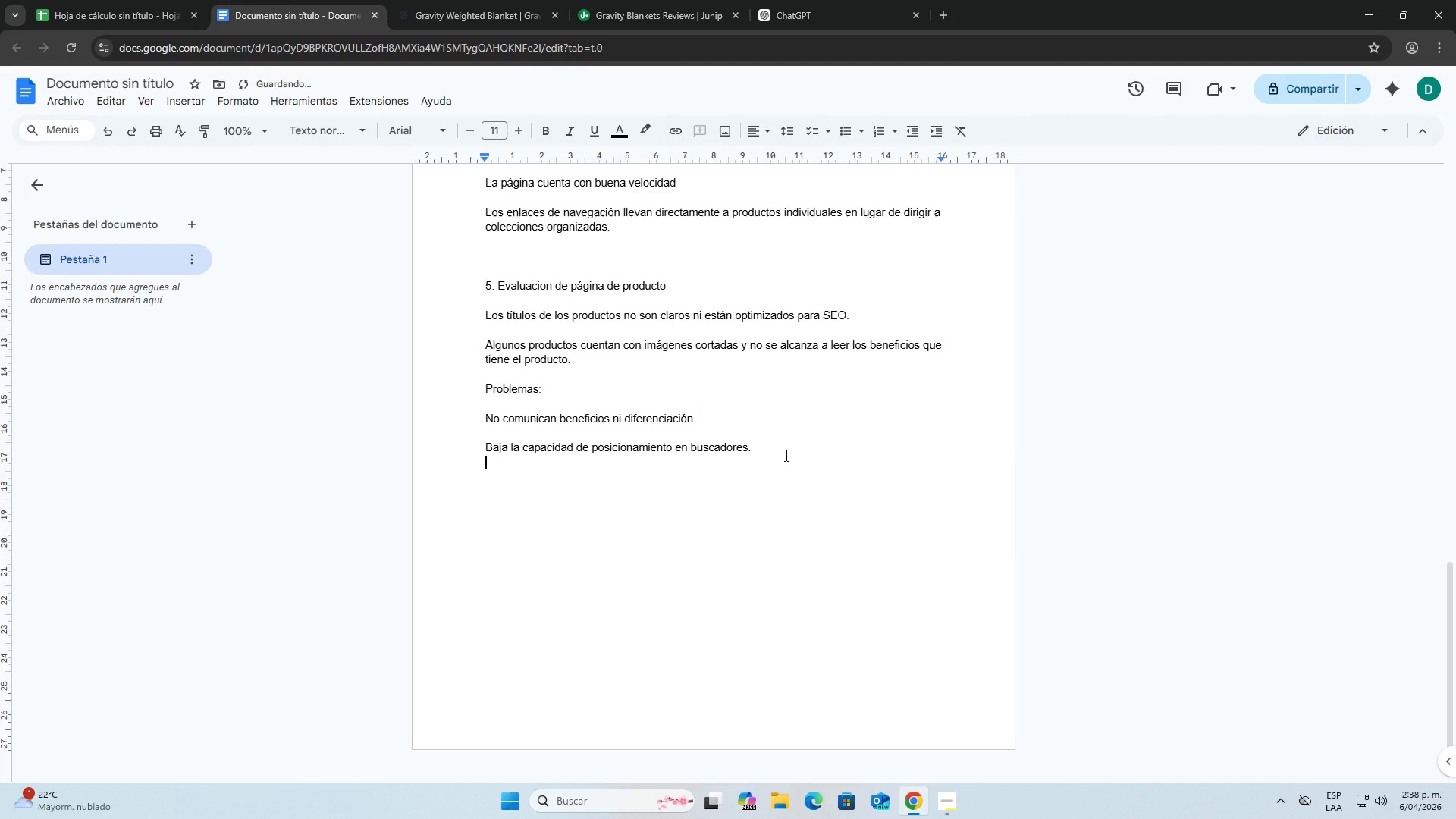 
key(Enter)
 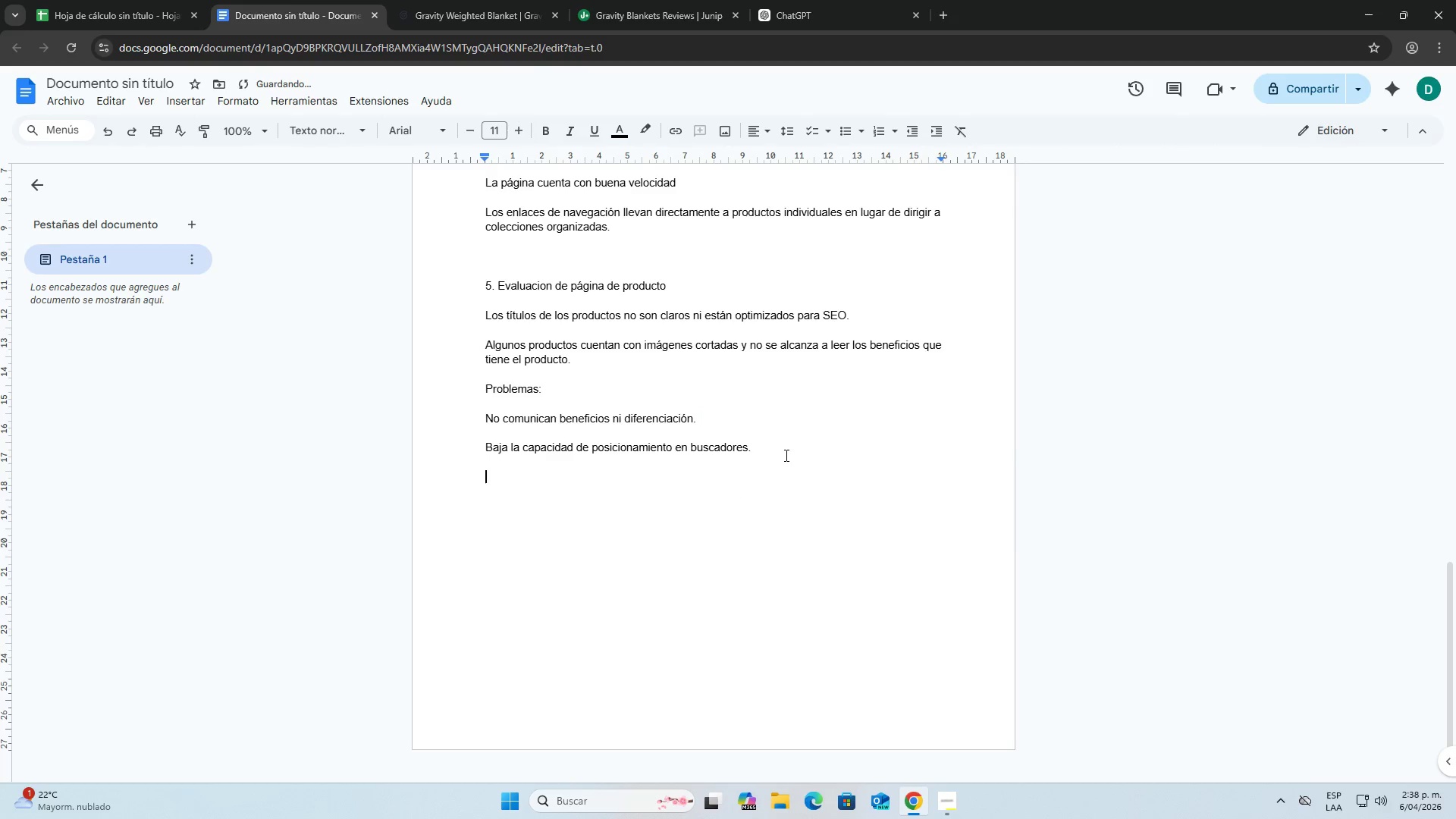 
key(Enter)
 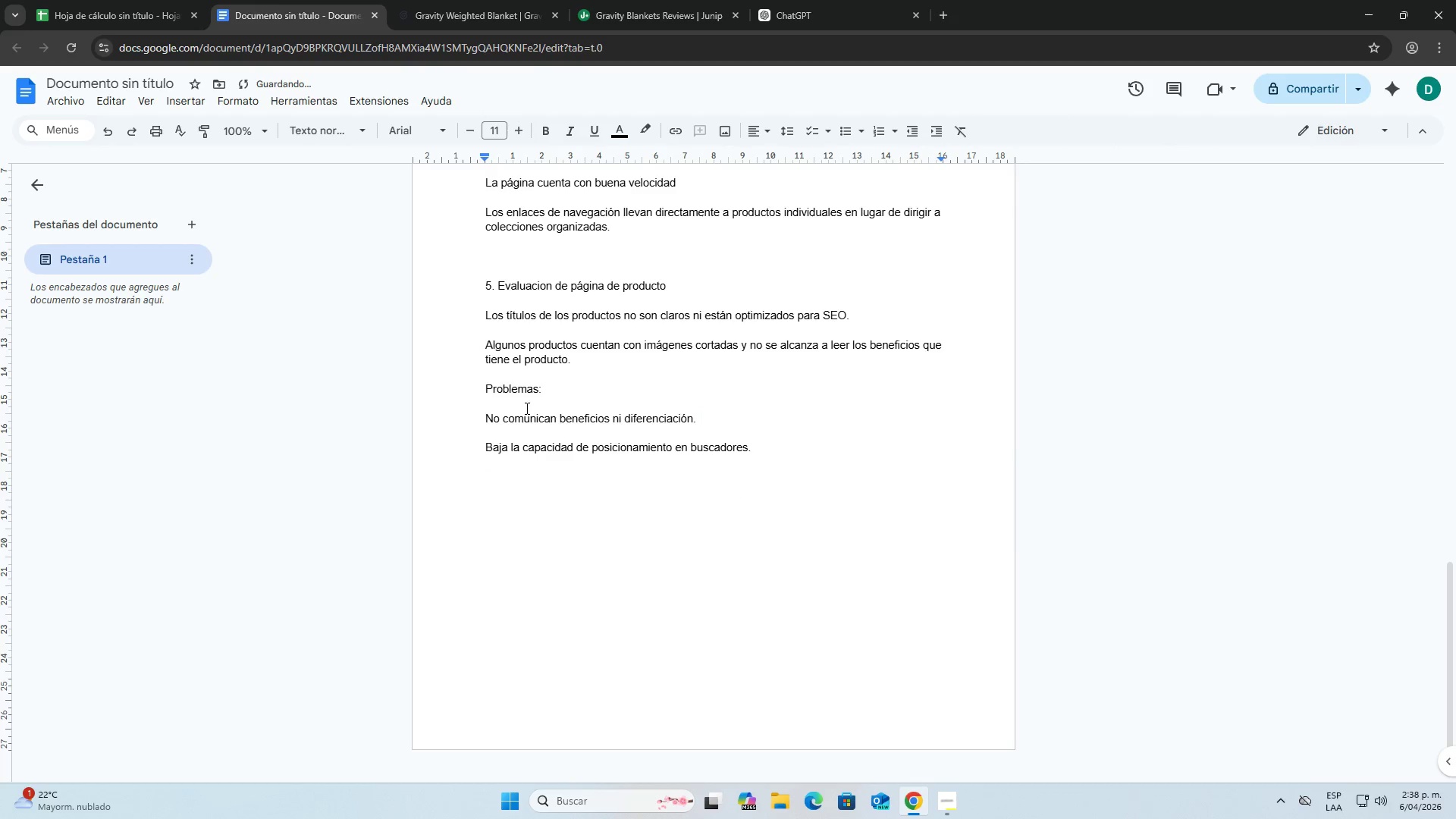 
left_click([485, 390])
 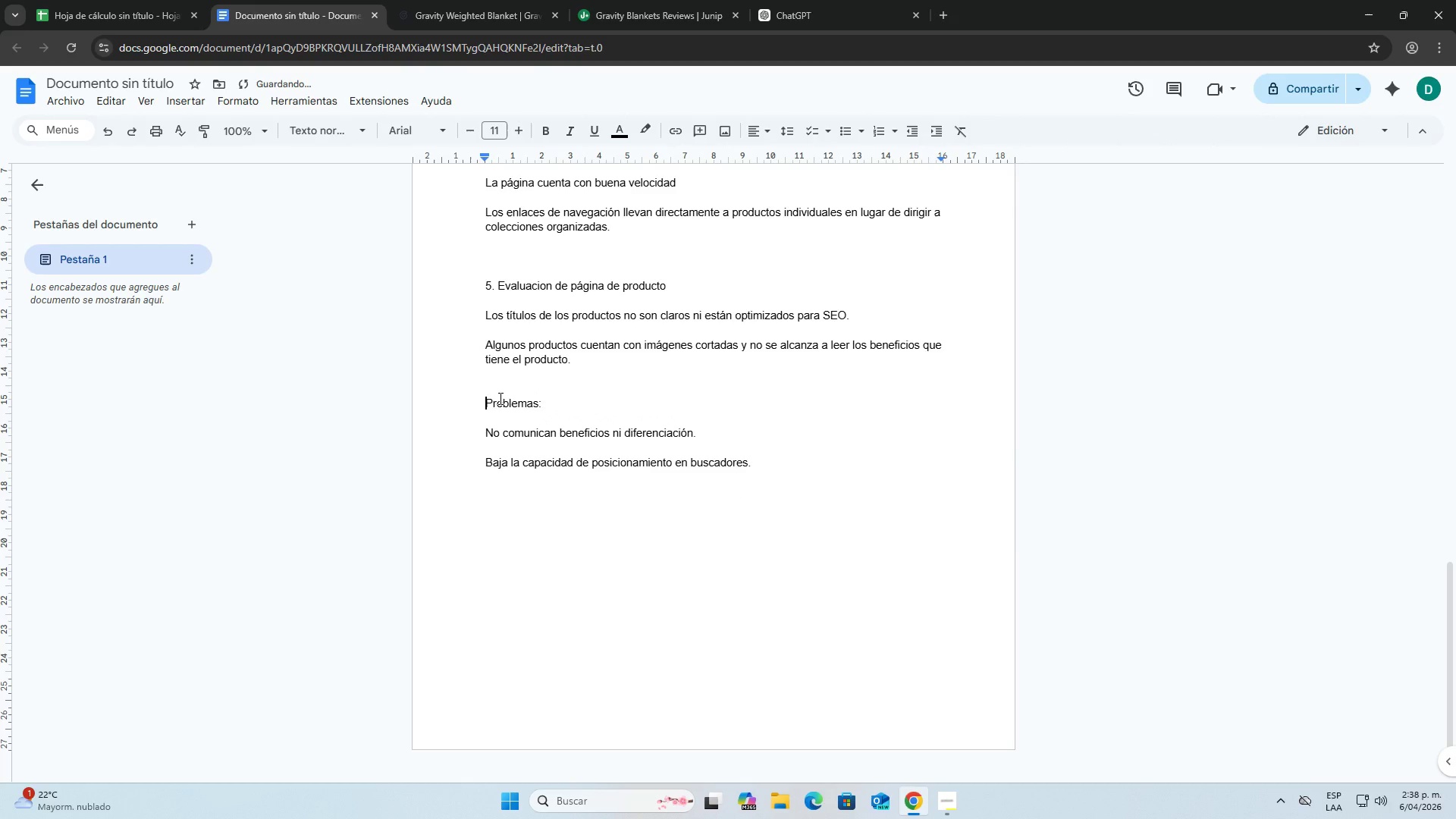 
key(Enter)
 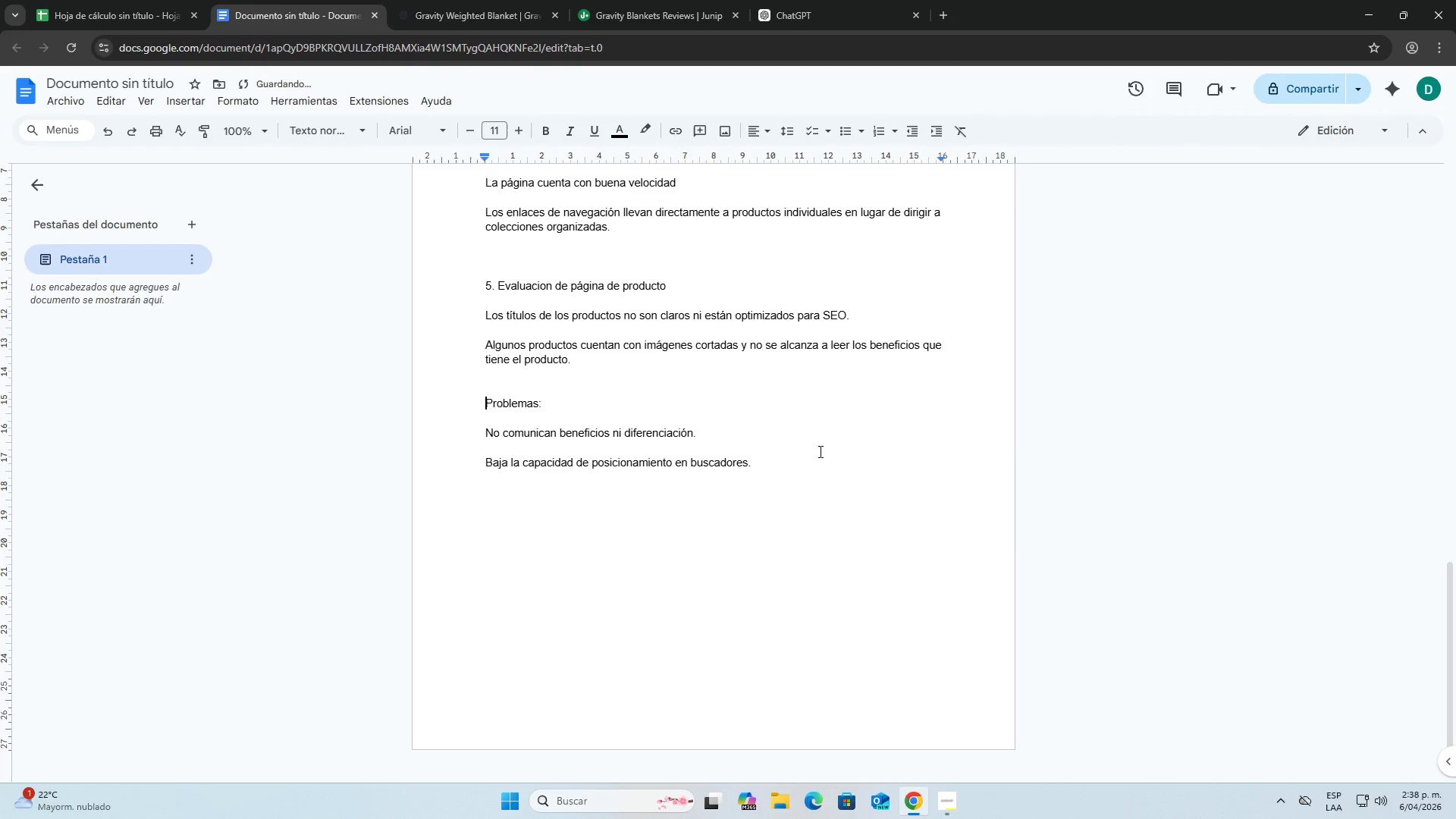 
left_click([773, 460])
 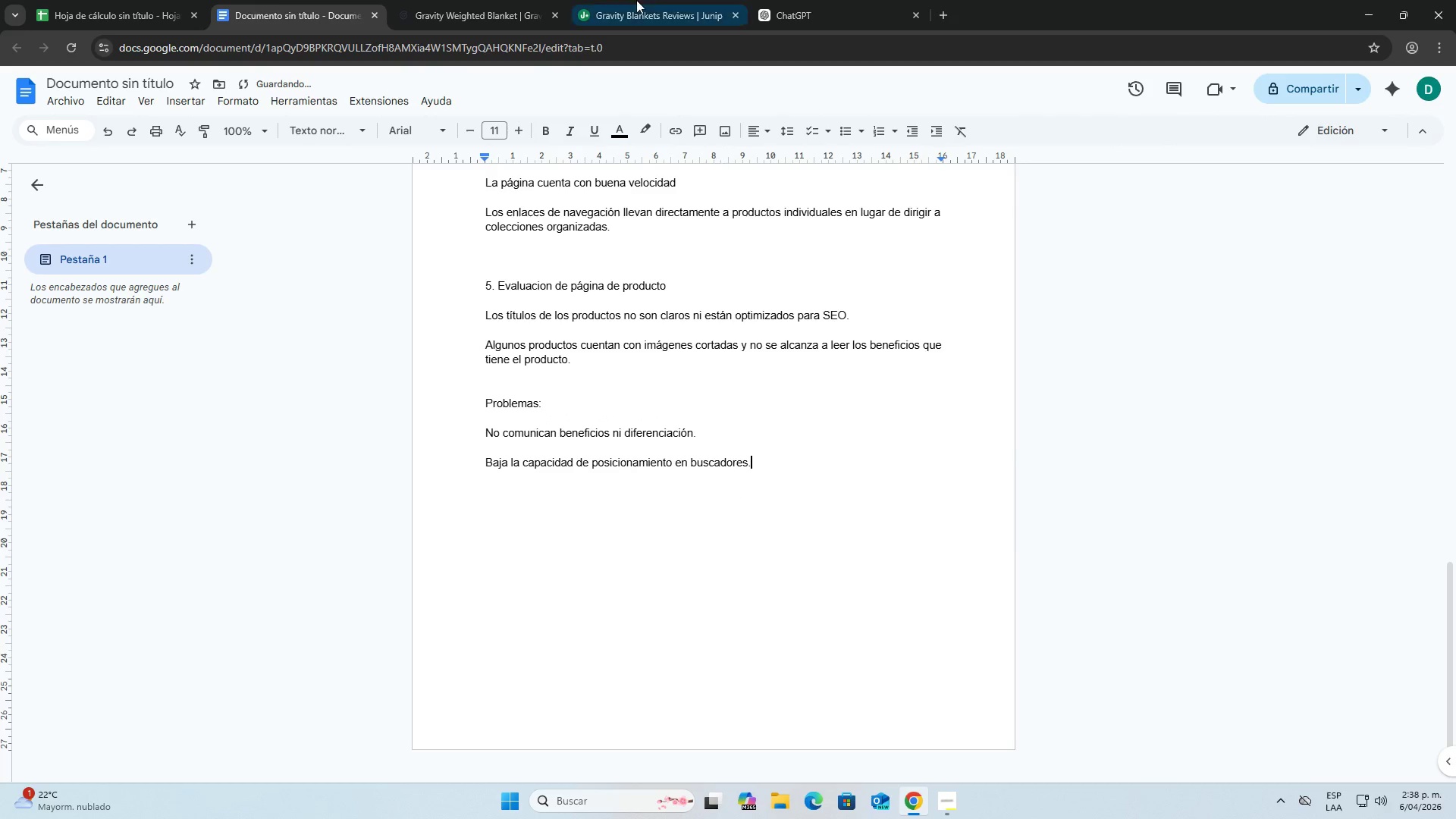 
left_click([626, 0])
 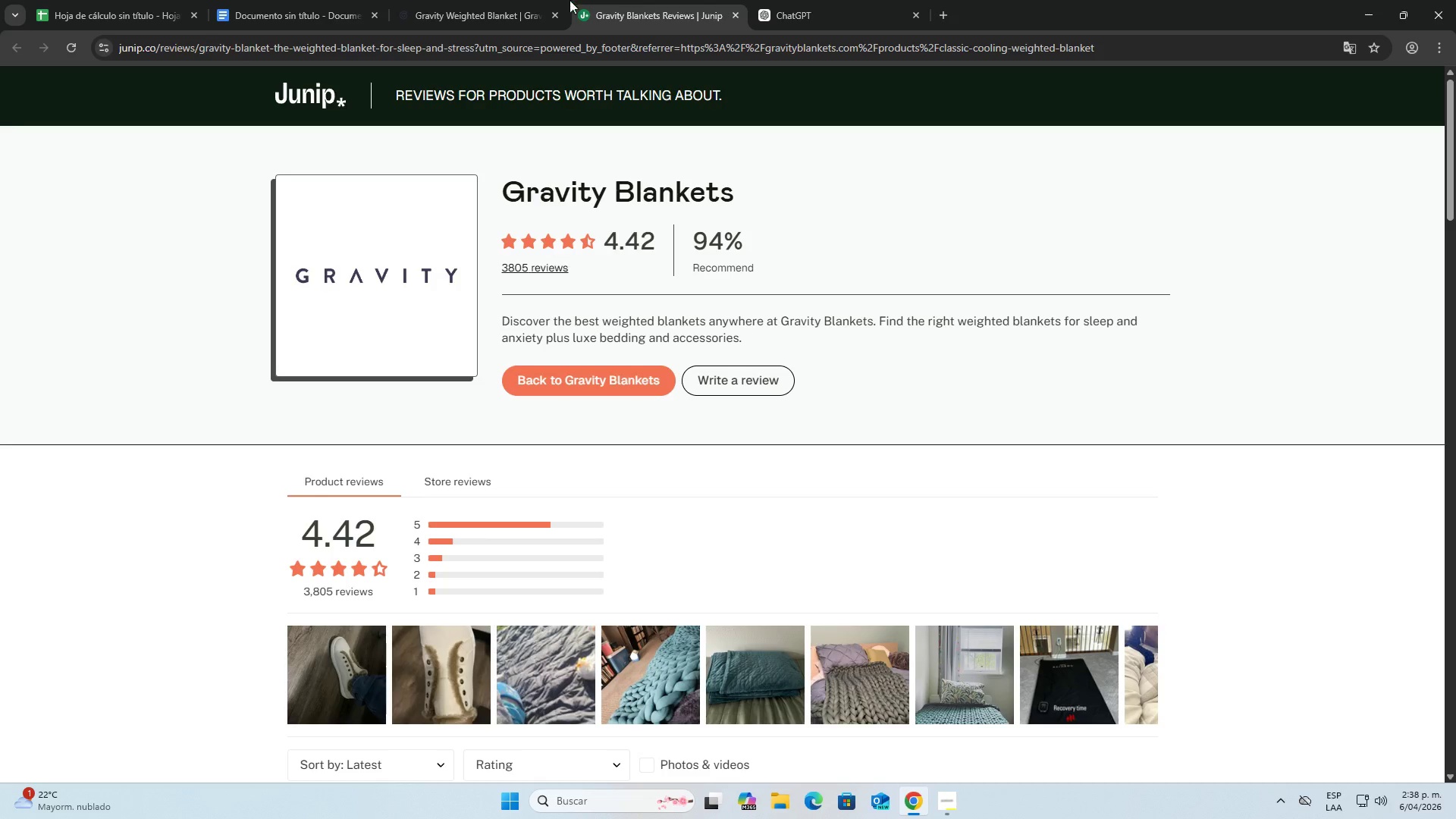 
left_click([497, 0])
 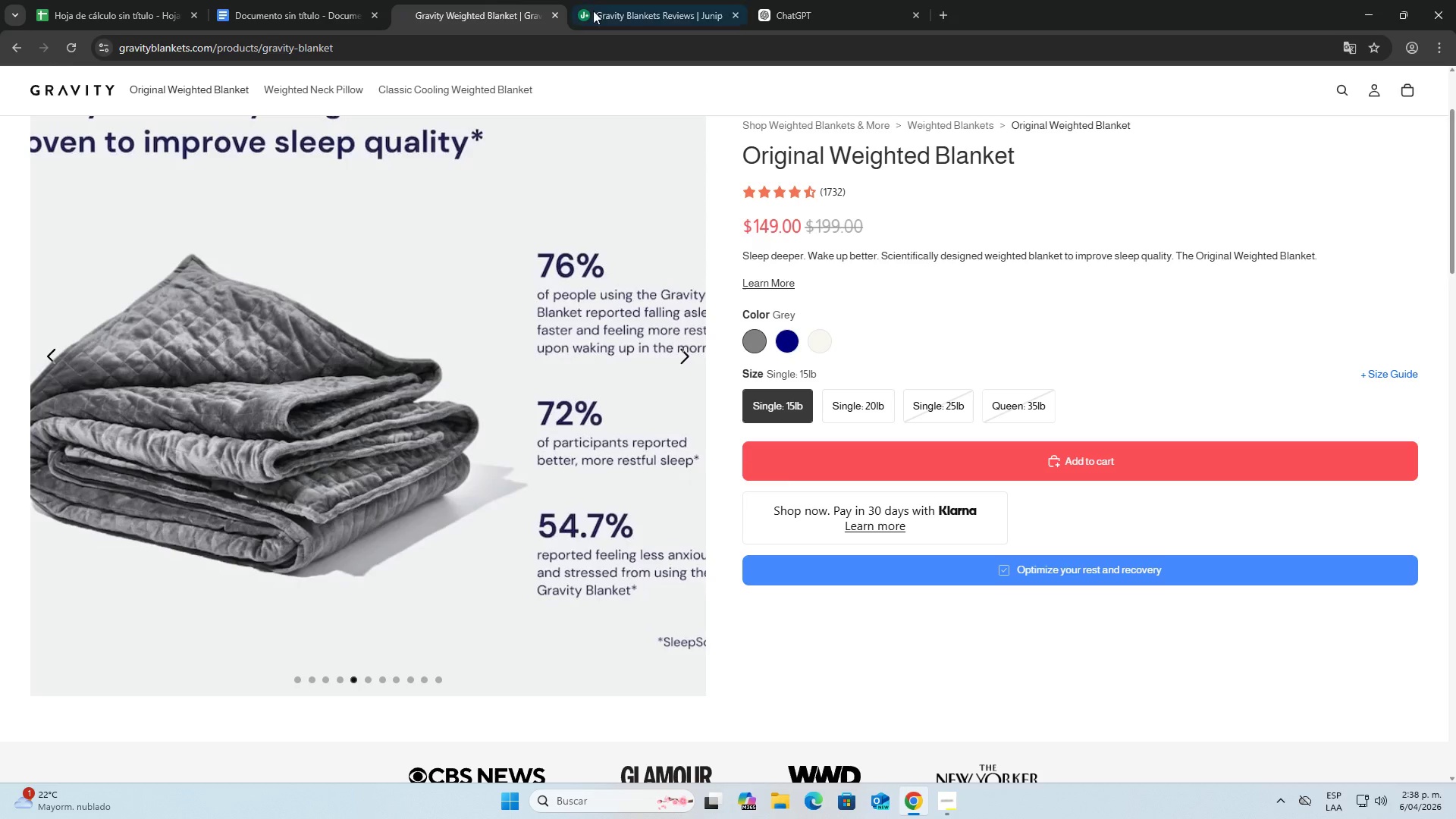 
left_click_drag(start_coordinate=[634, 11], to_coordinate=[642, 11])
 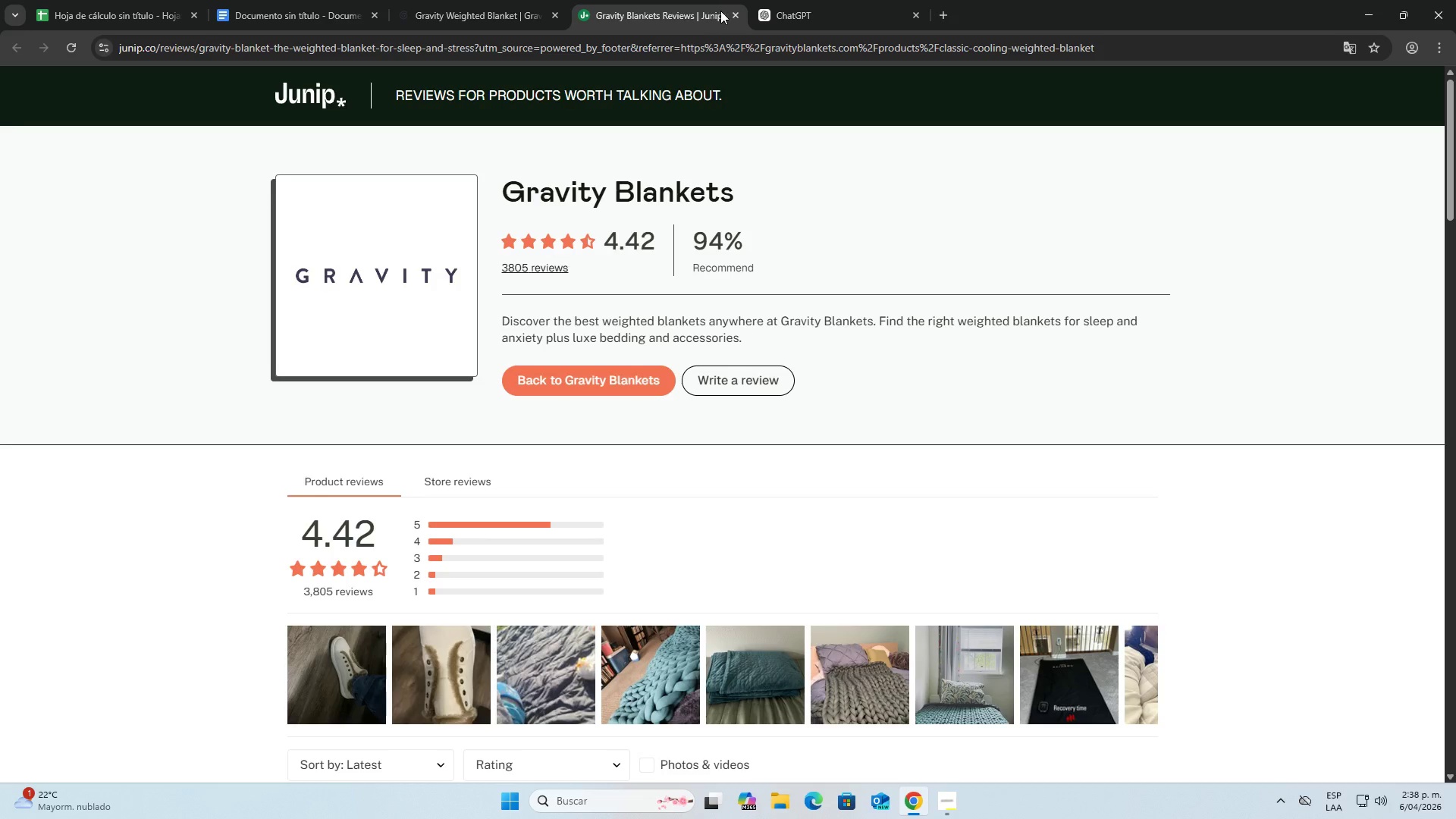 
left_click([740, 11])
 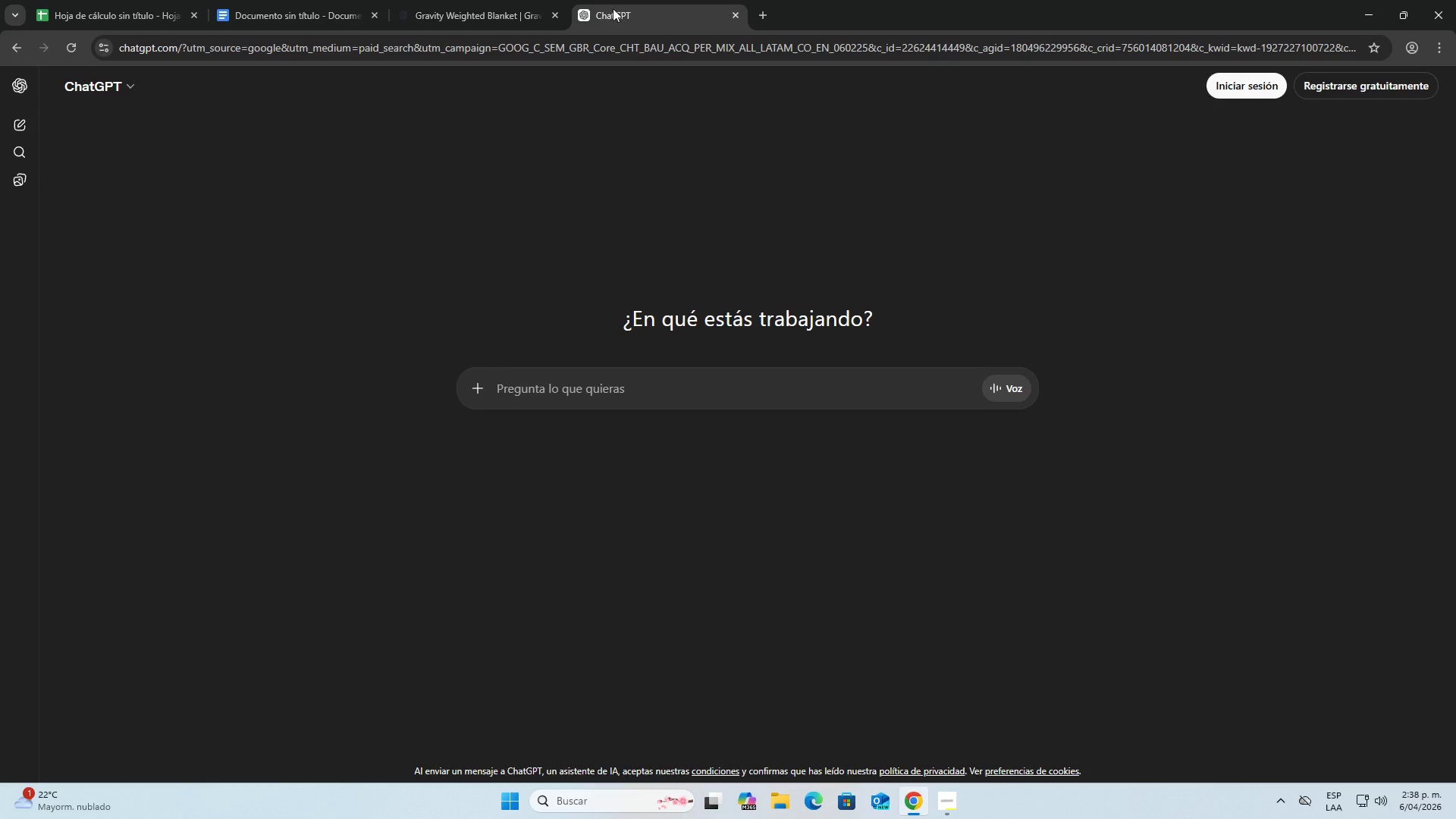 
left_click([488, 0])
 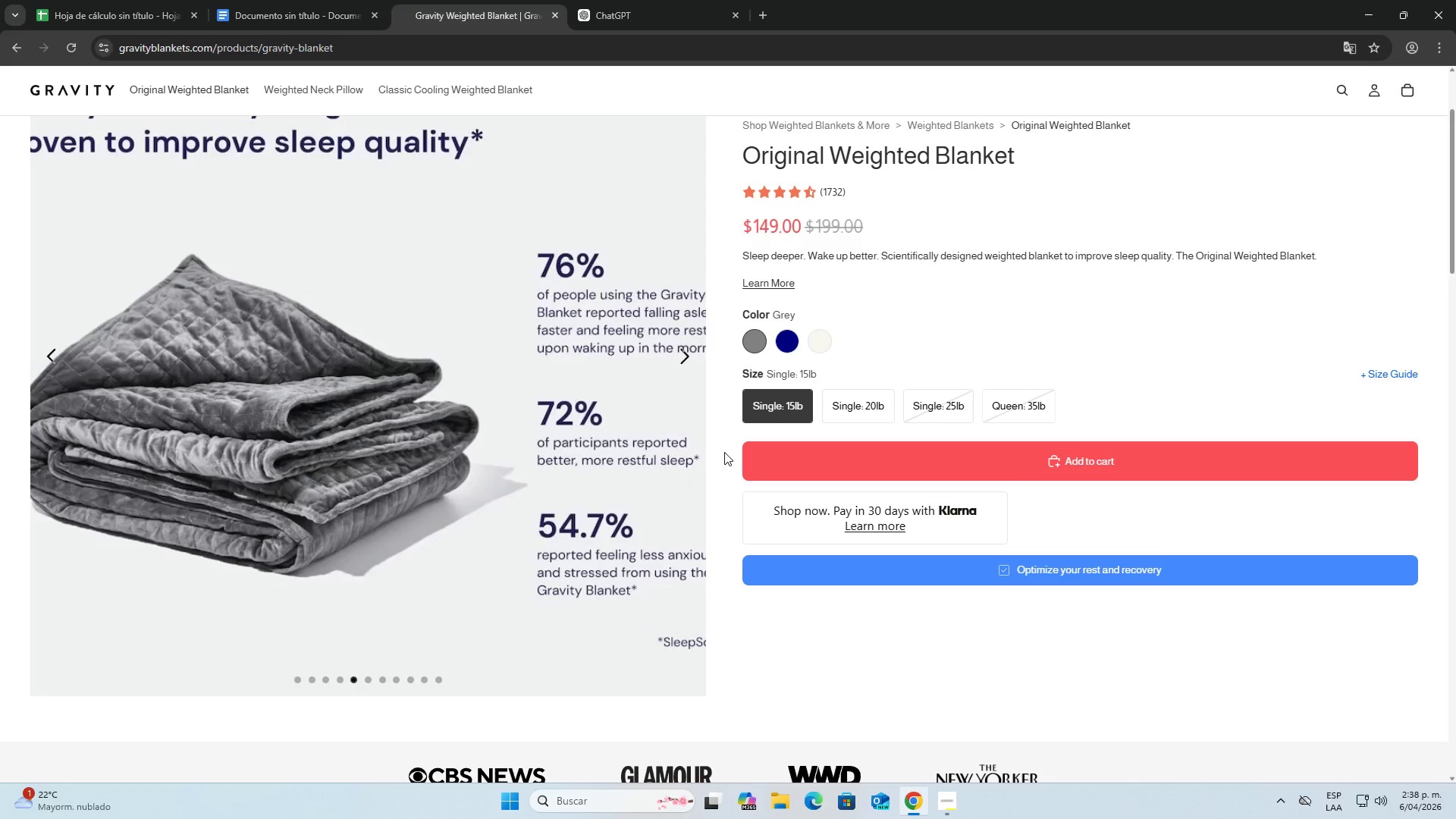 
scroll: coordinate [717, 460], scroll_direction: down, amount: 9.0
 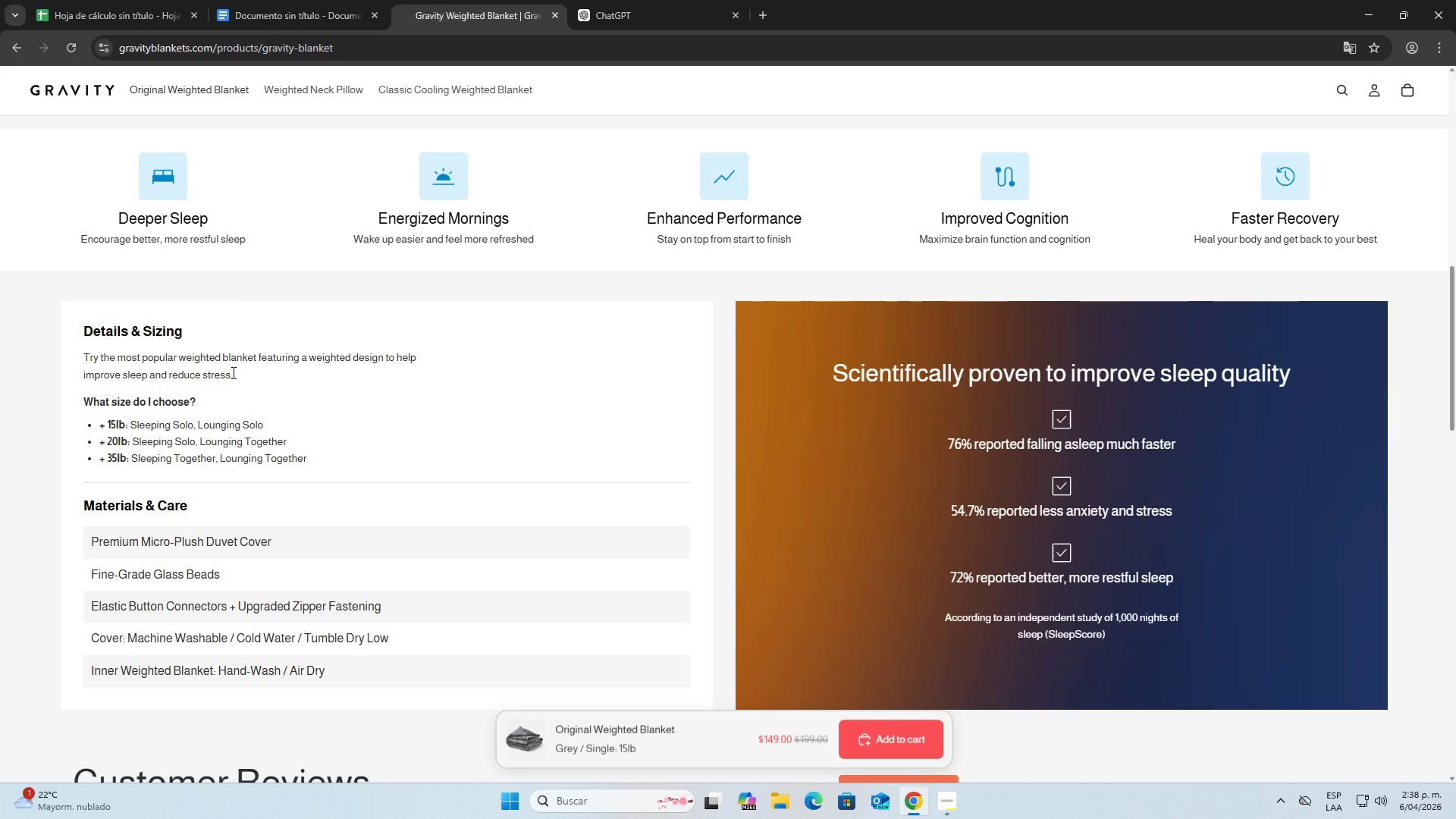 
wait(15.66)
 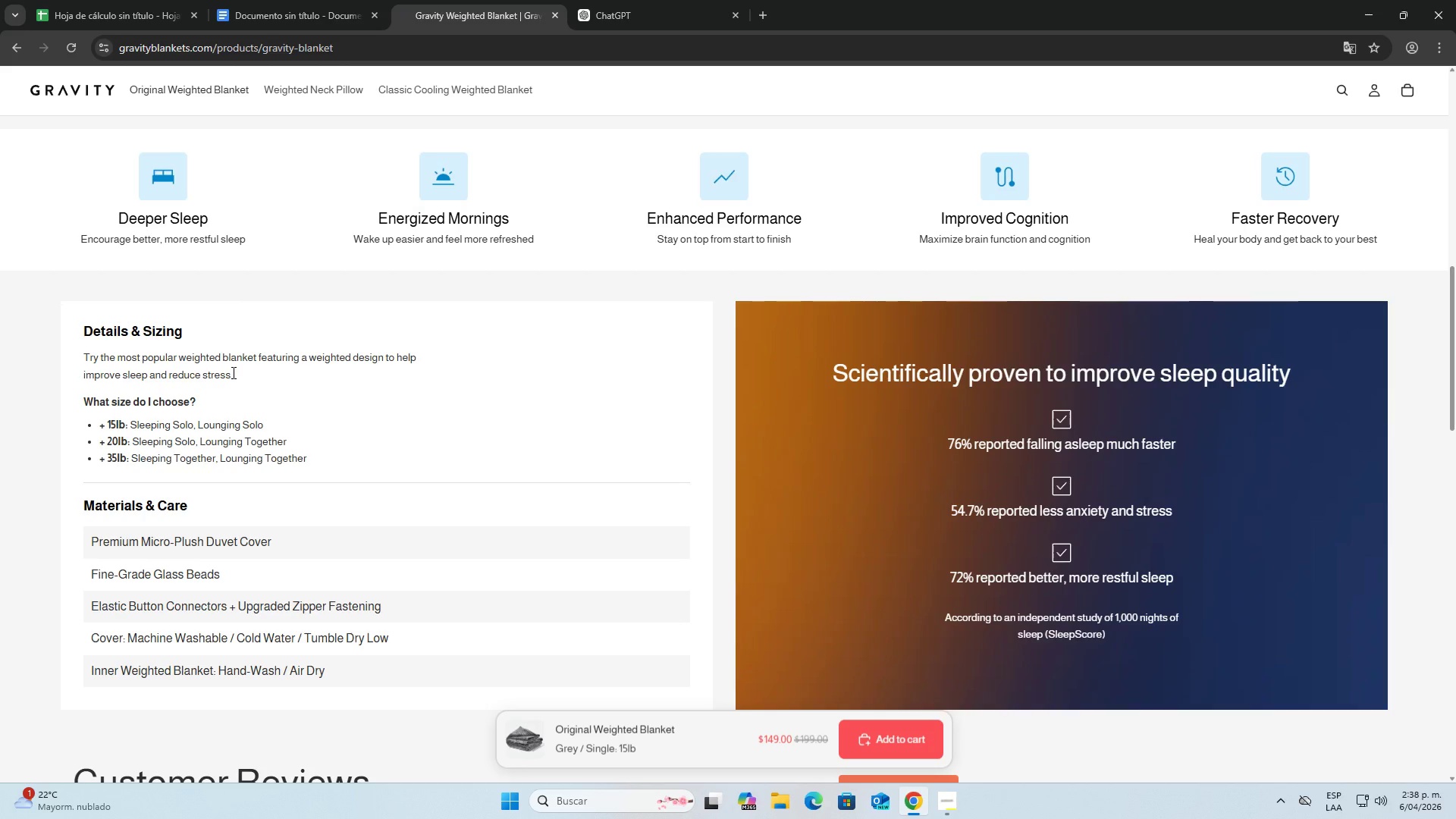 
left_click_drag(start_coordinate=[232, 372], to_coordinate=[67, 342])
 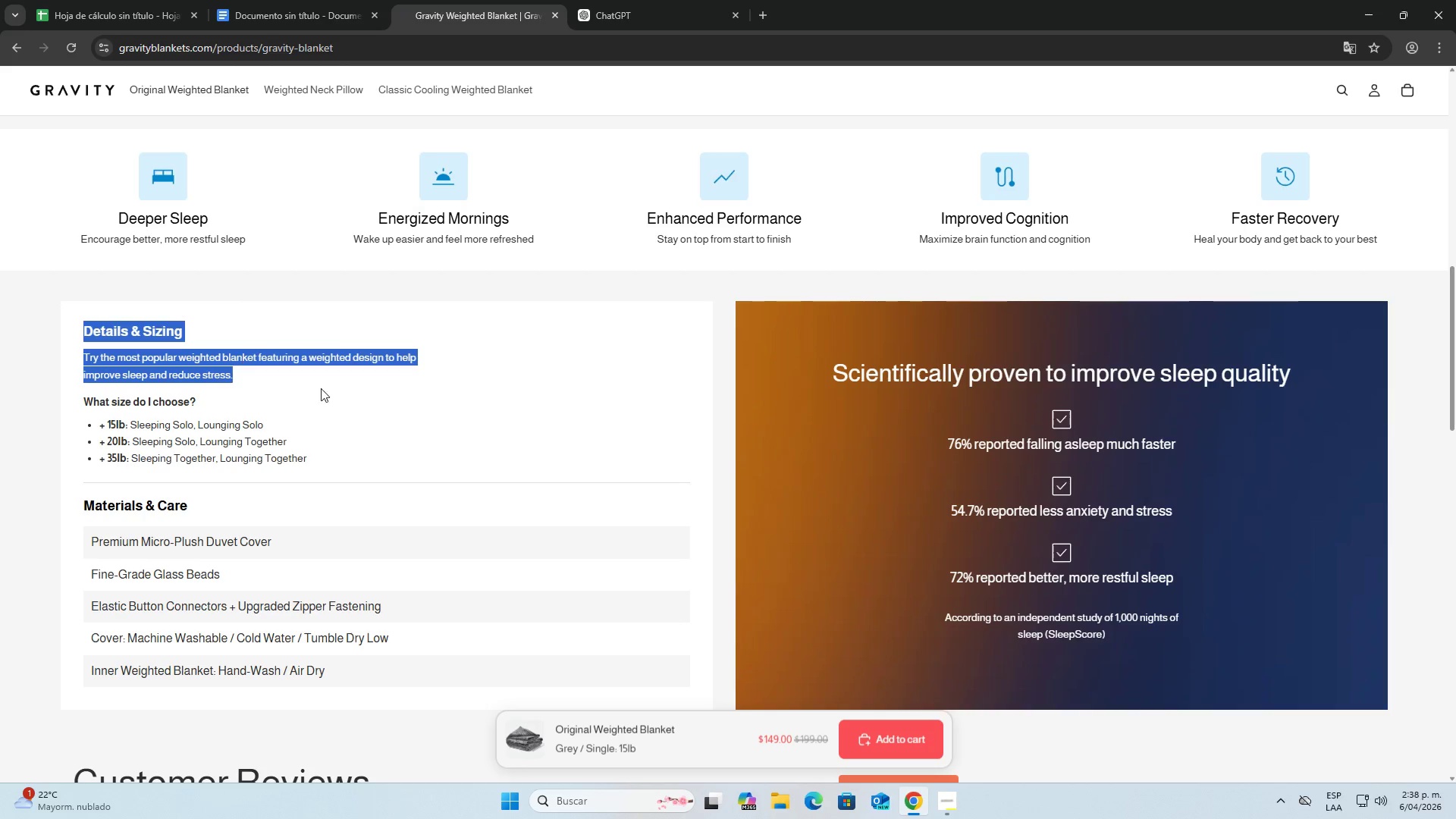 
double_click([370, 402])
 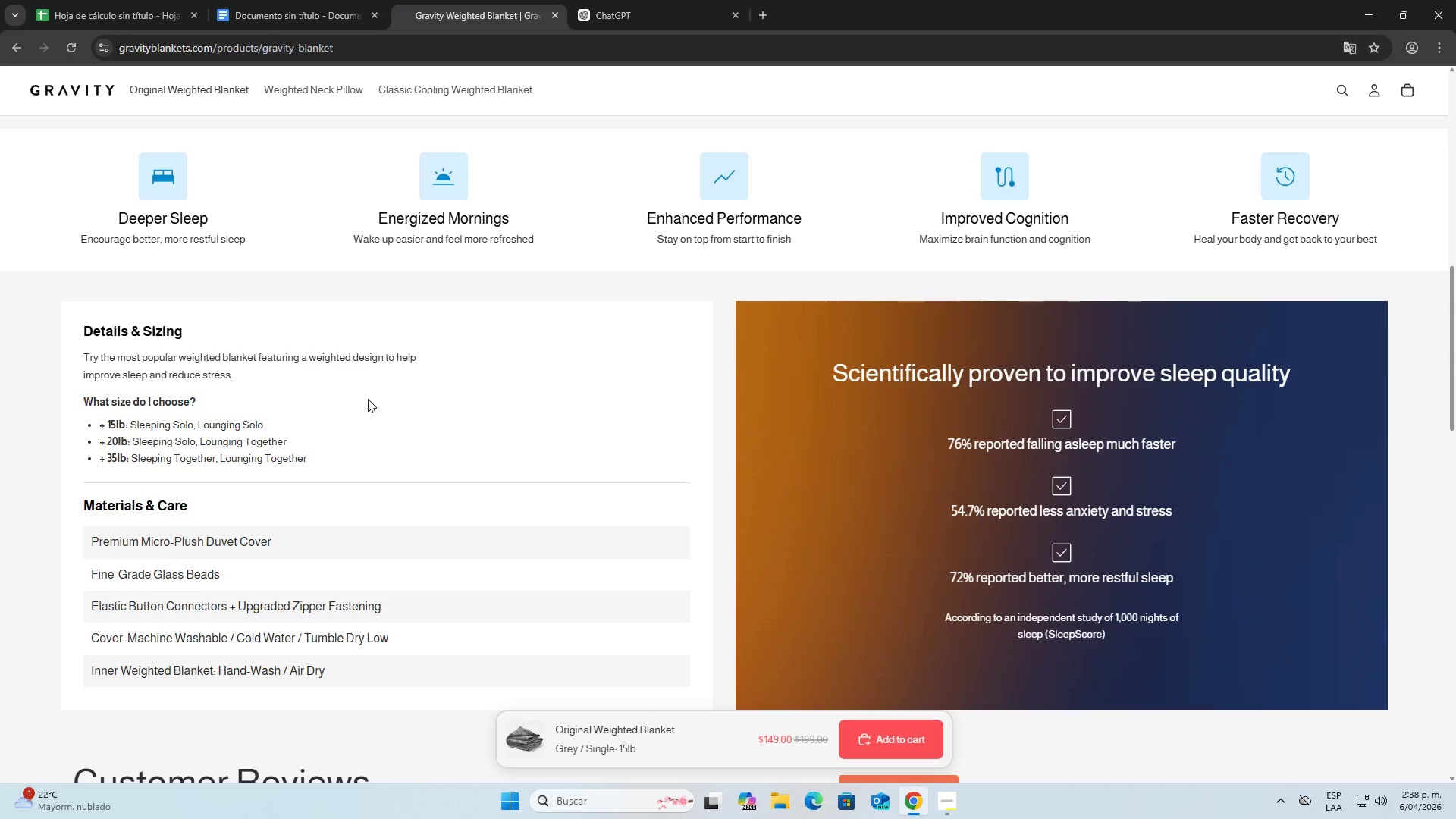 
scroll: coordinate [346, 372], scroll_direction: up, amount: 11.0
 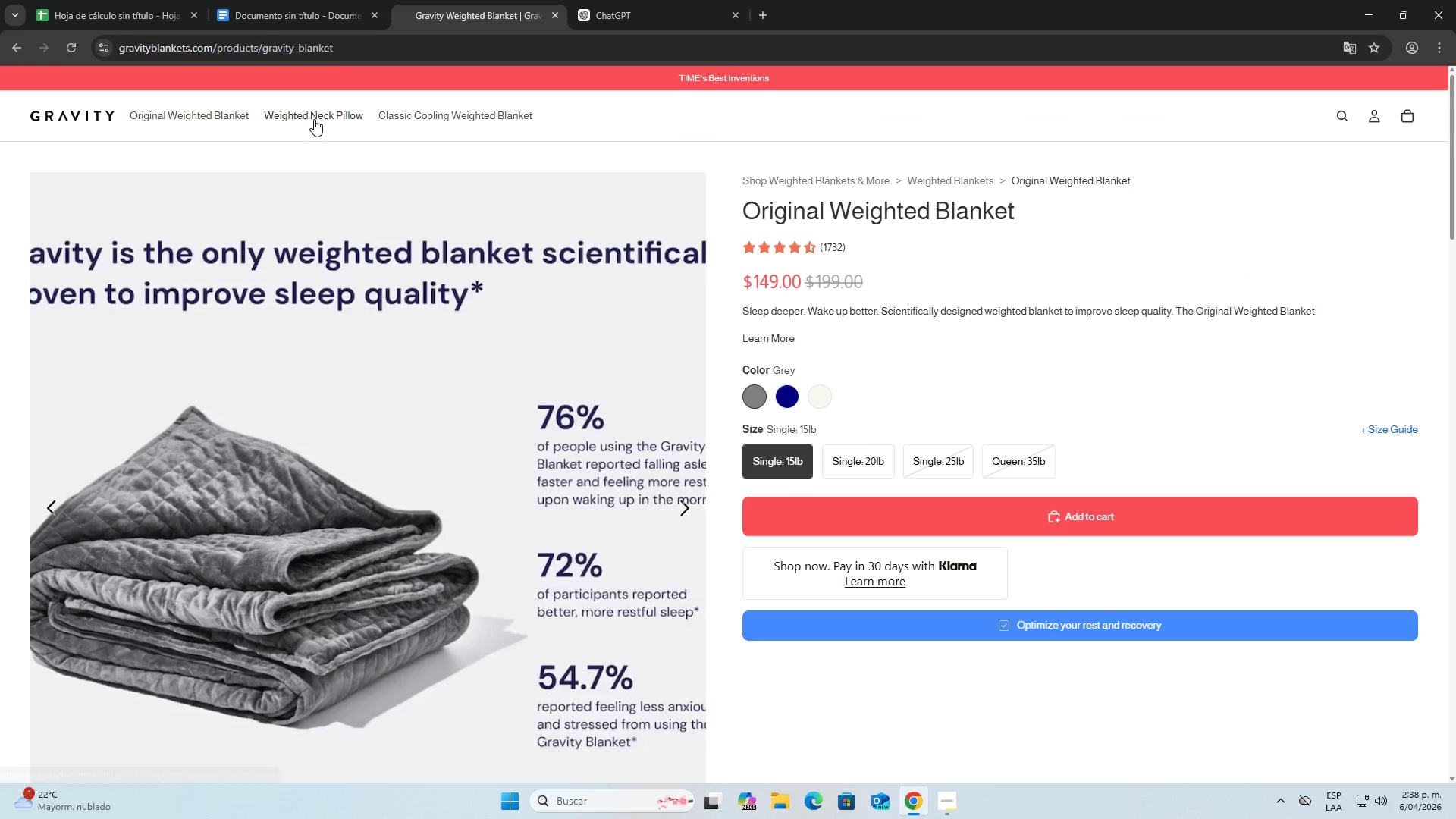 
left_click([314, 120])
 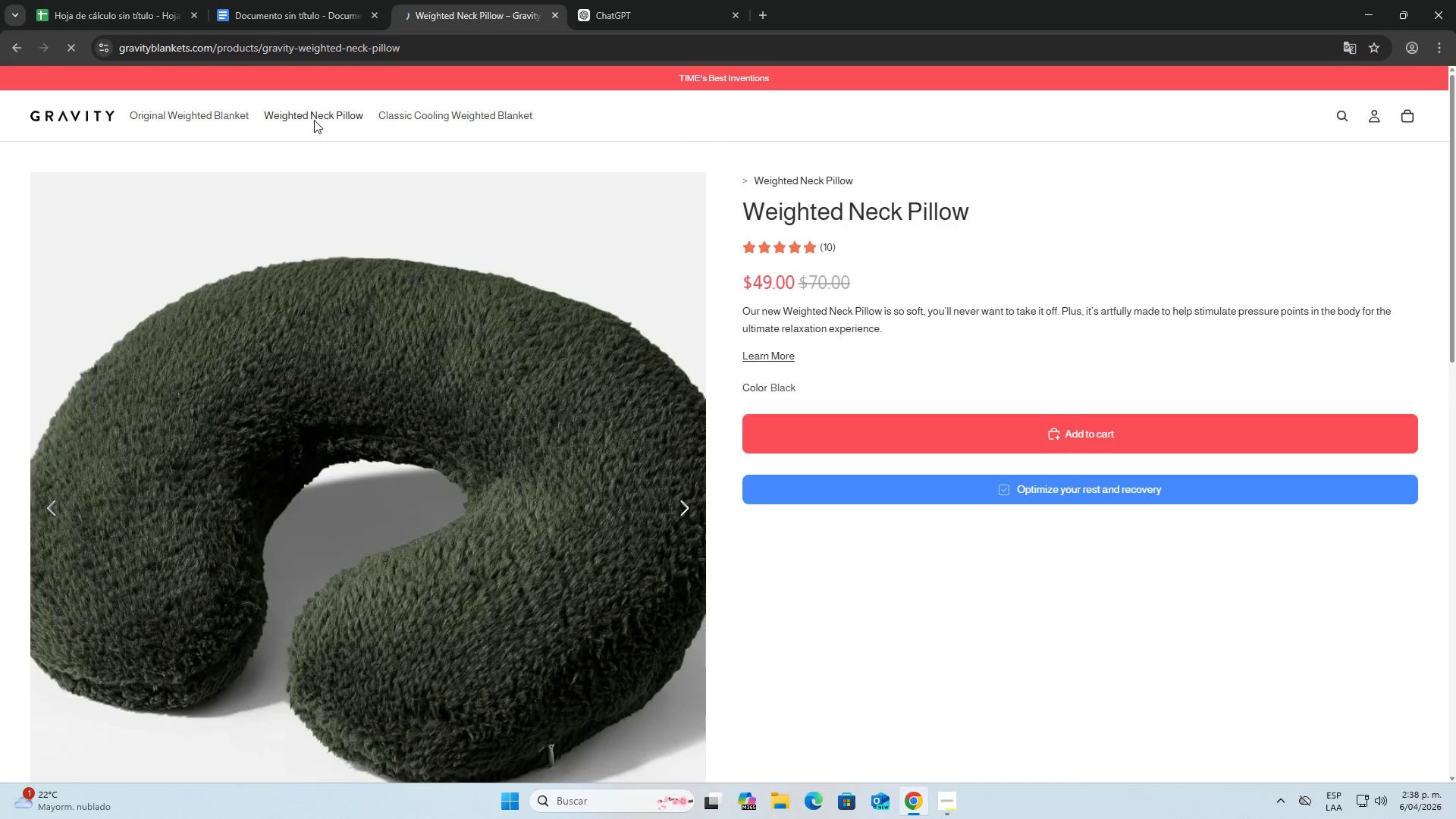 
scroll: coordinate [185, 485], scroll_direction: down, amount: 18.0
 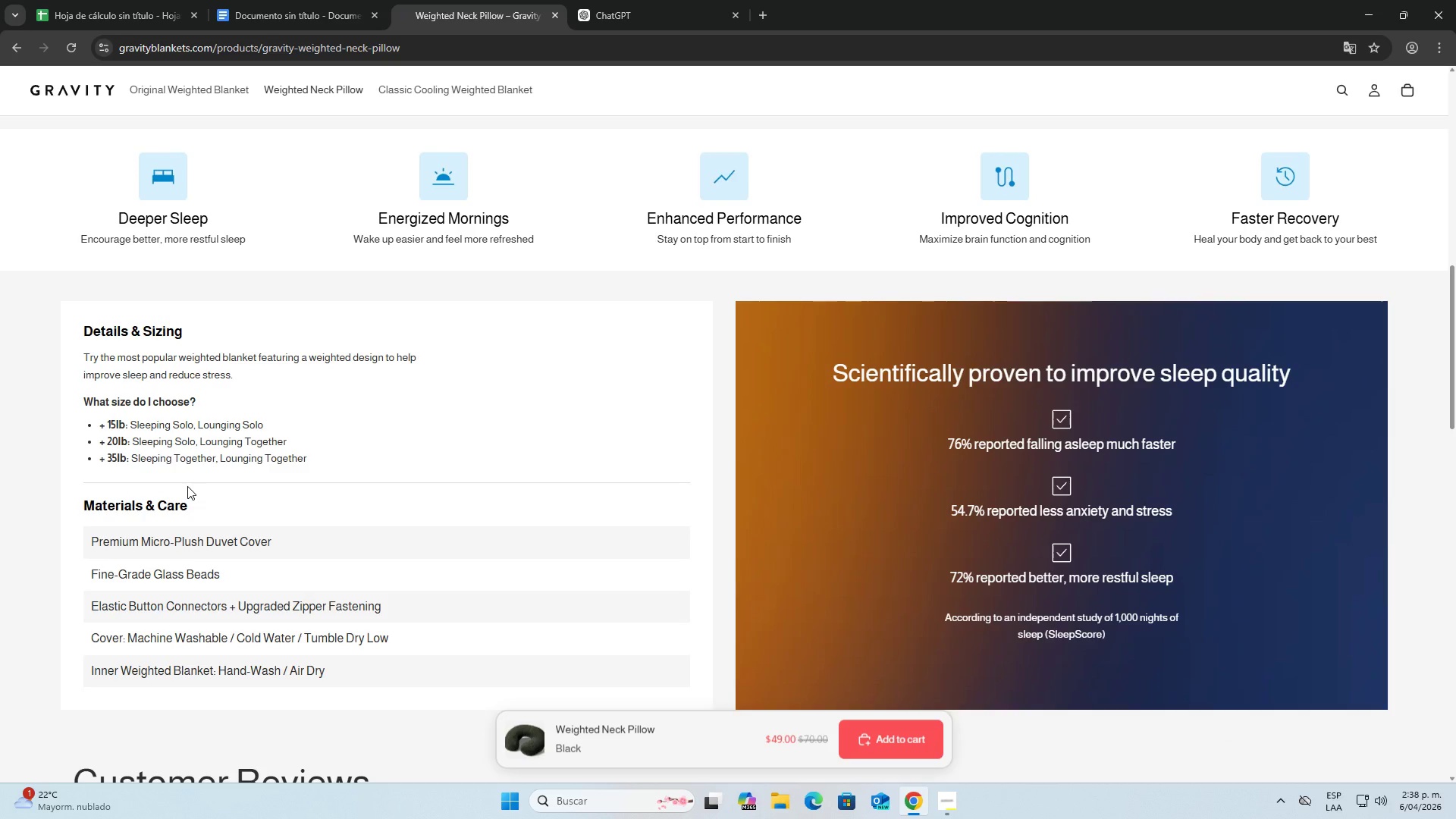 
wait(7.53)
 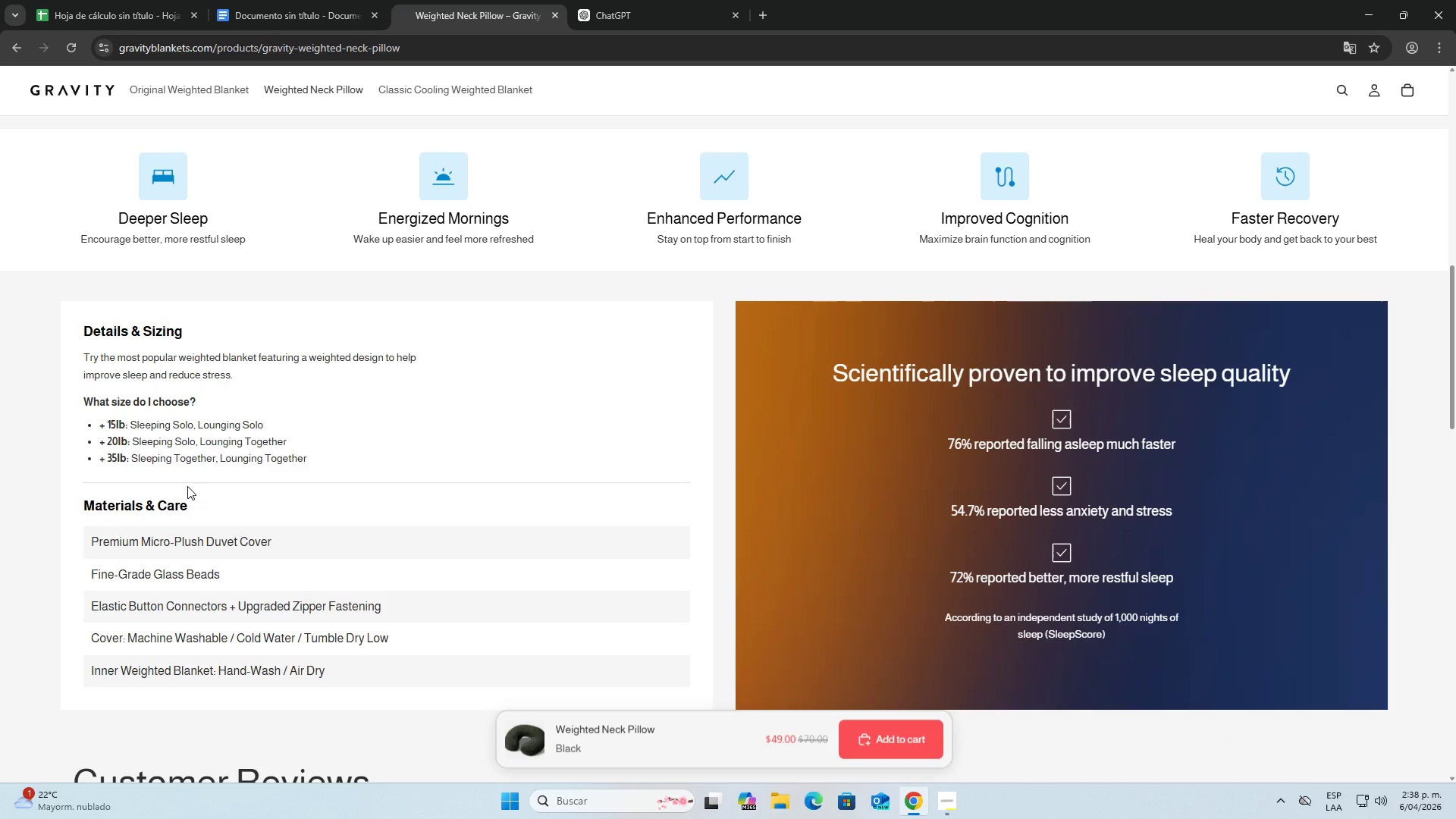 
scroll: coordinate [230, 433], scroll_direction: up, amount: 5.0
 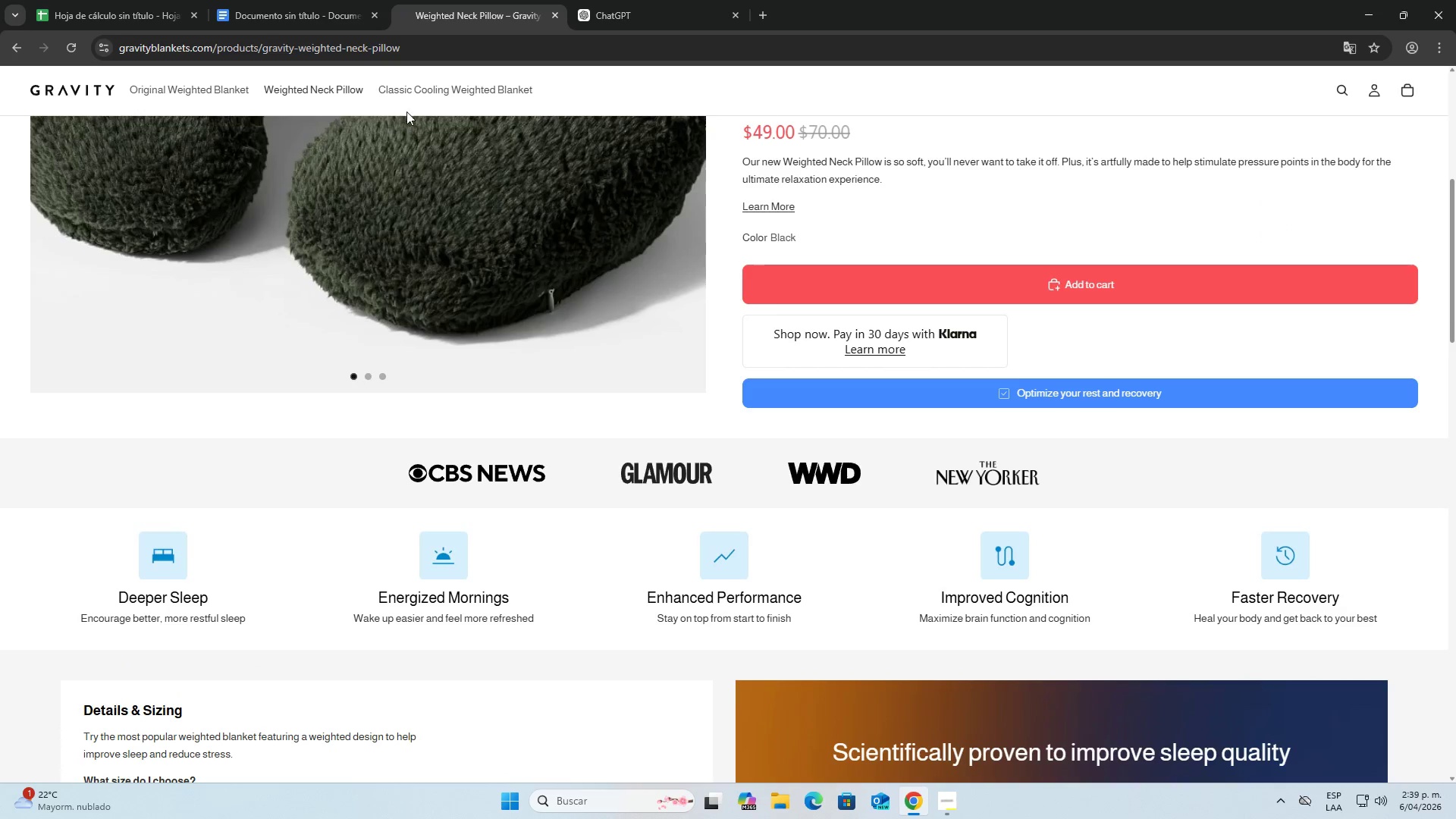 
left_click([412, 102])
 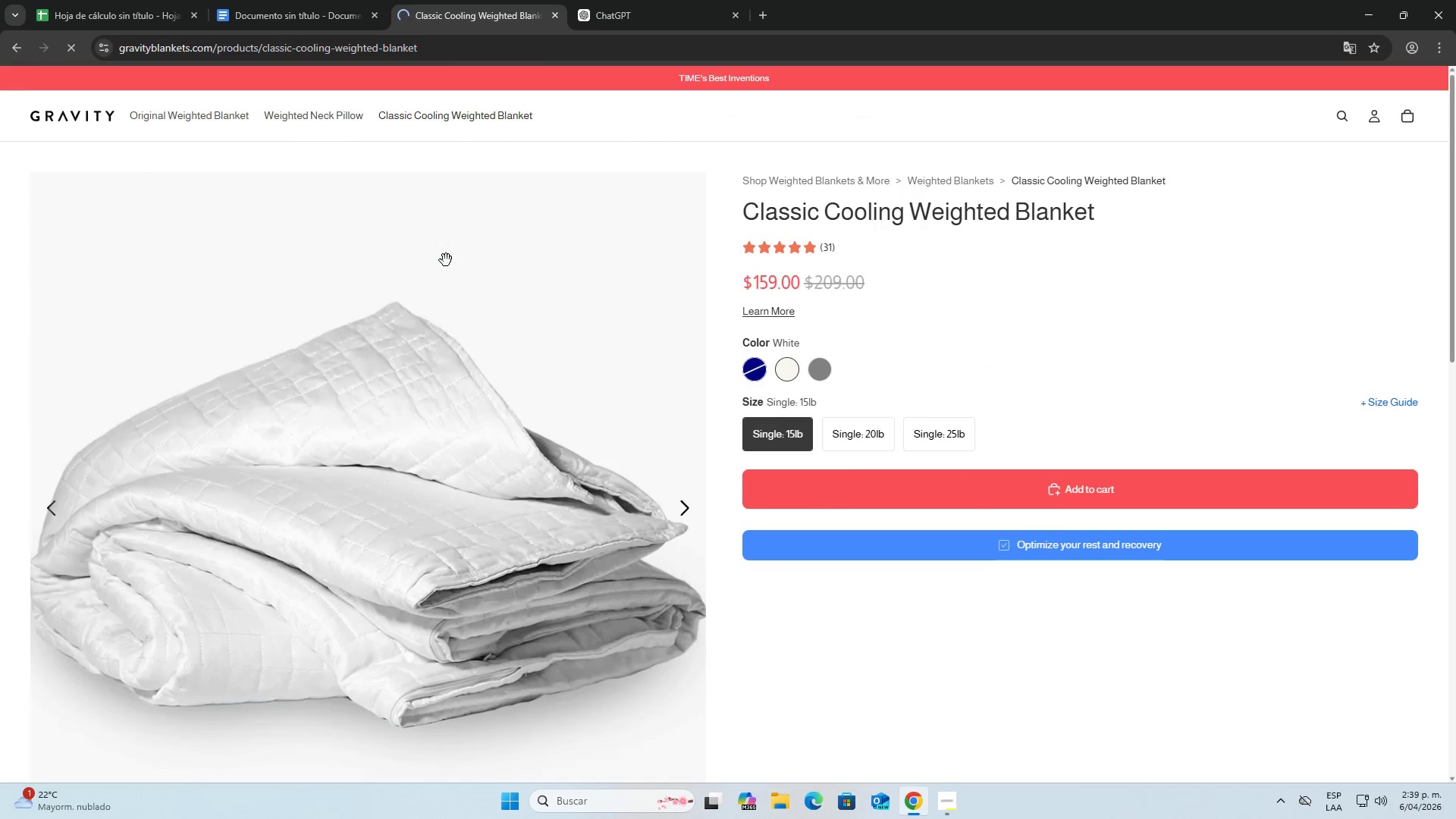 
scroll: coordinate [454, 368], scroll_direction: down, amount: 11.0
 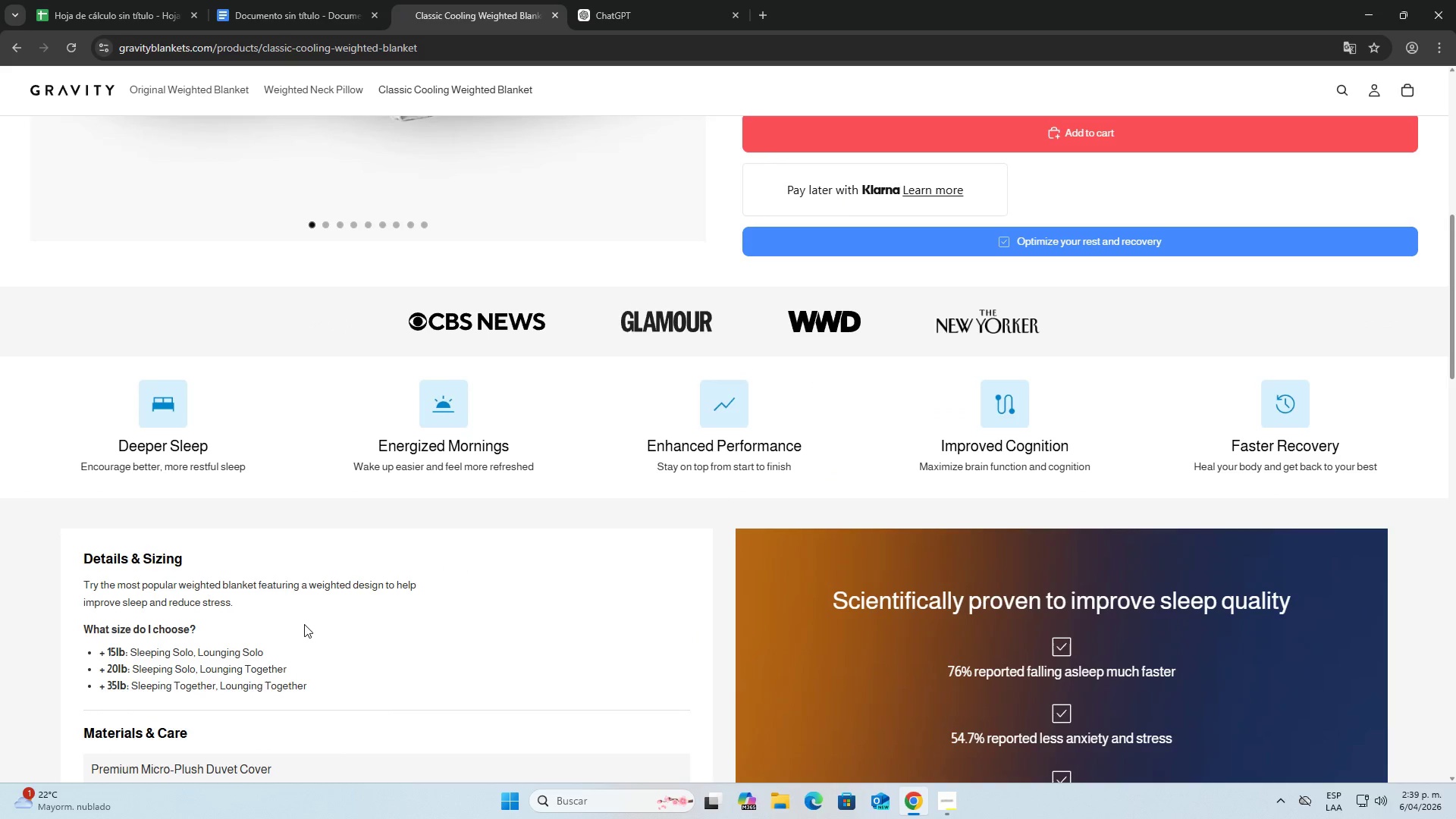 
double_click([302, 114])
 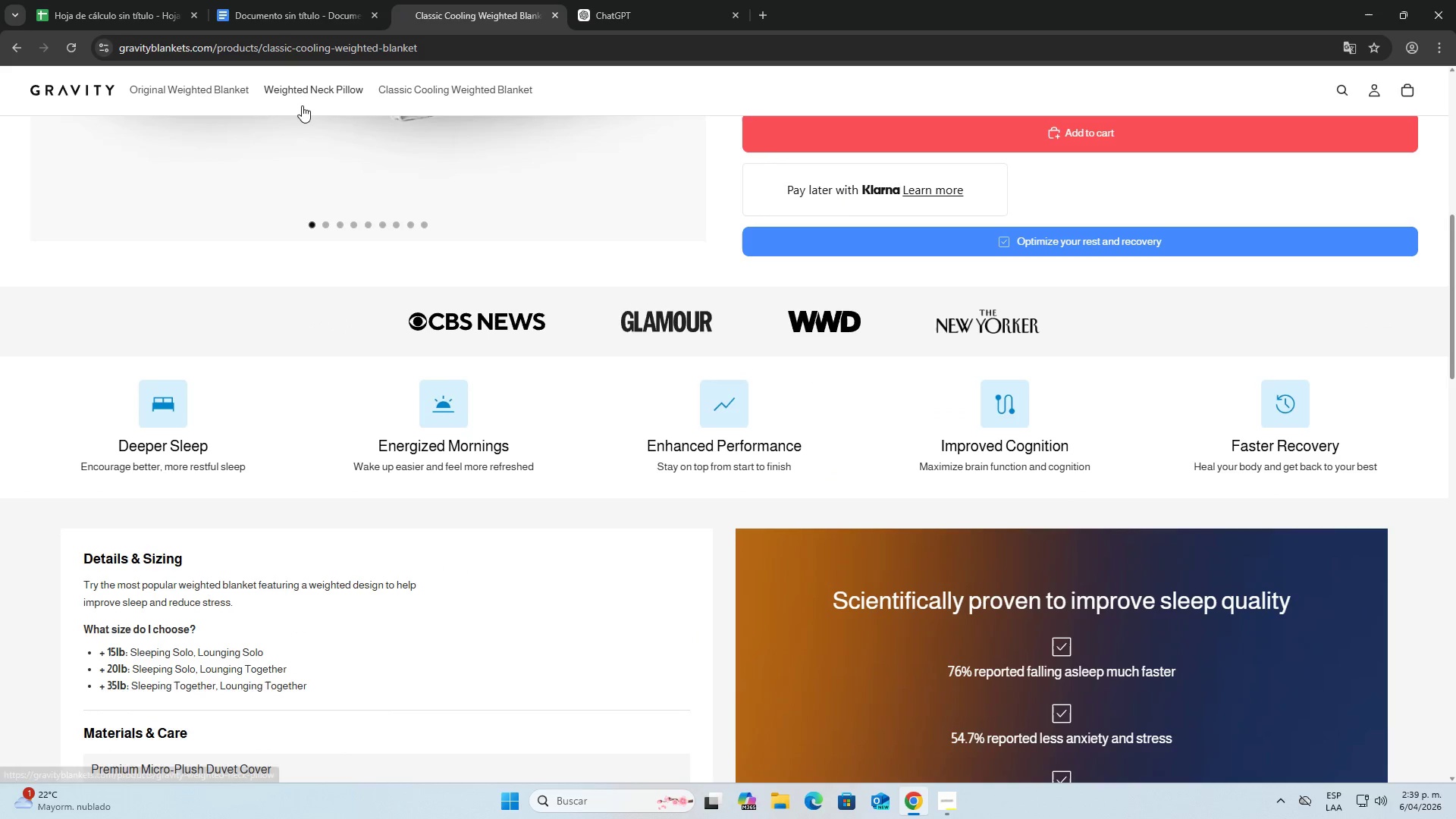 
triple_click([302, 105])
 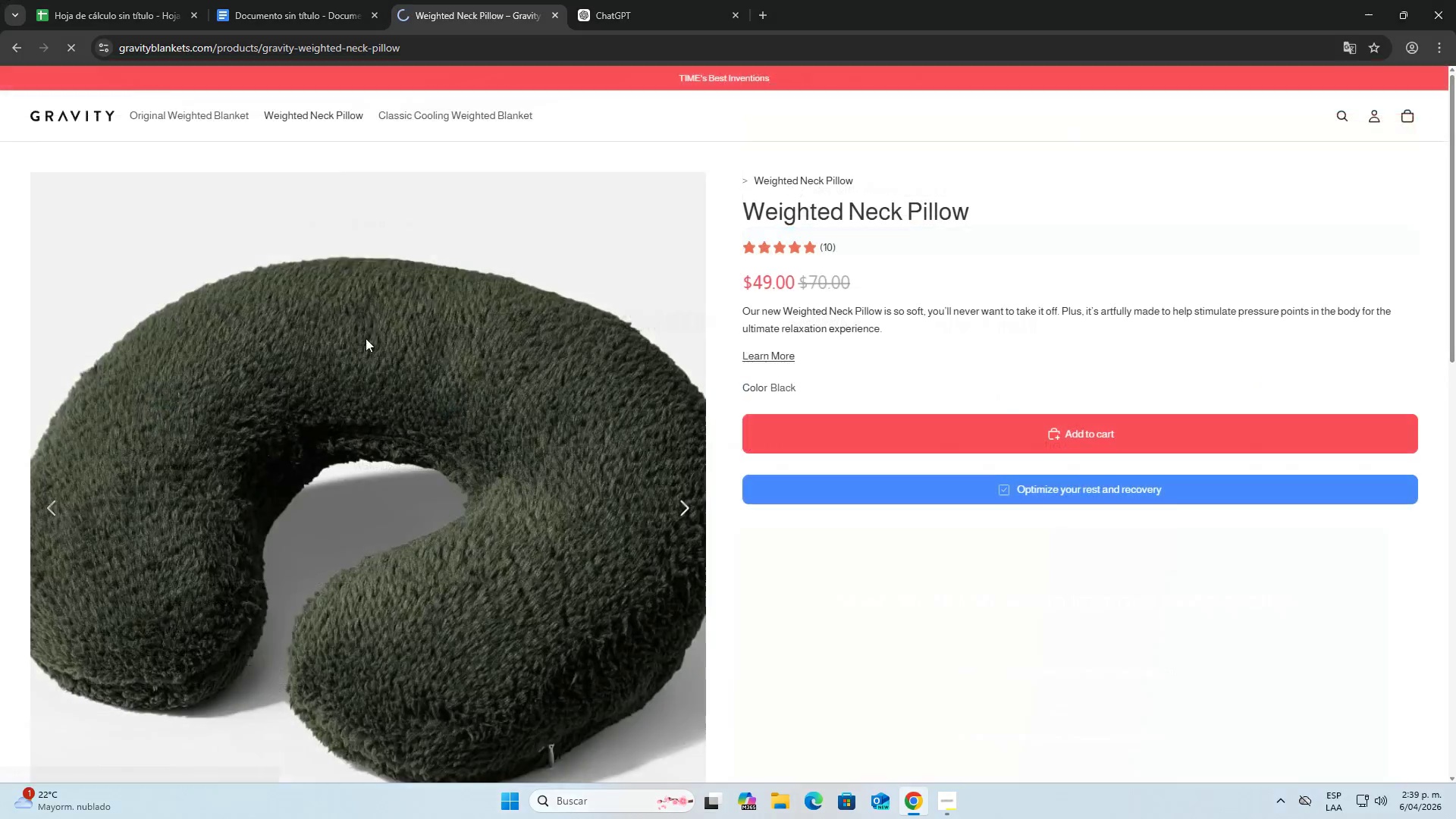 
scroll: coordinate [375, 372], scroll_direction: down, amount: 9.0
 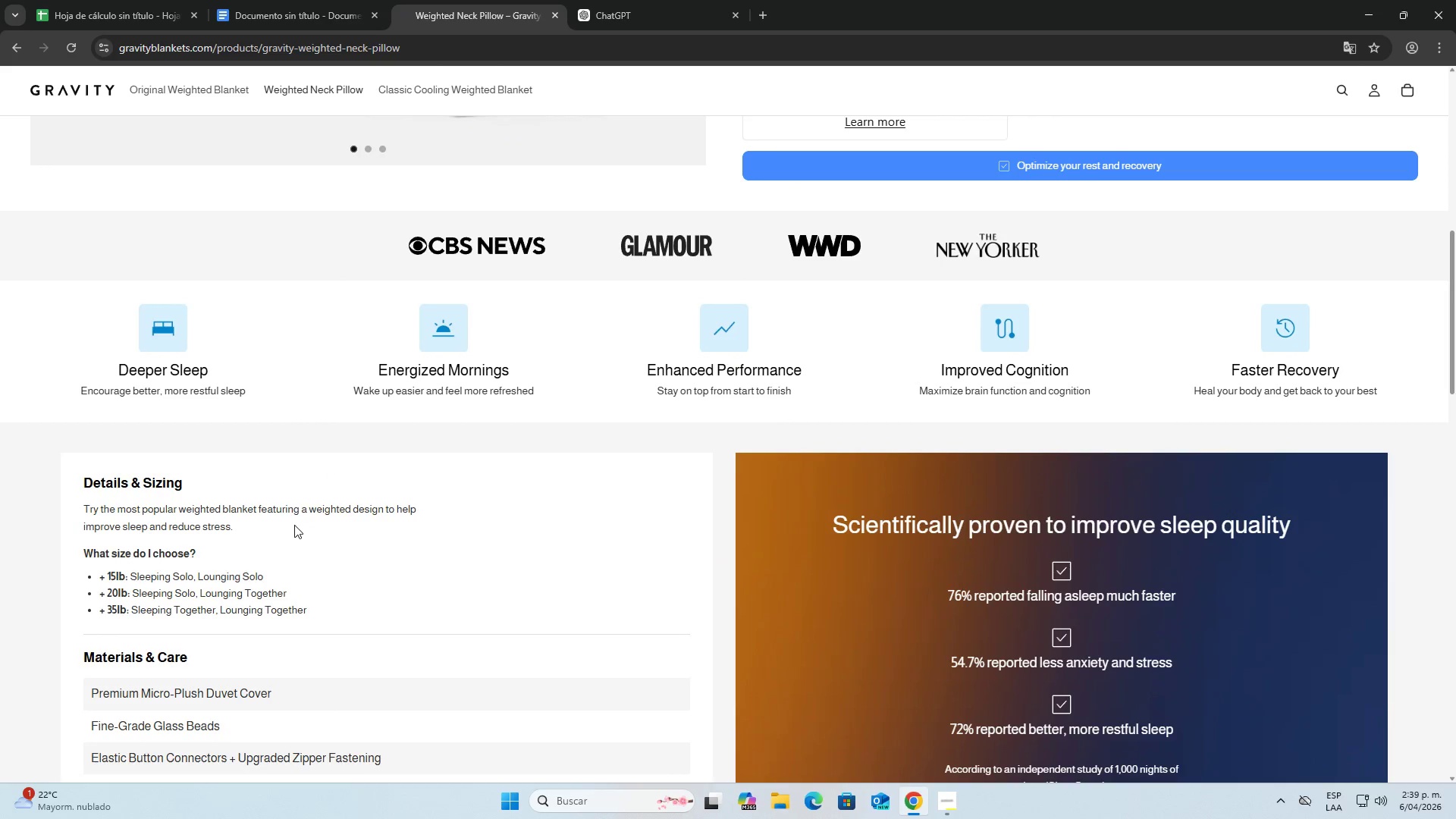 
scroll: coordinate [496, 493], scroll_direction: up, amount: 8.0
 